 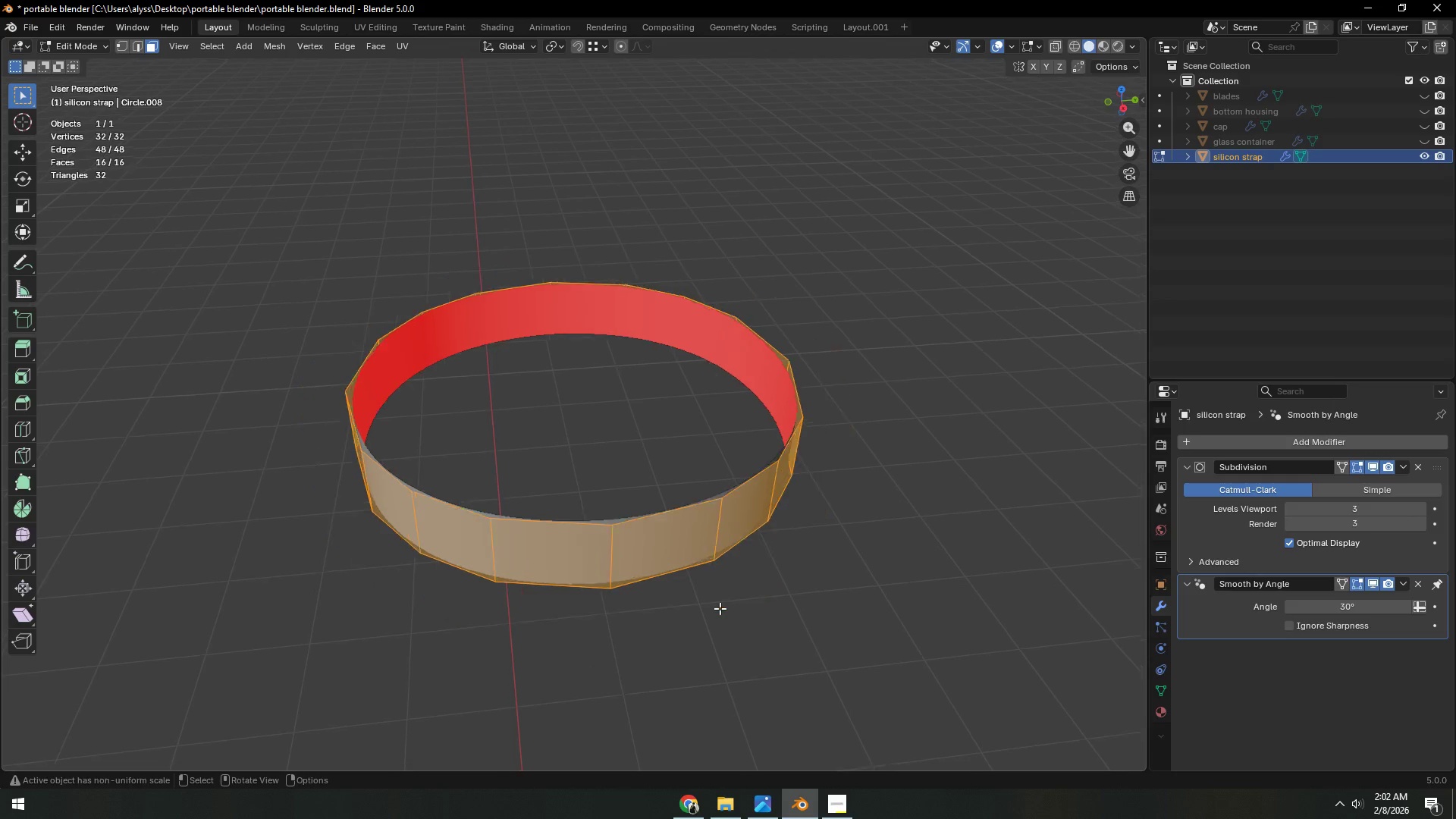 
scroll: coordinate [720, 608], scroll_direction: down, amount: 4.0
 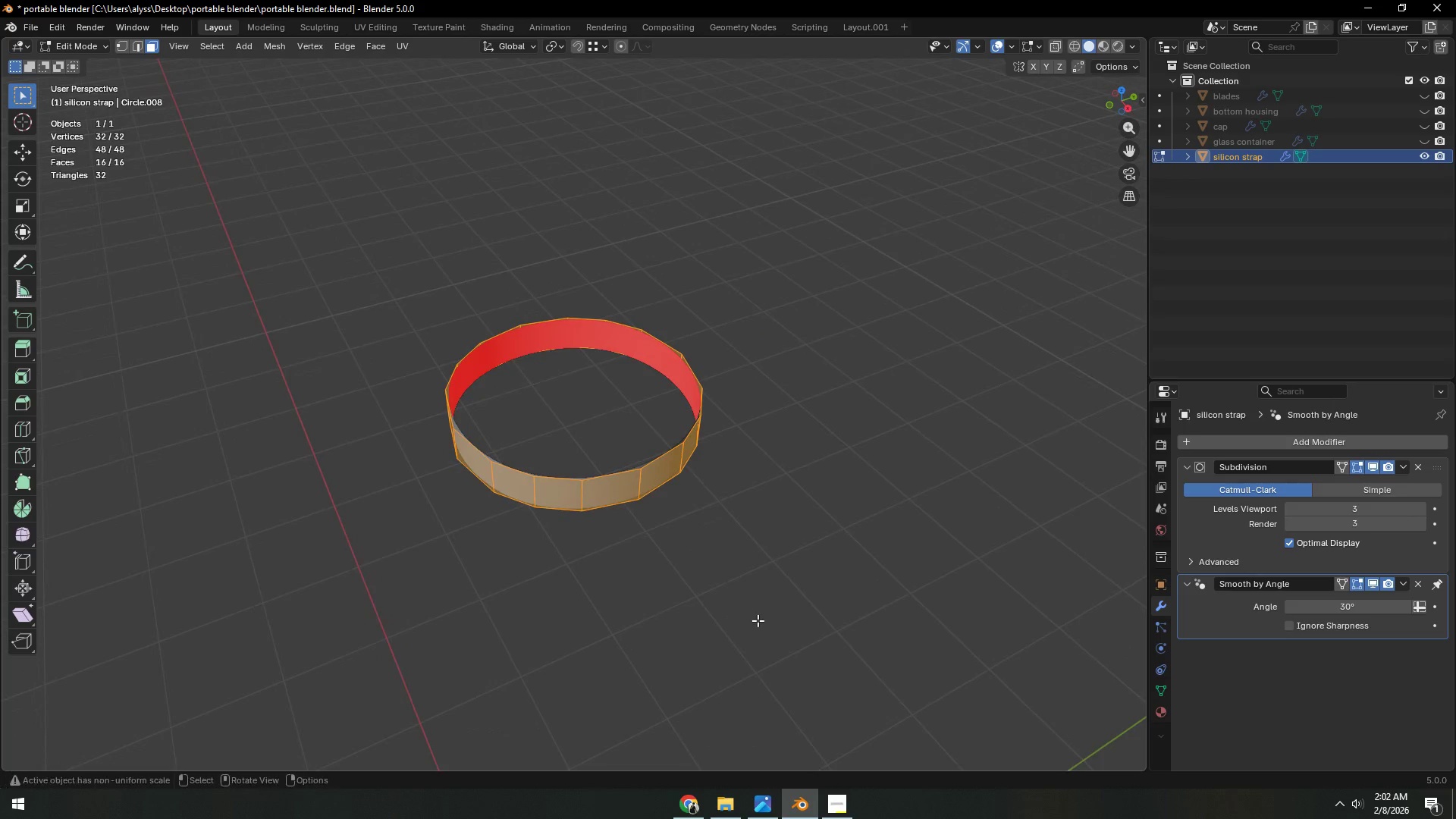 
key(E)
 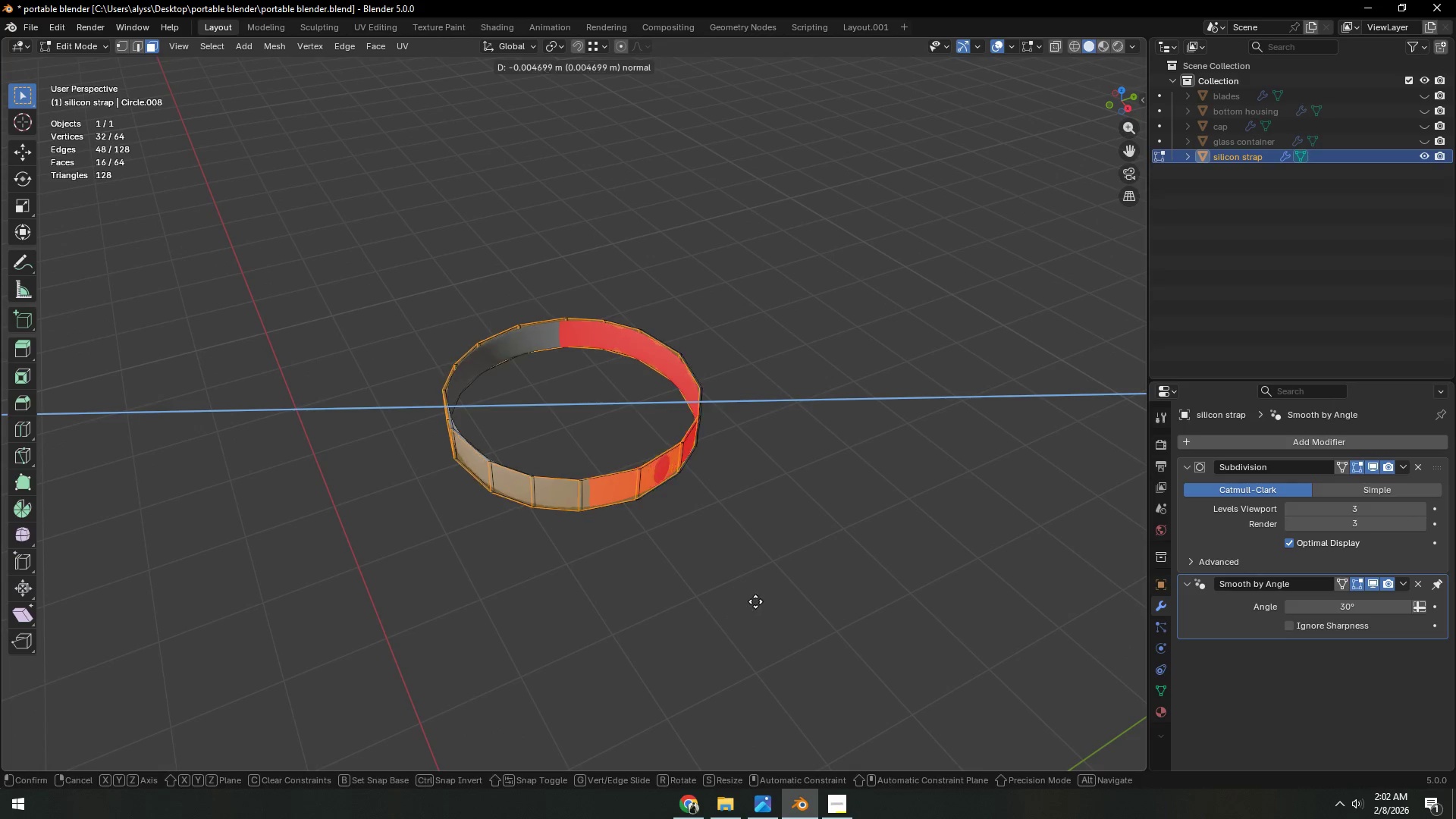 
right_click([757, 601])
 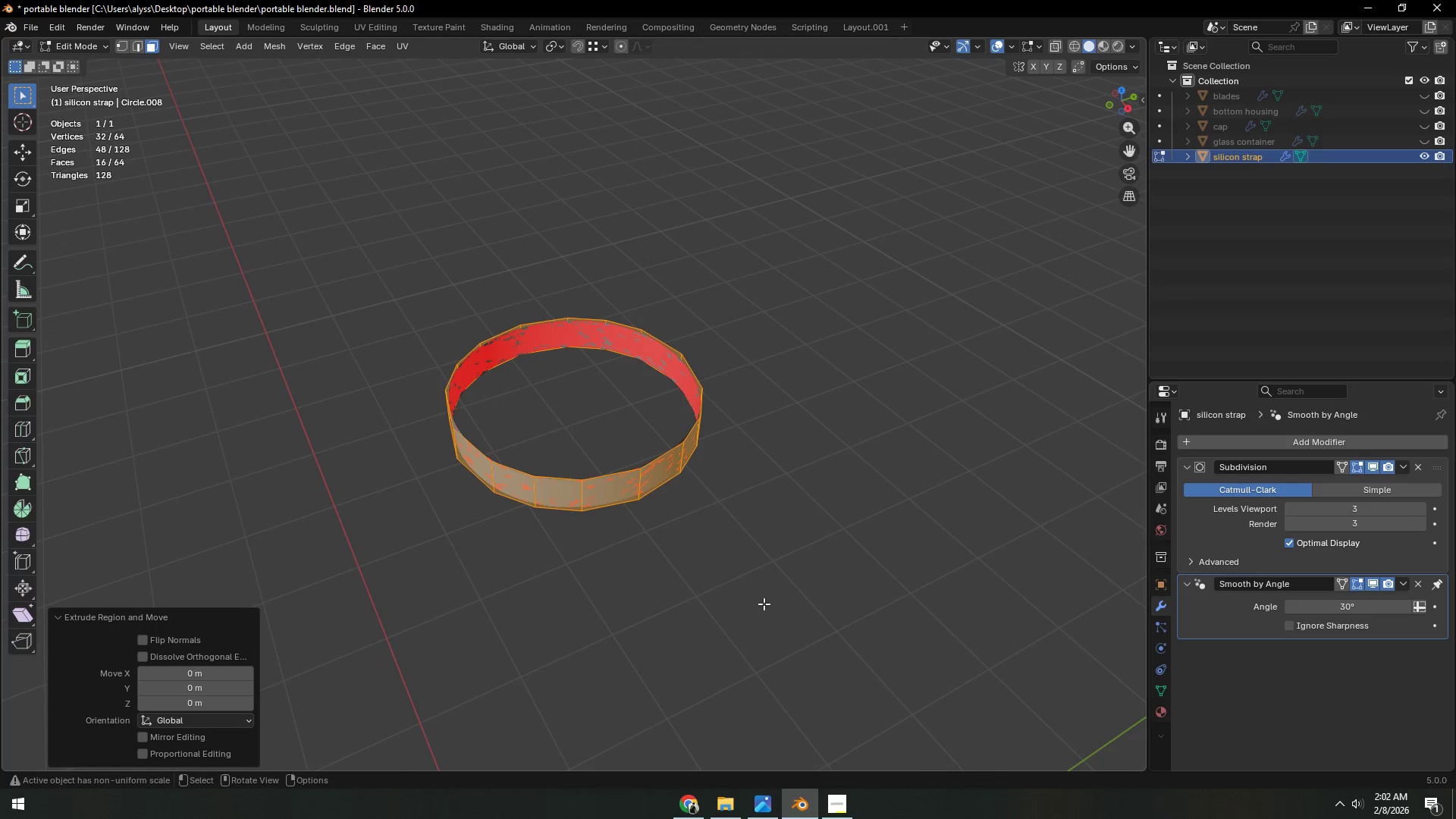 
type(sZ)
 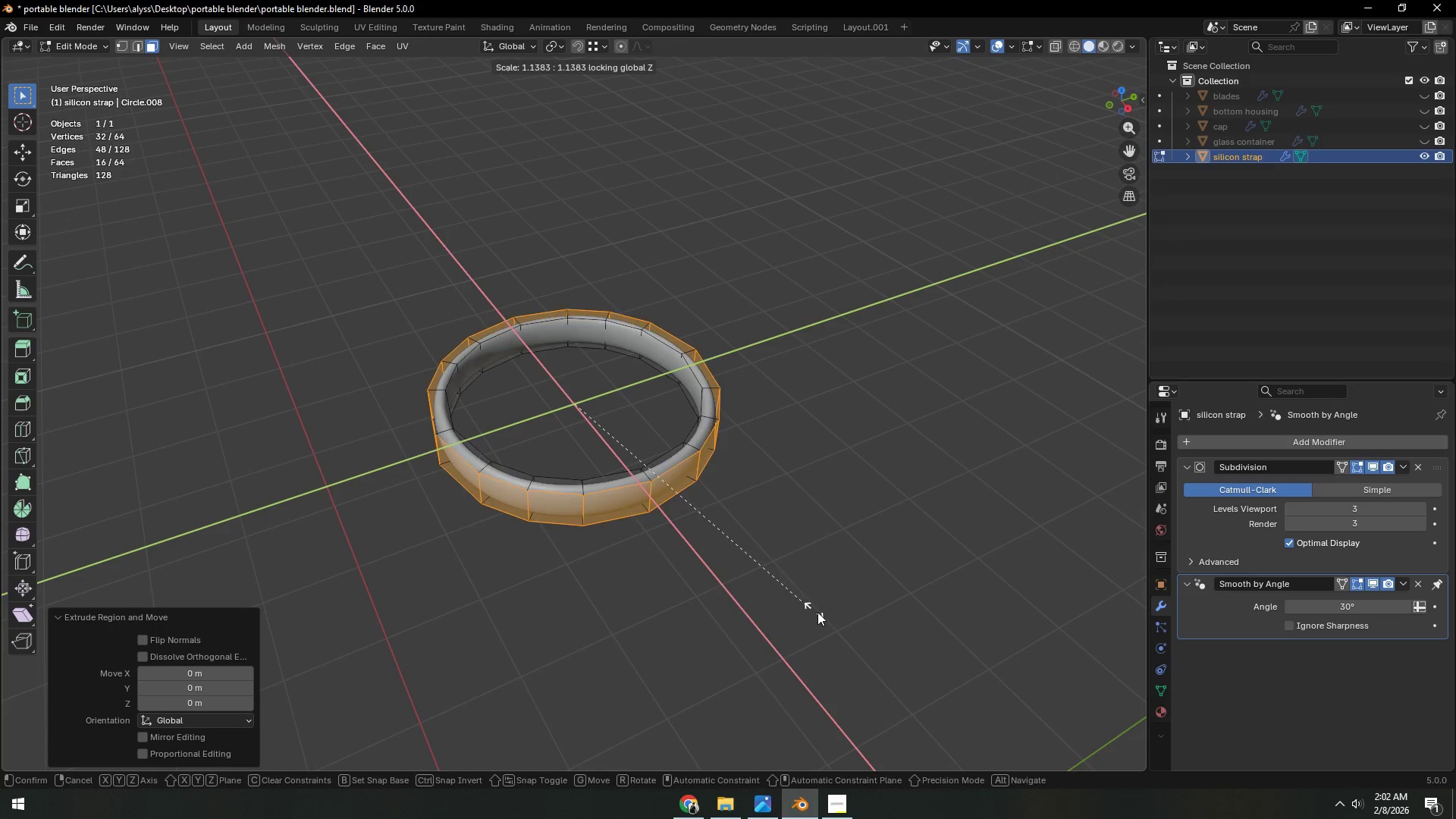 
left_click([166, 608])
 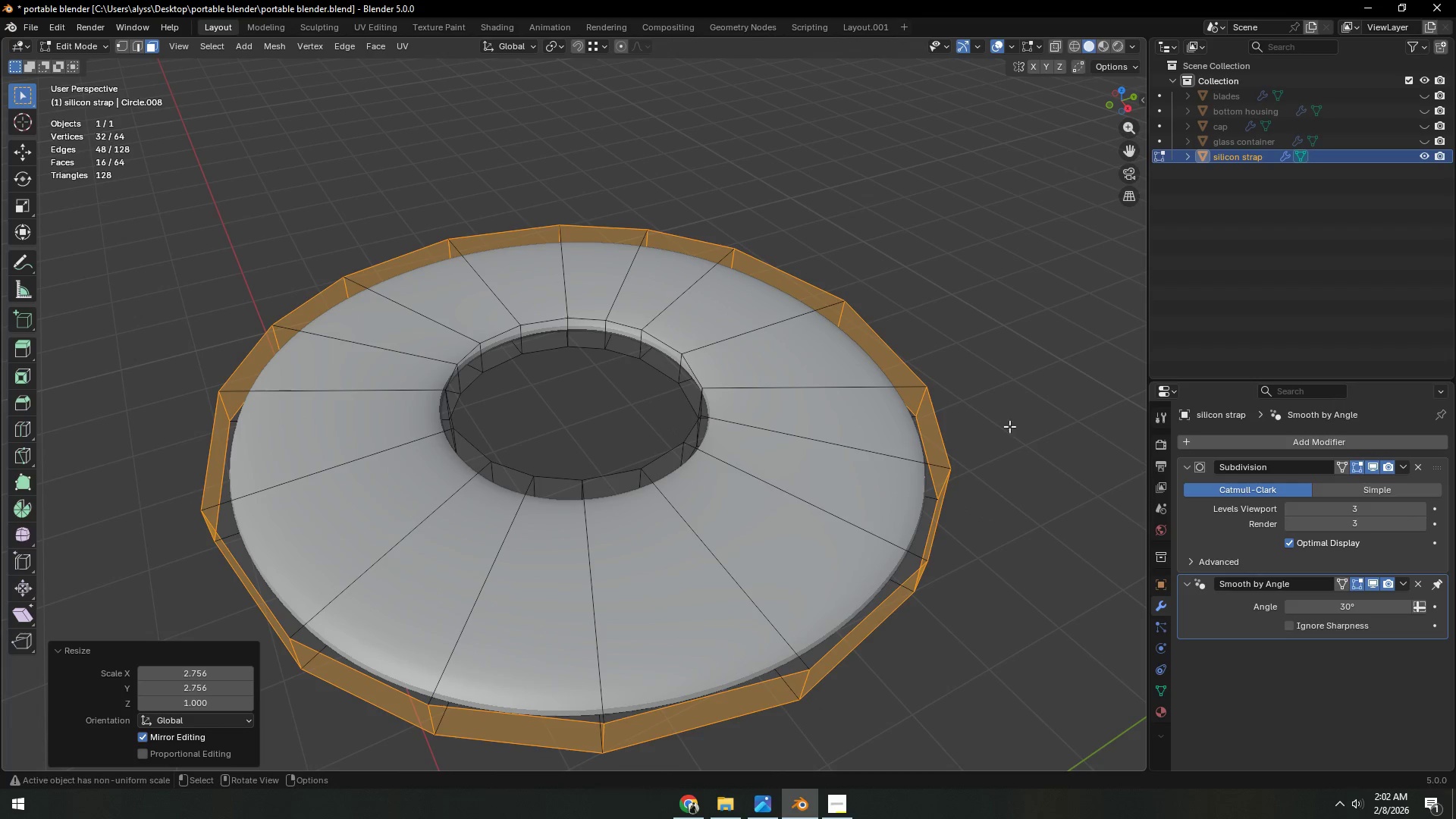 
left_click([1032, 413])
 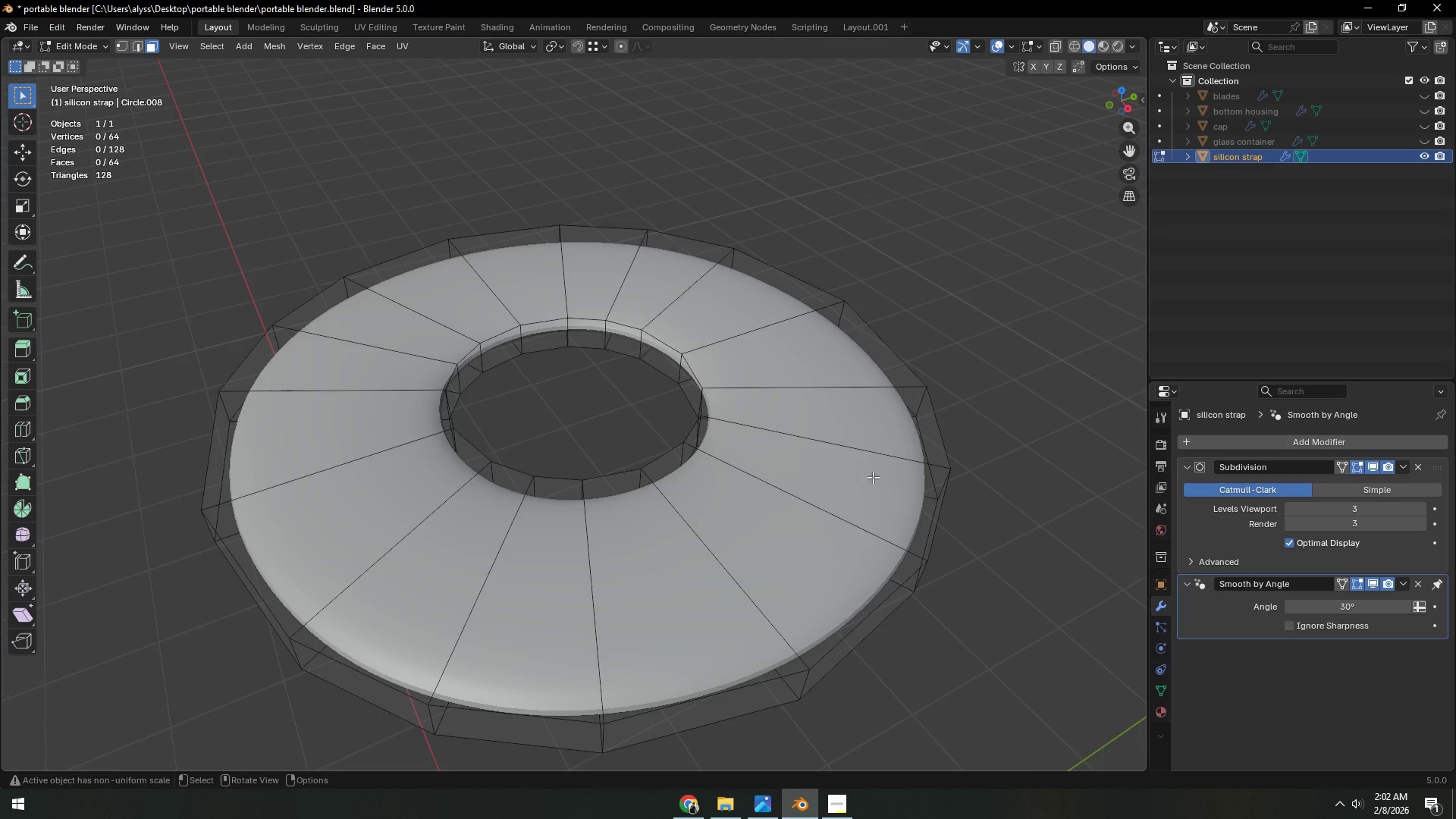 
scroll: coordinate [873, 477], scroll_direction: down, amount: 2.0
 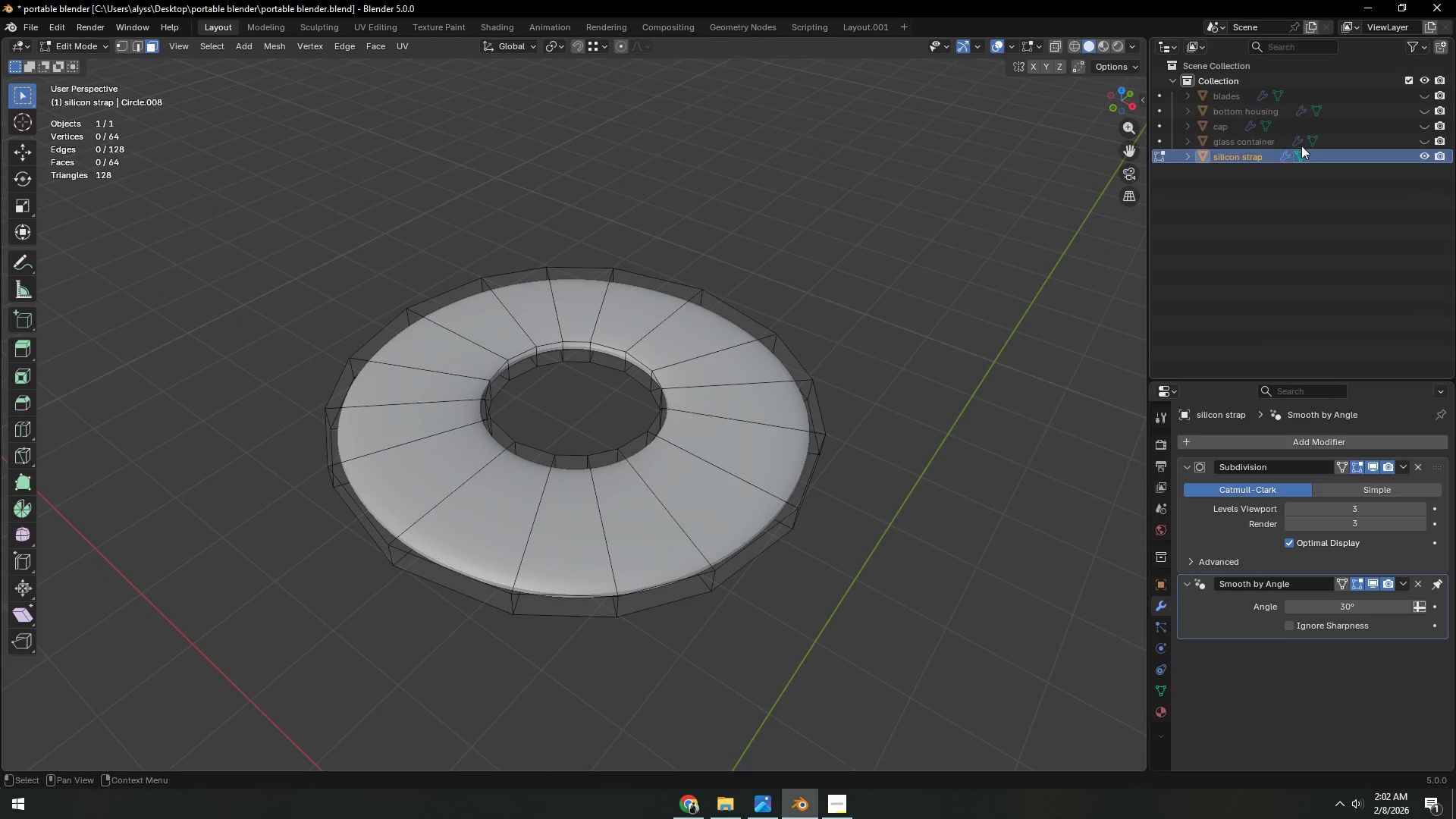 
left_click([1422, 121])
 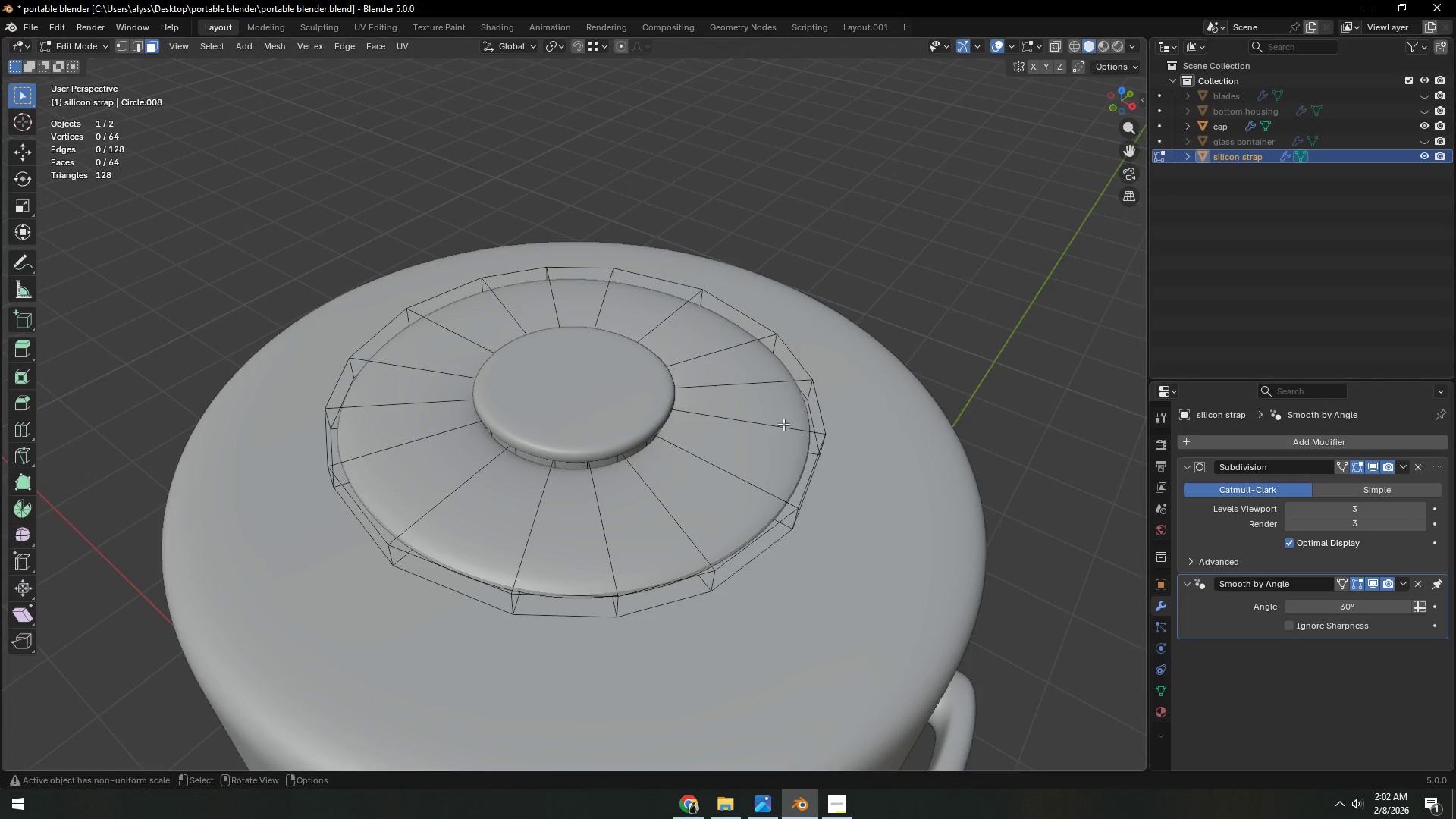 
scroll: coordinate [687, 479], scroll_direction: down, amount: 4.0
 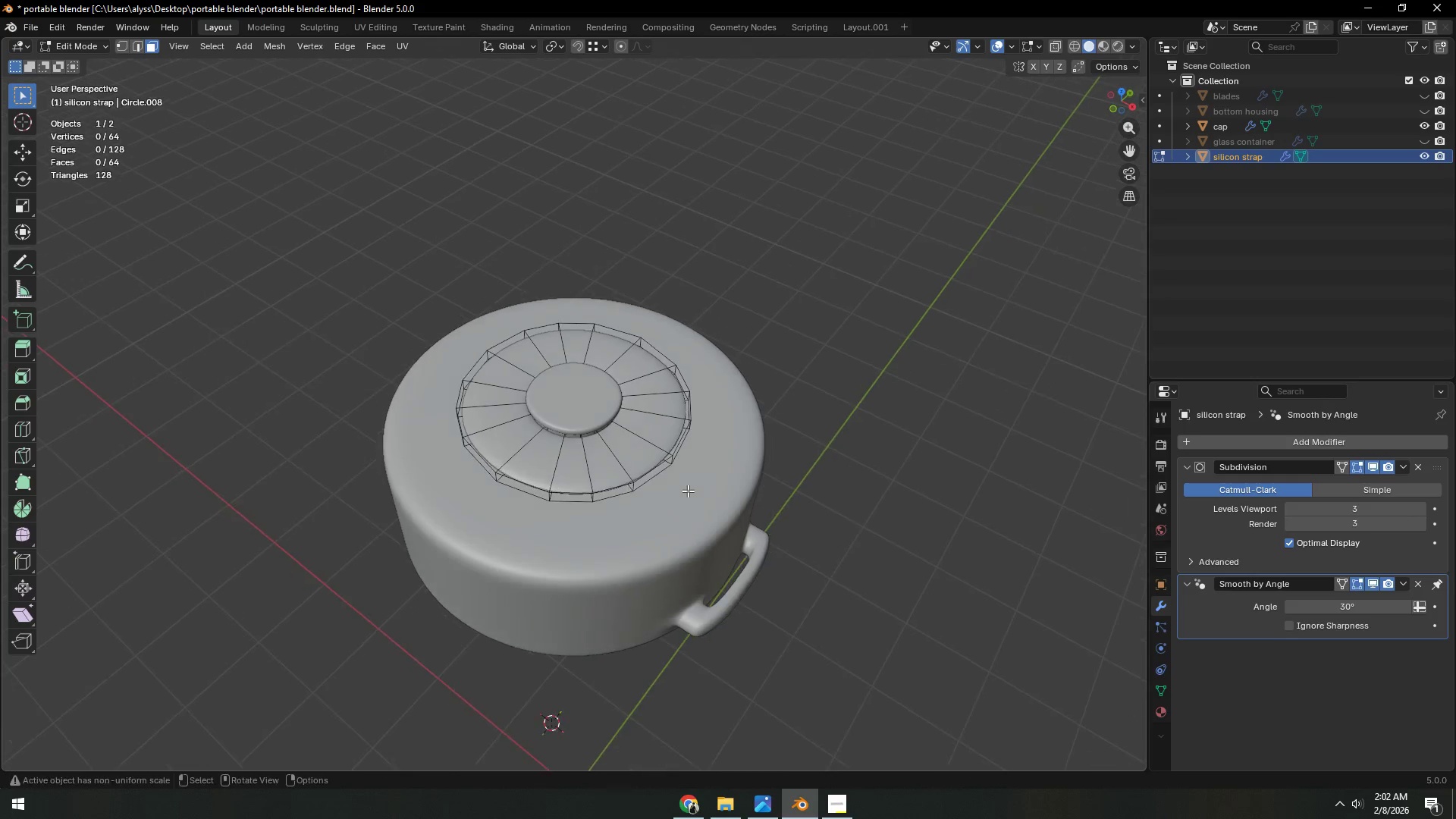 
scroll: coordinate [689, 491], scroll_direction: up, amount: 2.0
 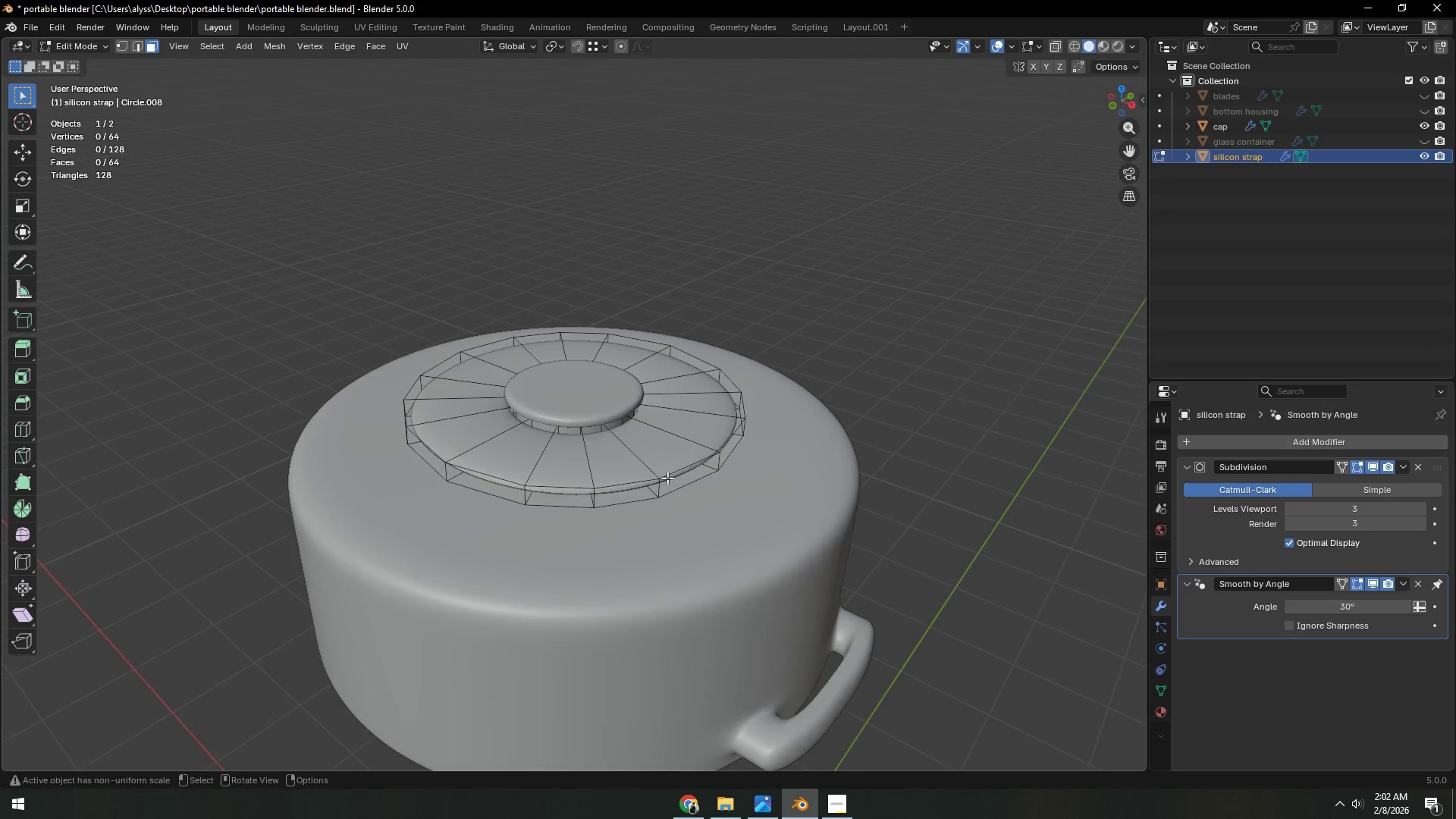 
hold_key(key=AltLeft, duration=0.47)
left_click([653, 488])
 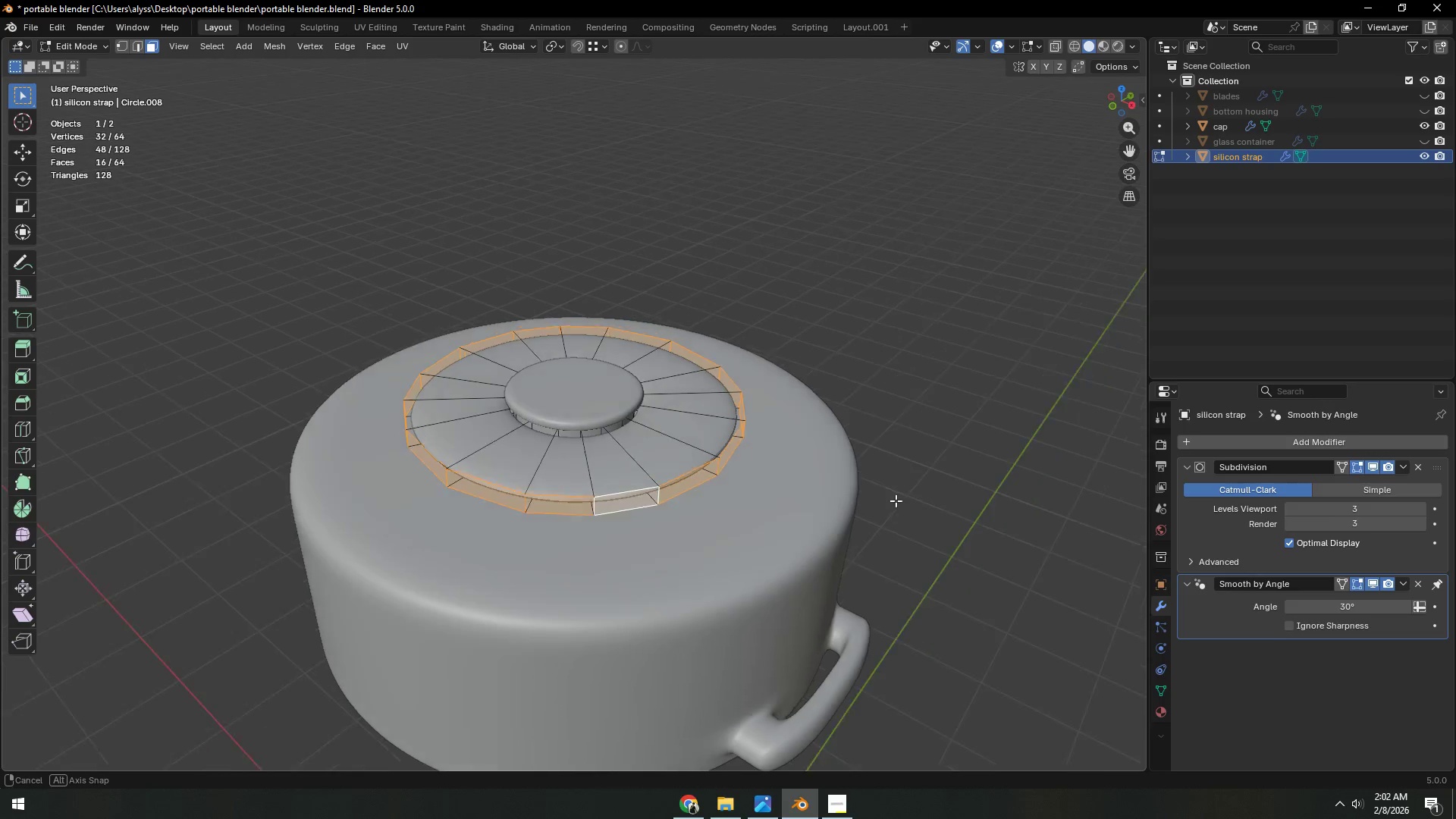 
type(sZ)
 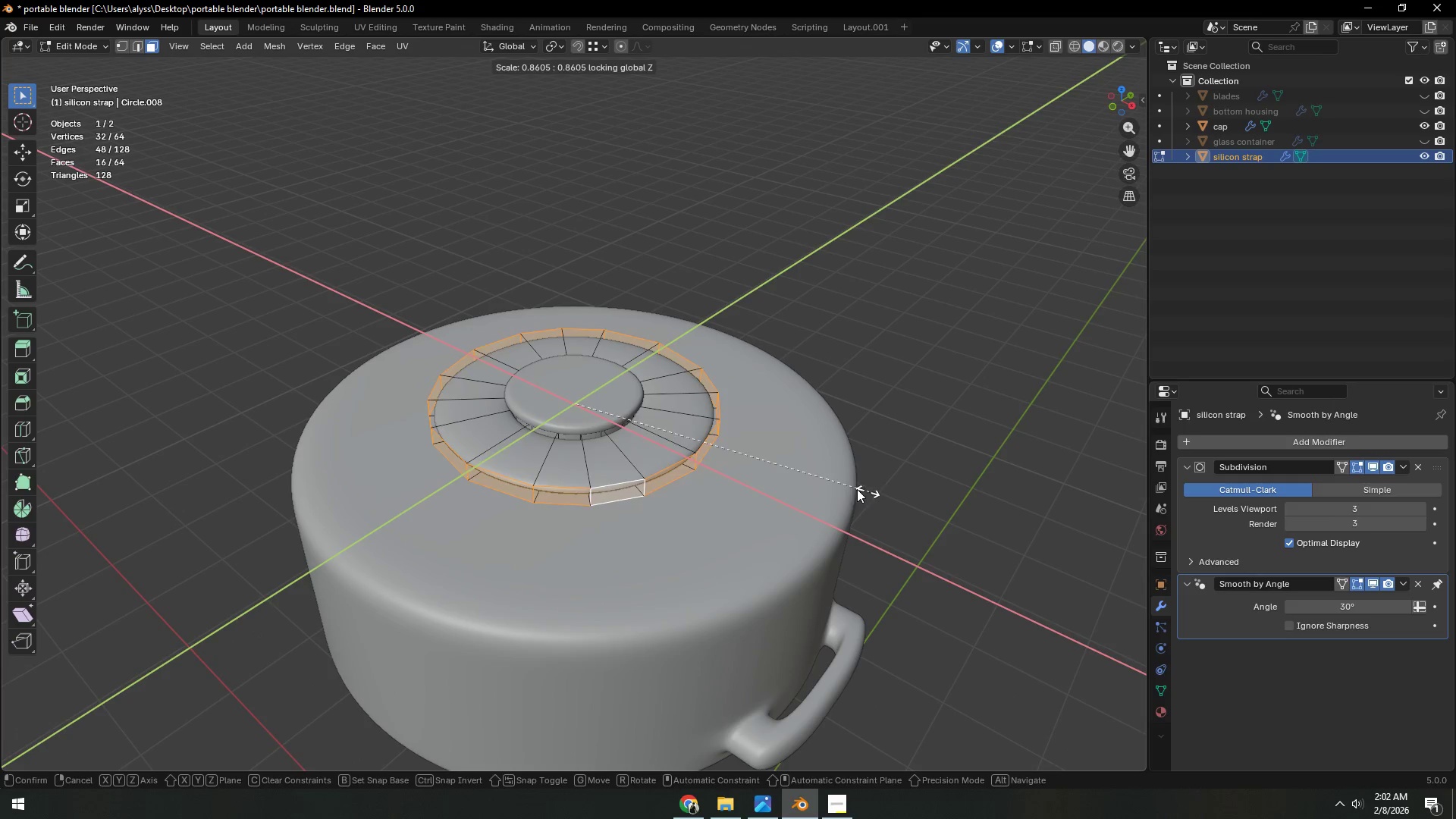 
wait(5.92)
 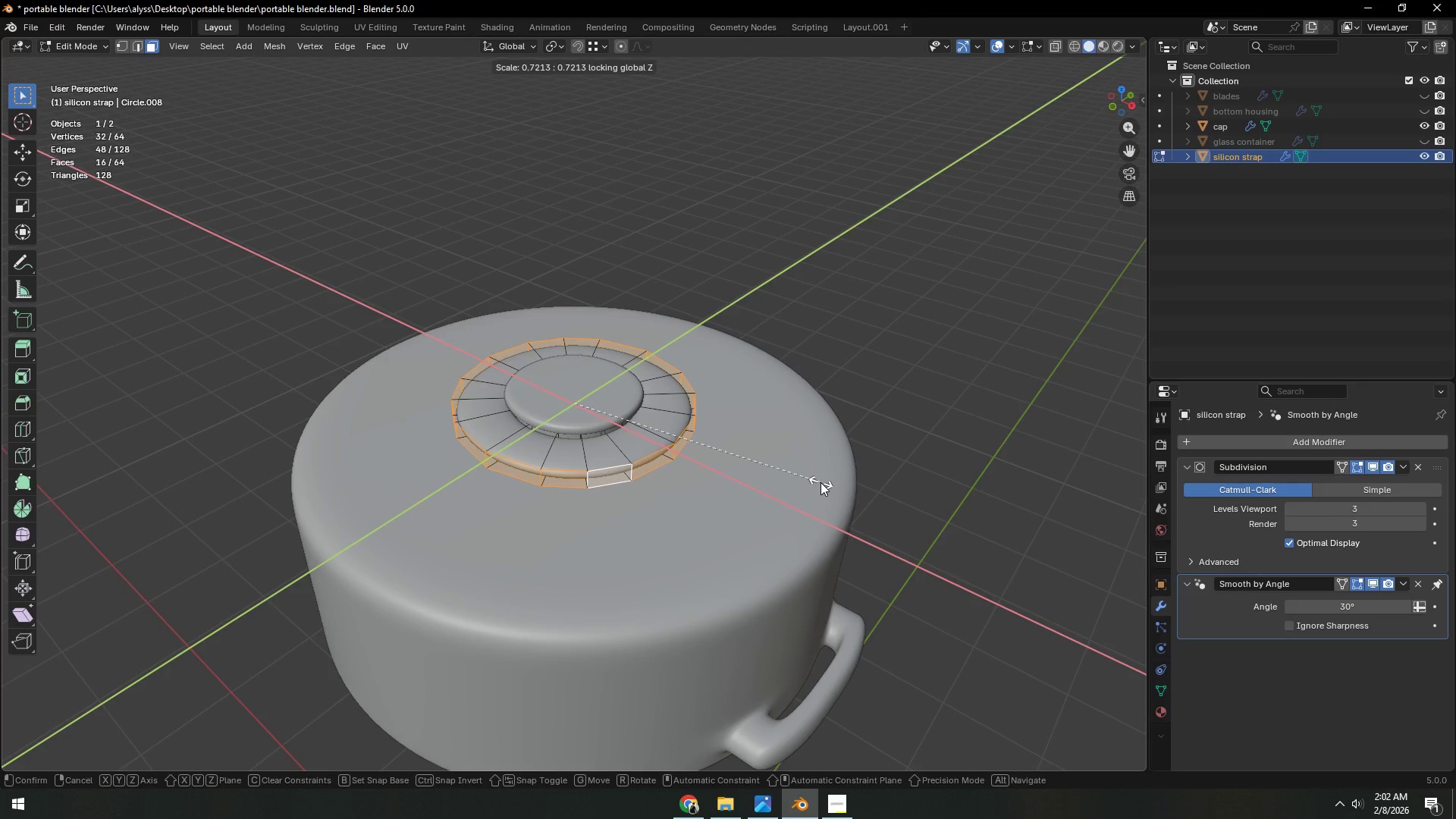 
left_click([818, 479])
 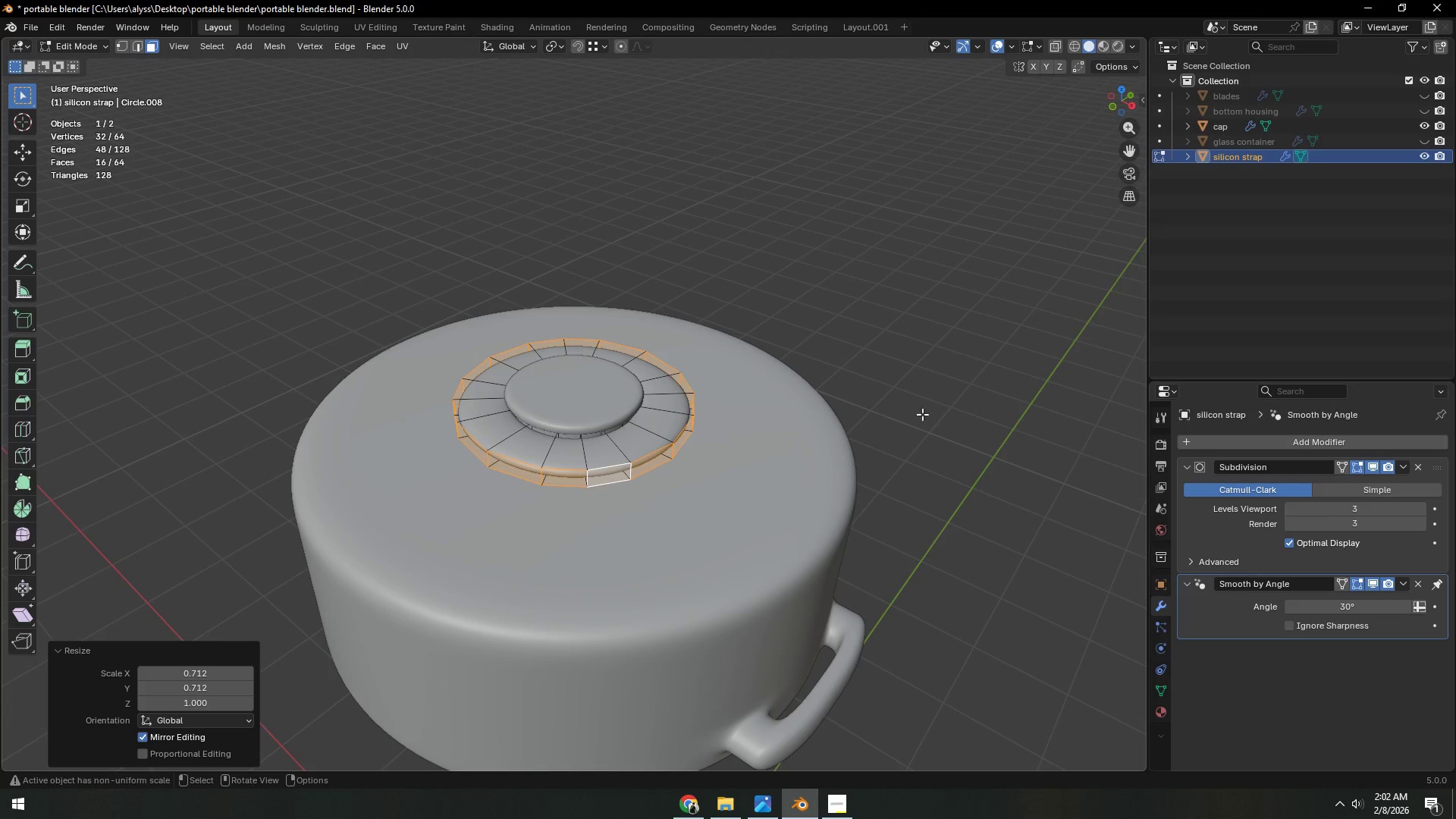 
double_click([938, 406])
 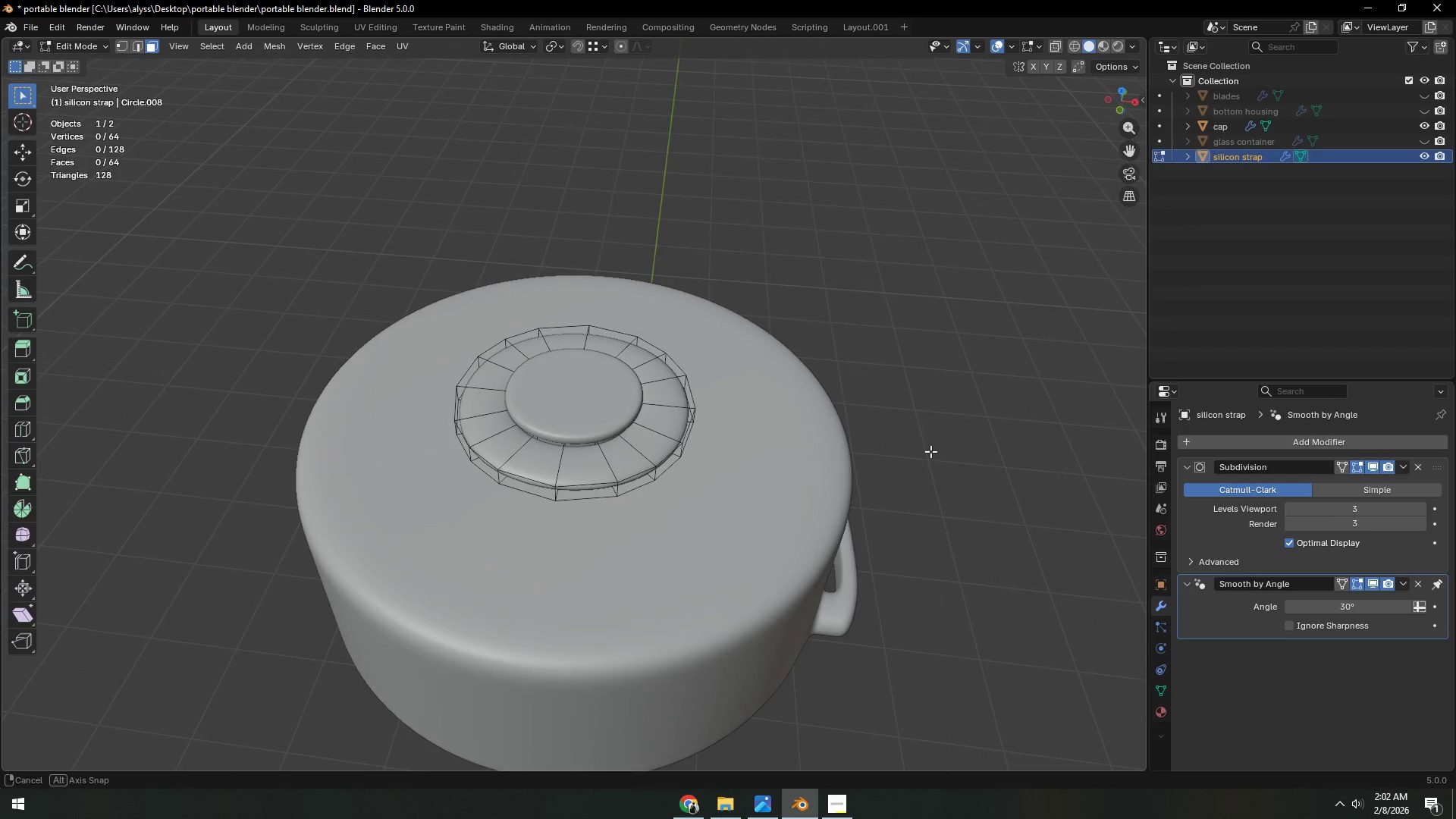 
scroll: coordinate [763, 491], scroll_direction: up, amount: 1.0
 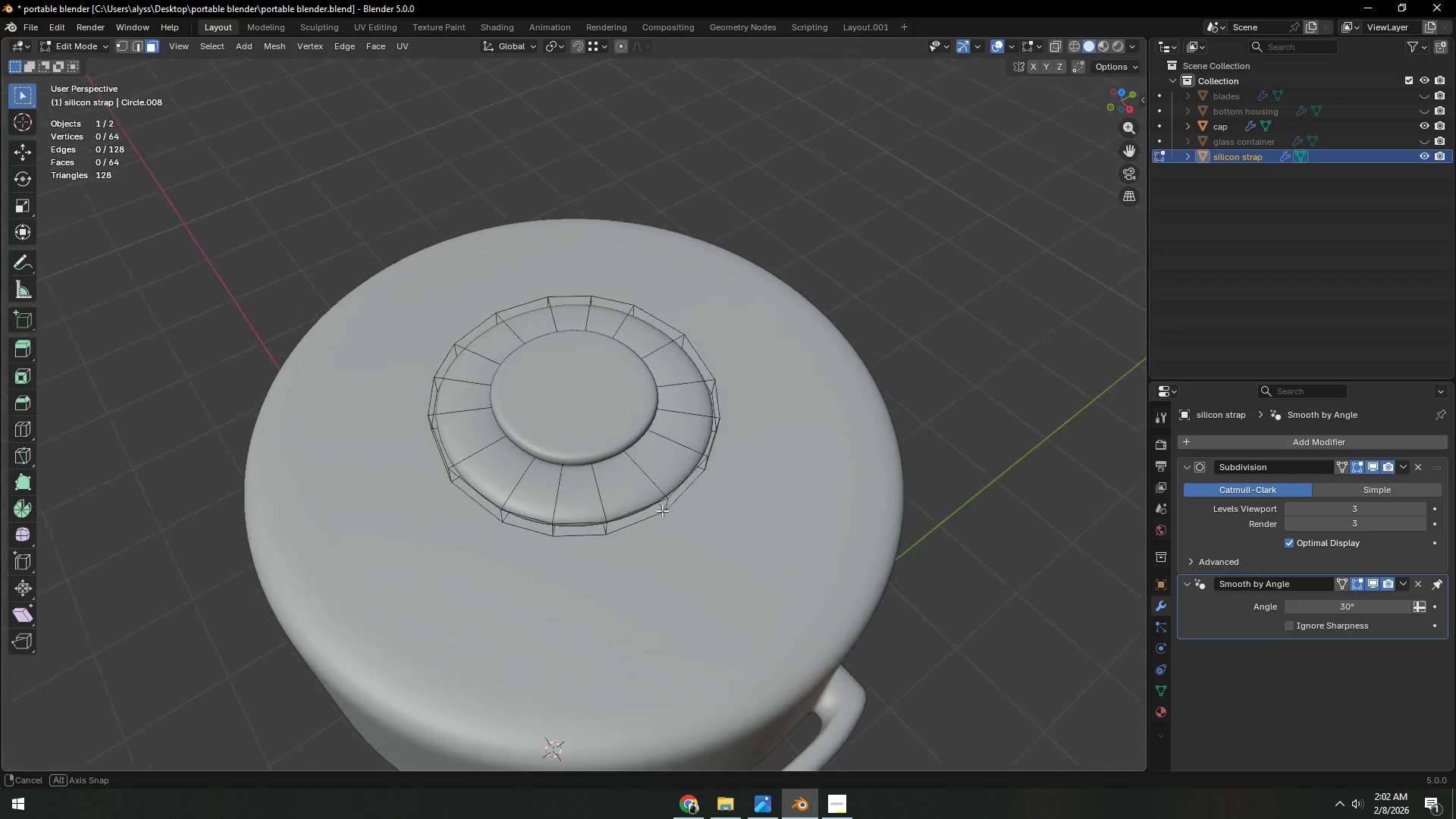 
hold_key(key=ShiftLeft, duration=0.33)
 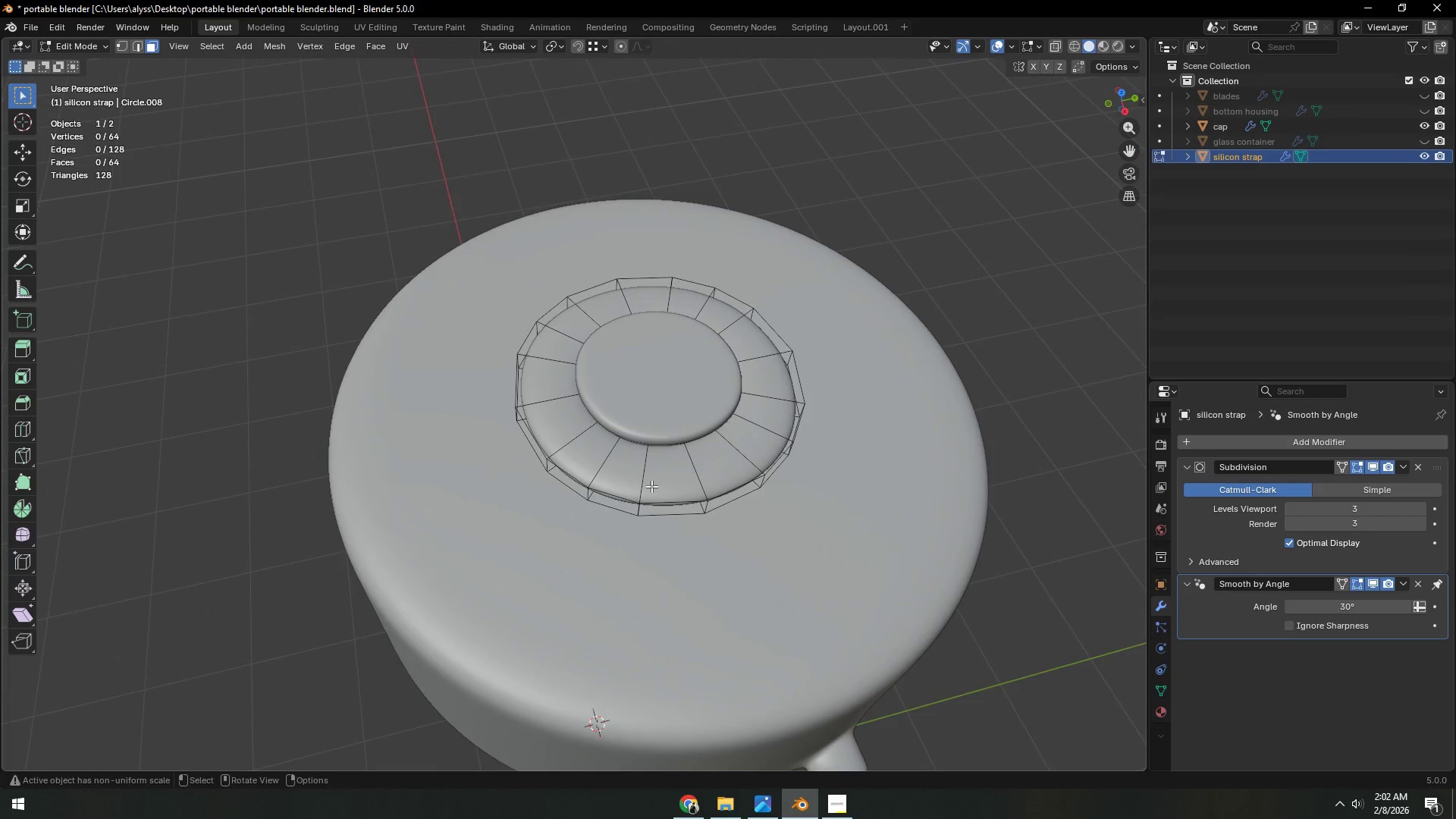 
scroll: coordinate [651, 486], scroll_direction: up, amount: 2.0
 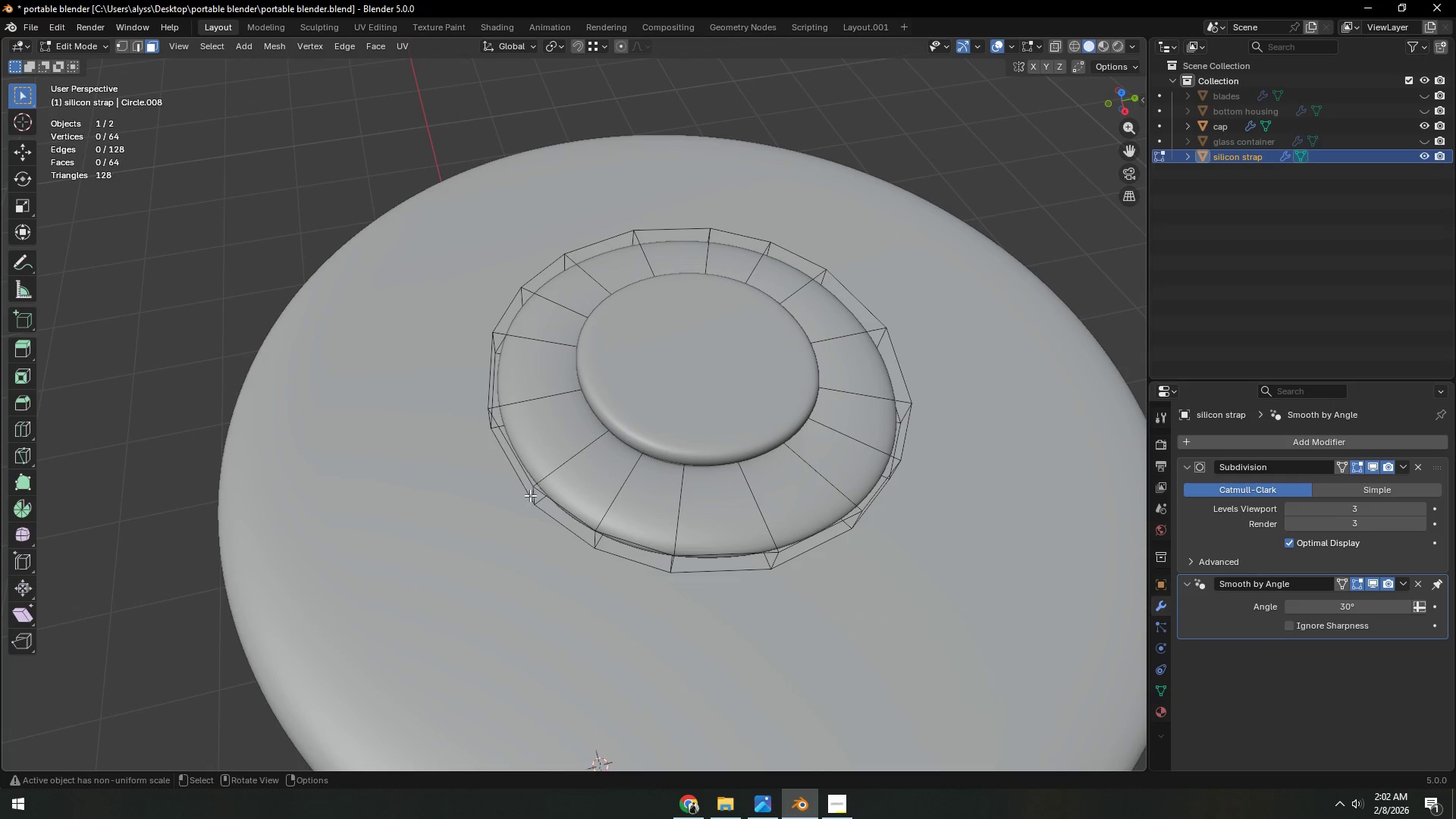 
left_click([534, 495])
 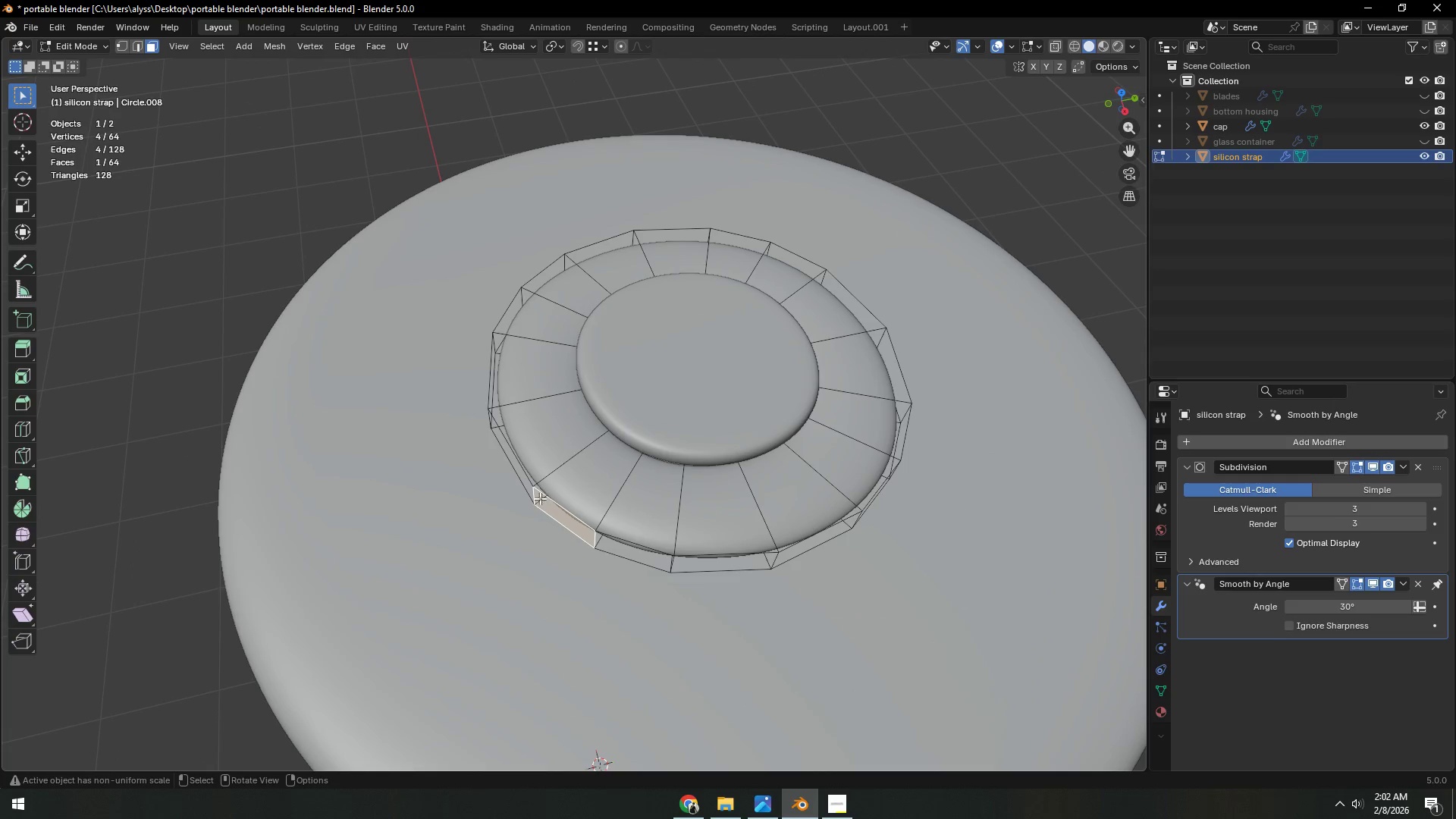 
key(2)
 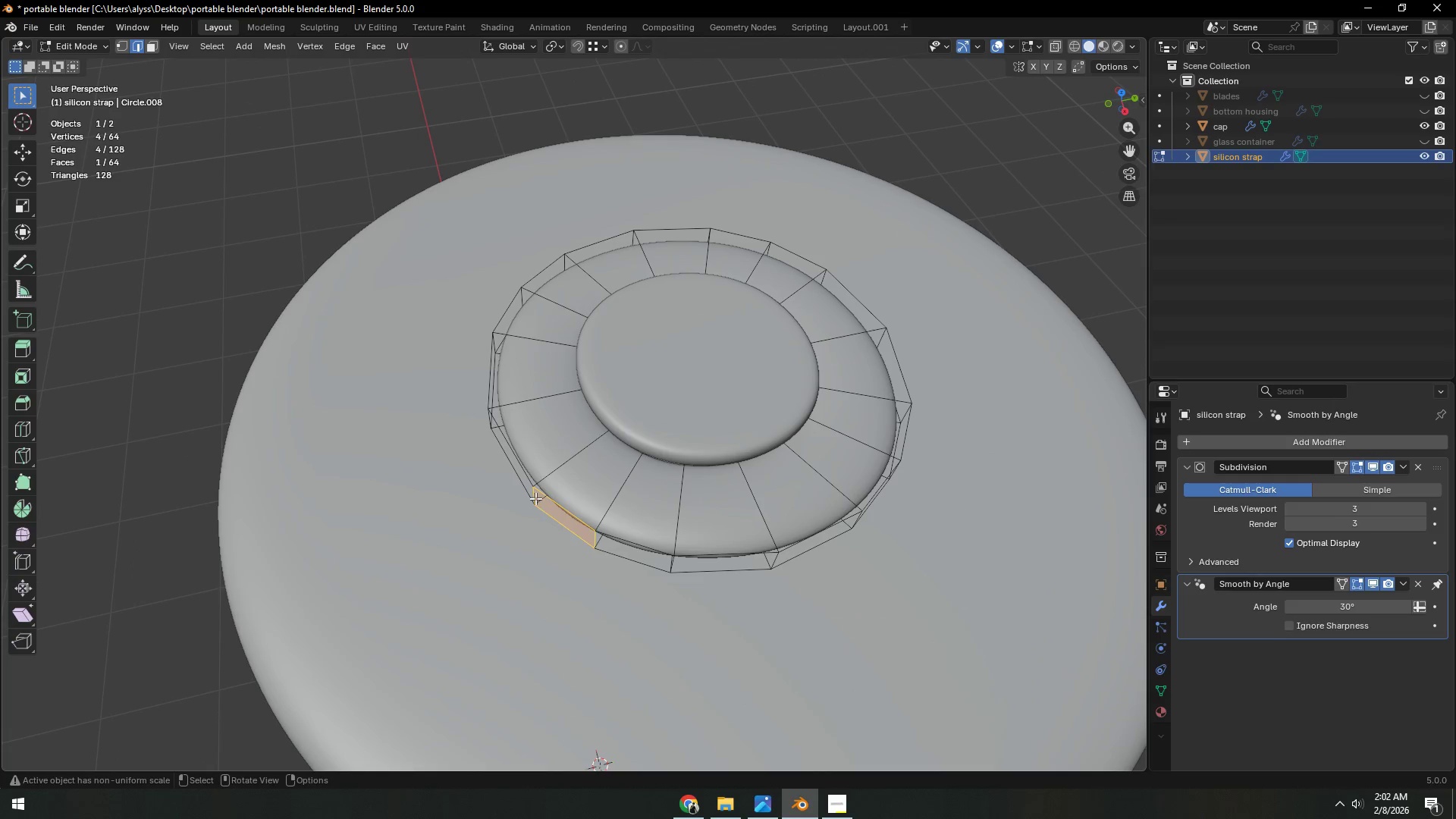 
left_click([535, 498])
 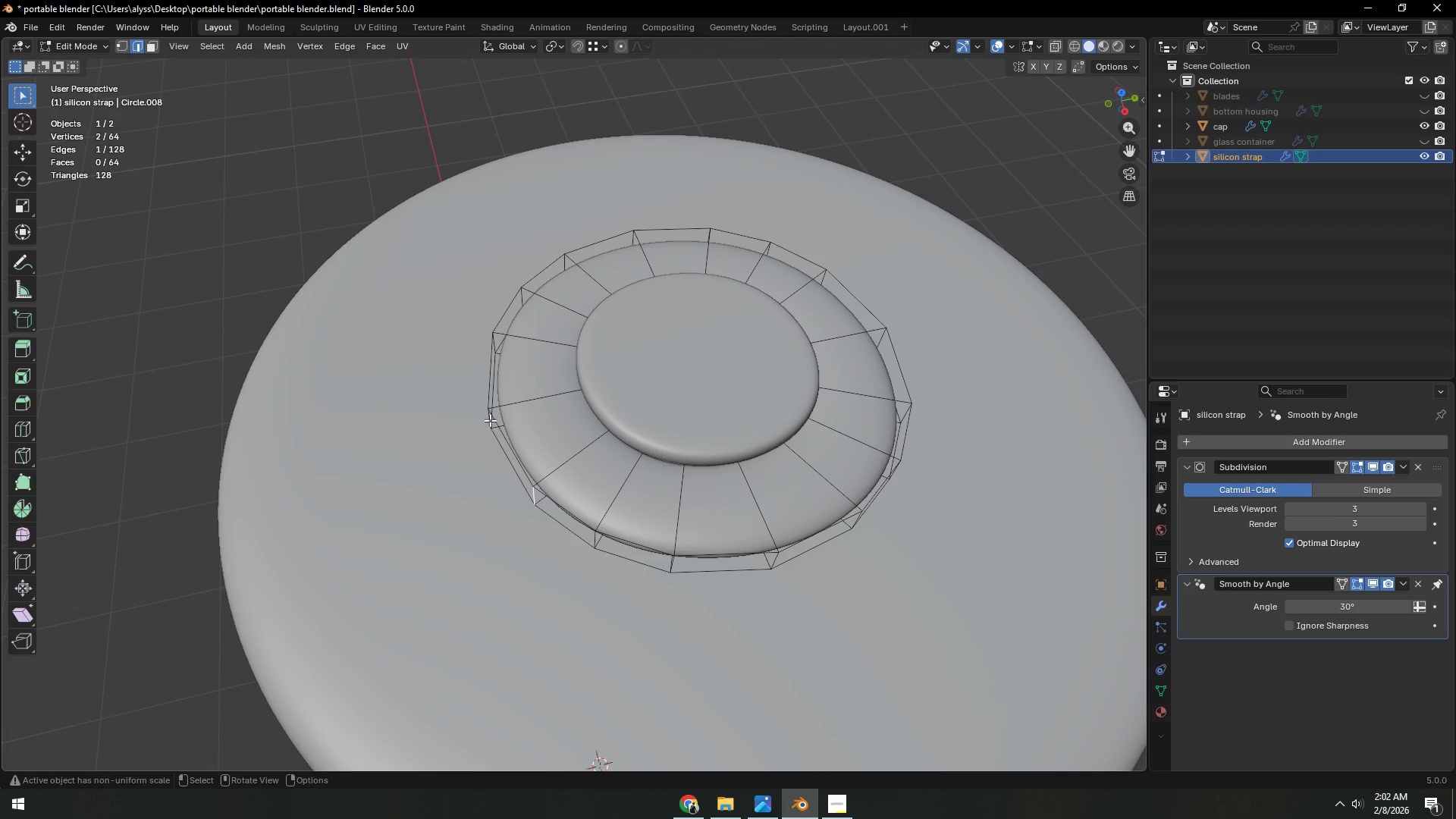 
key(1)
 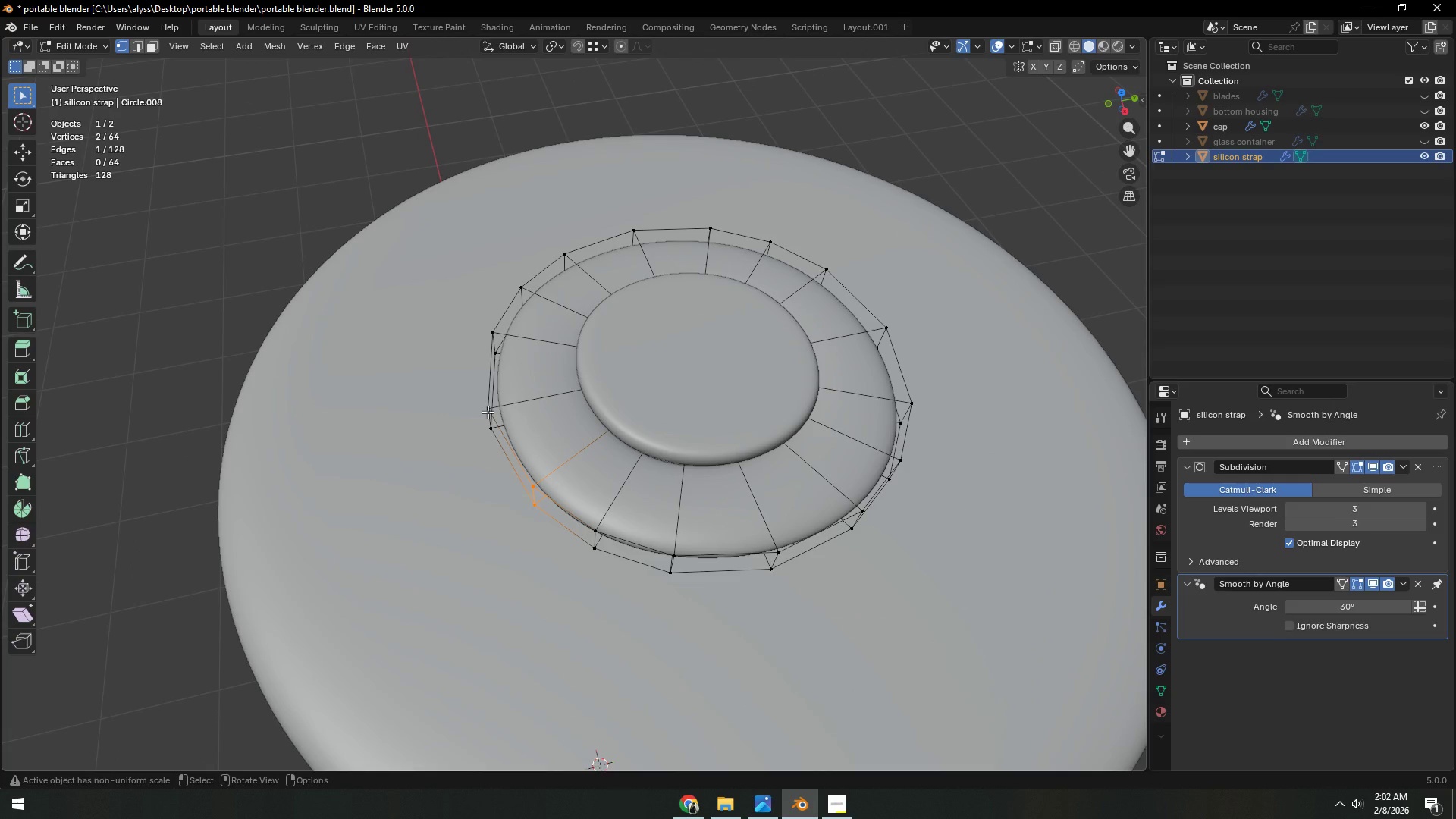 
type(gx)
 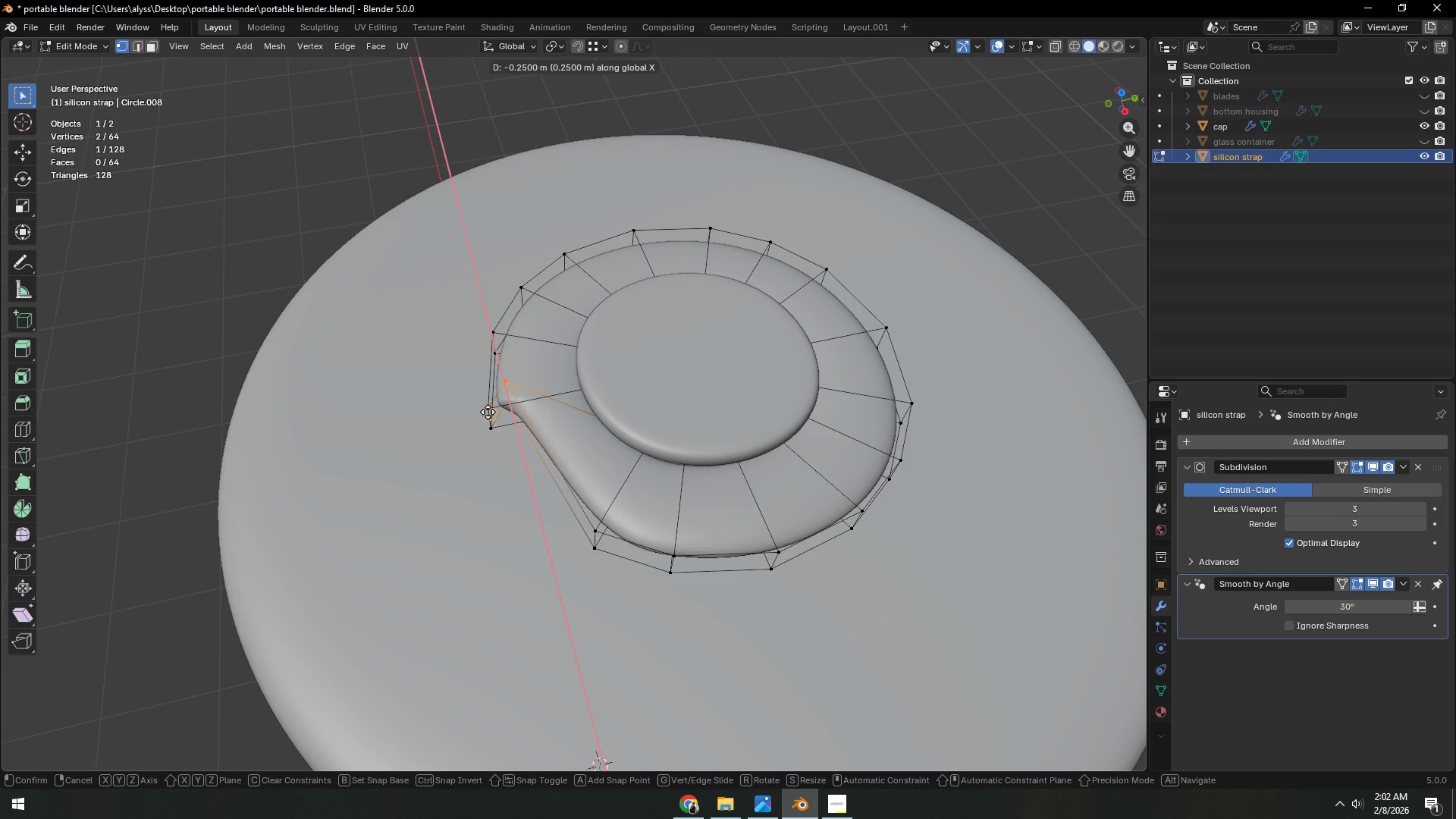 
hold_key(key=ControlLeft, duration=0.86)
right_click([488, 412])
 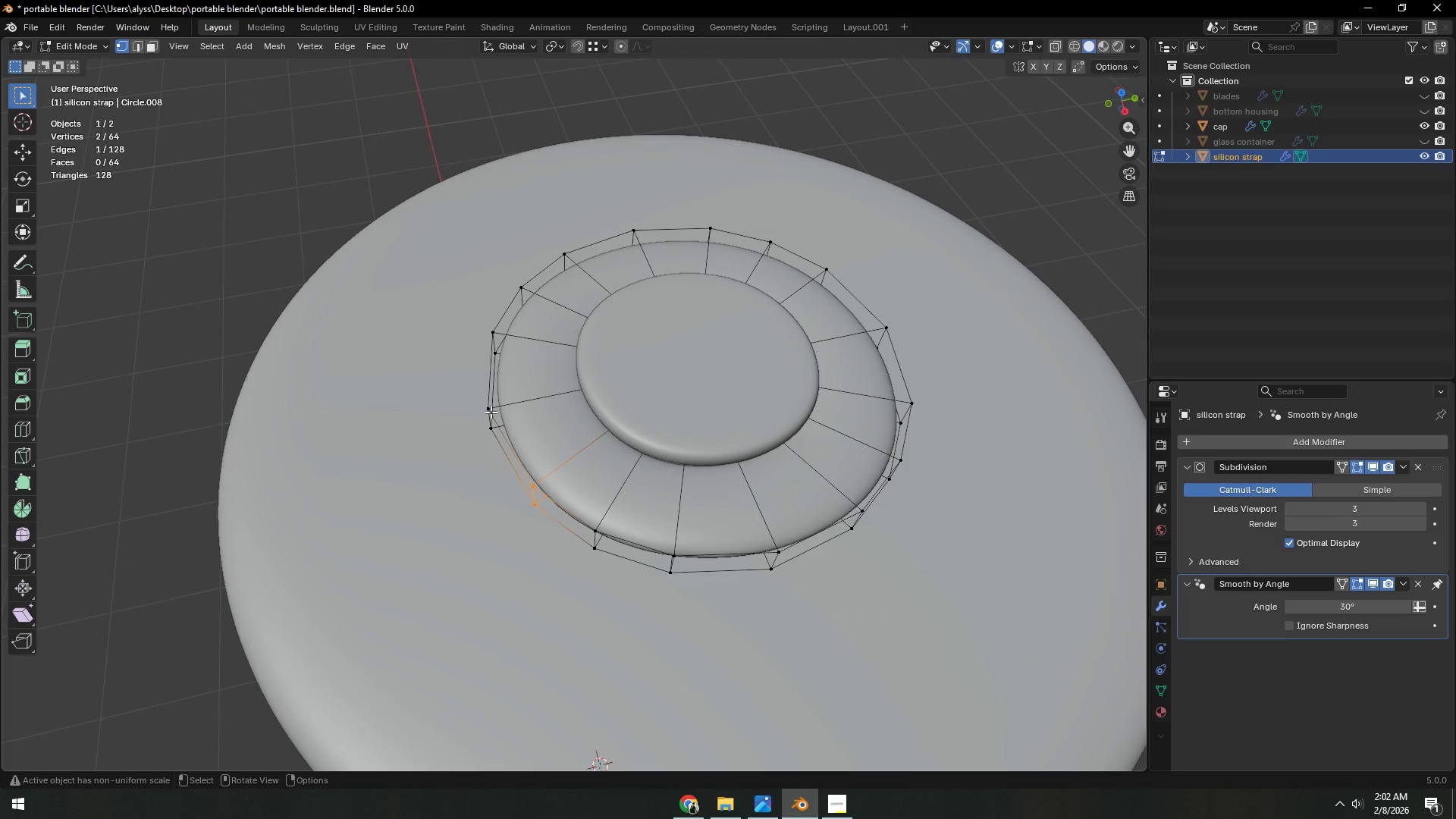 
type(gy)
 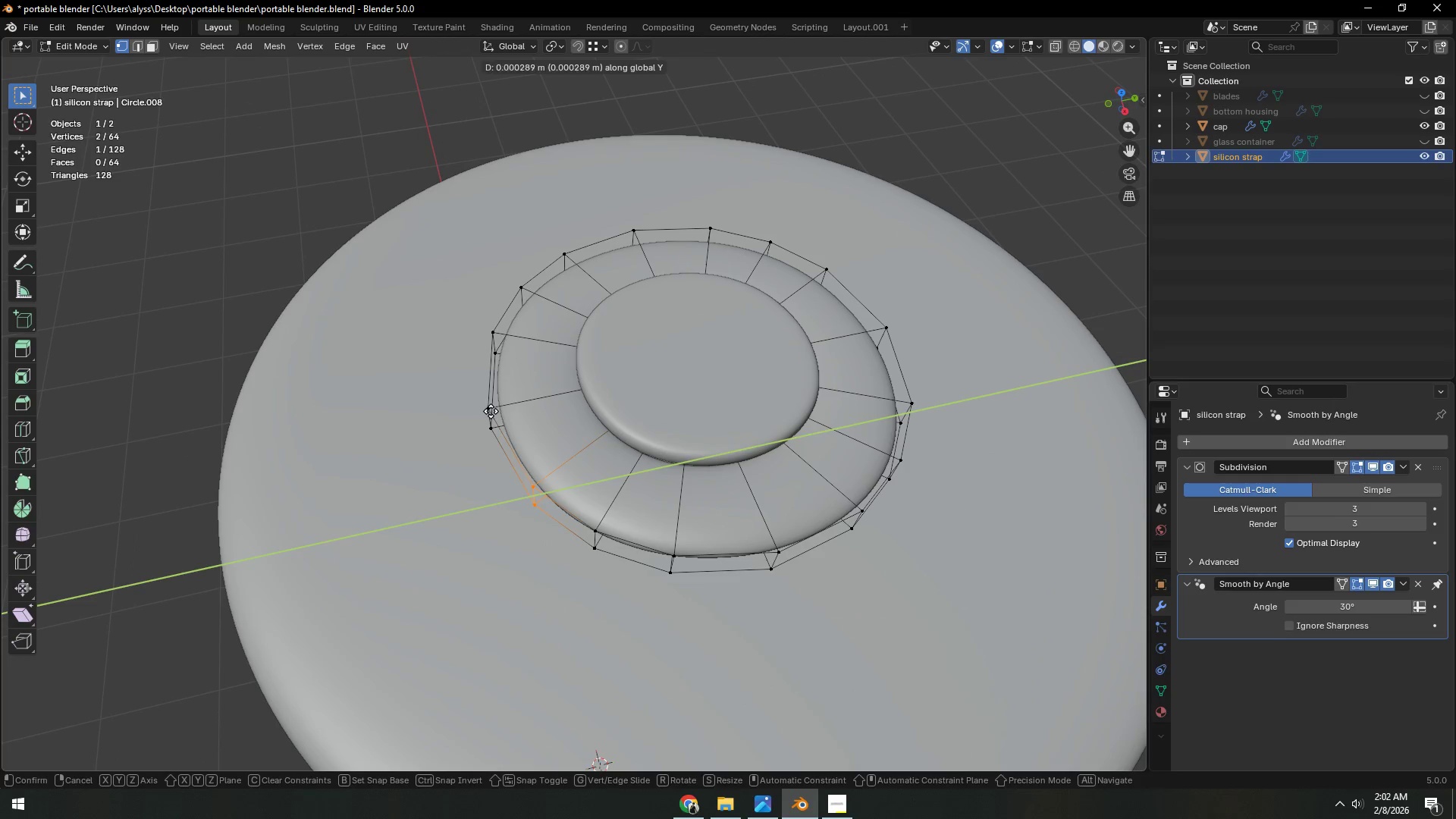 
hold_key(key=ControlLeft, duration=0.48)
left_click([491, 411])
 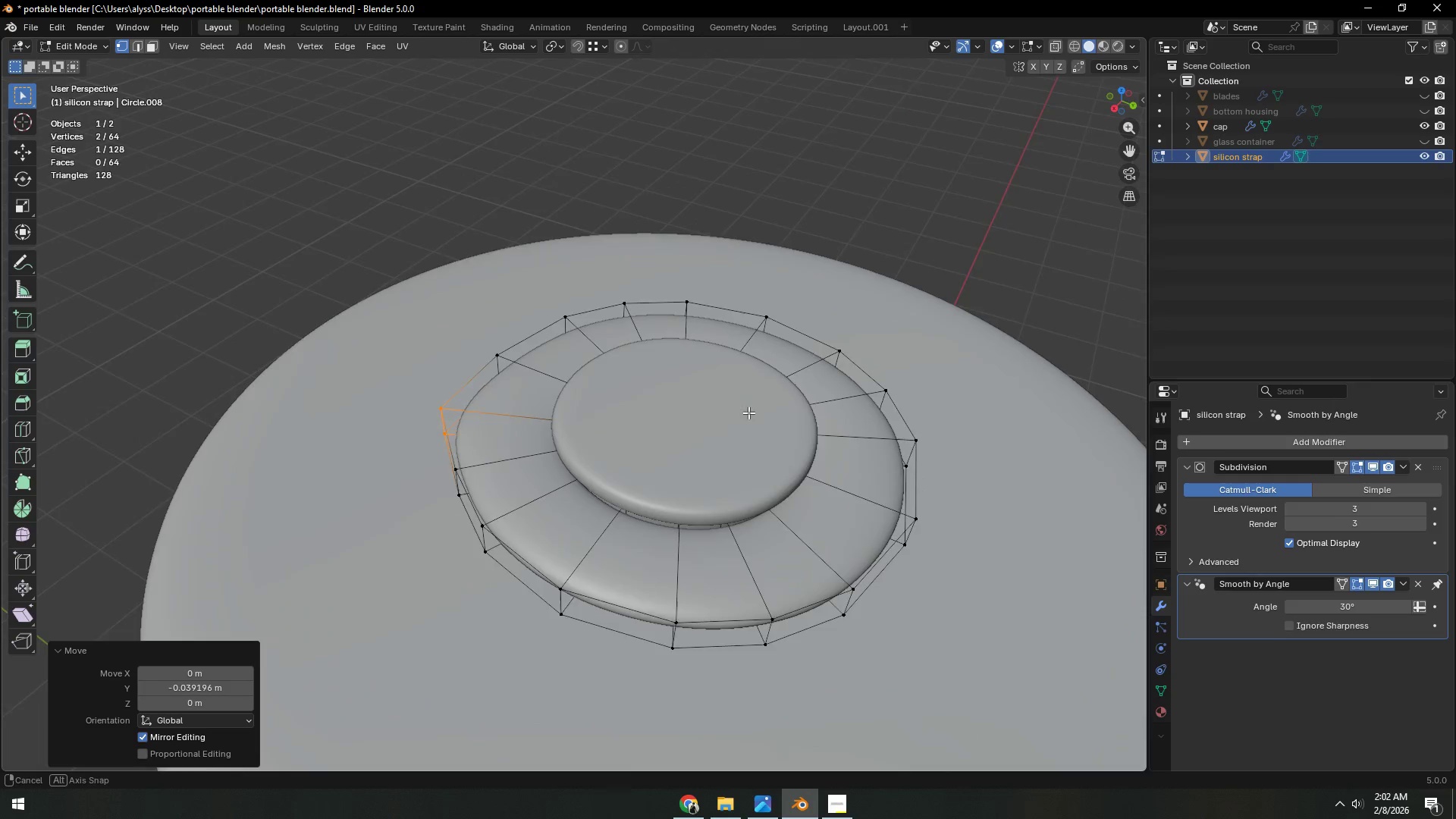 
hold_key(key=ShiftLeft, duration=0.62)
 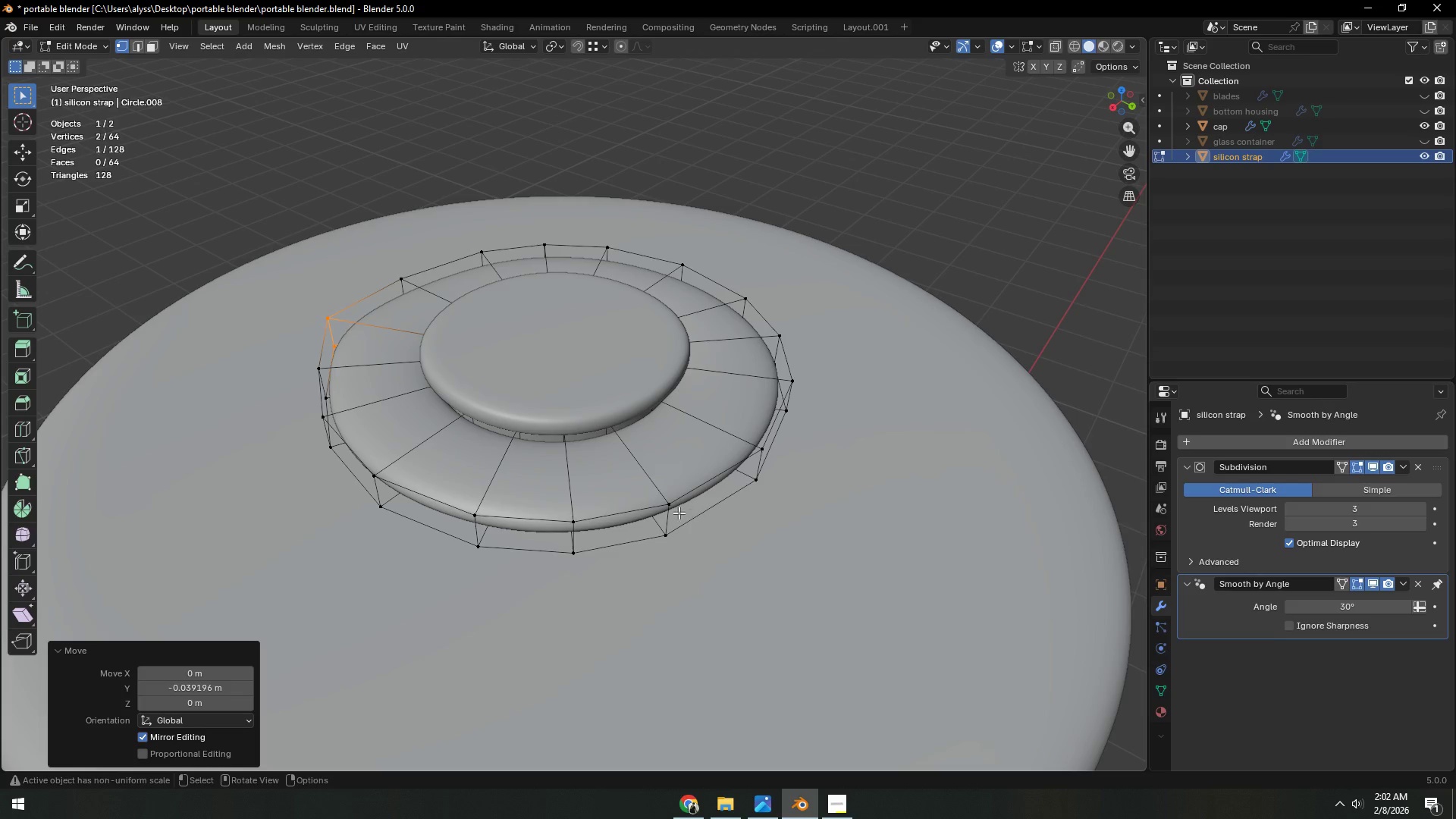 
left_click([671, 506])
 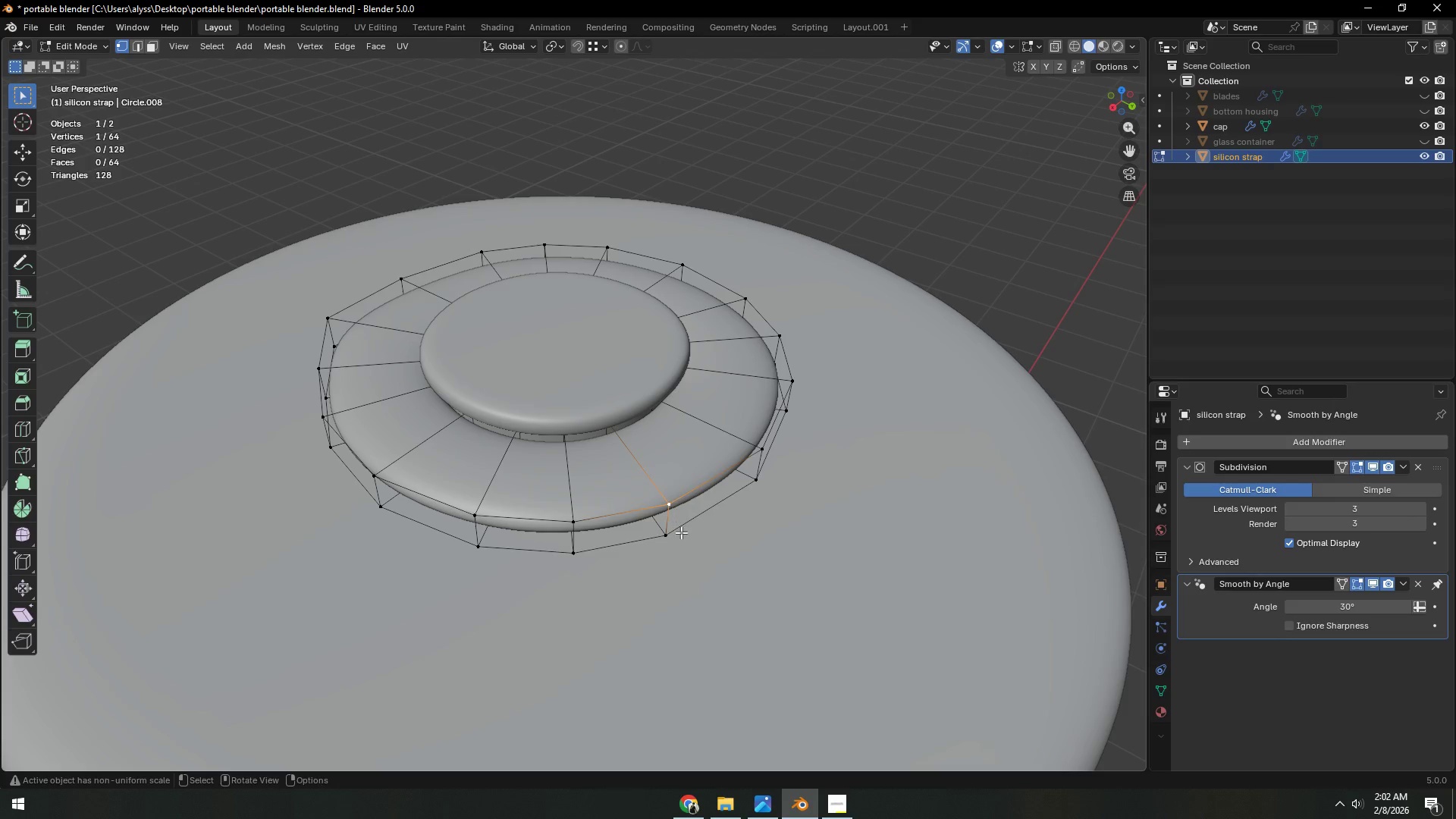 
hold_key(key=ShiftLeft, duration=0.41)
double_click([674, 533])
 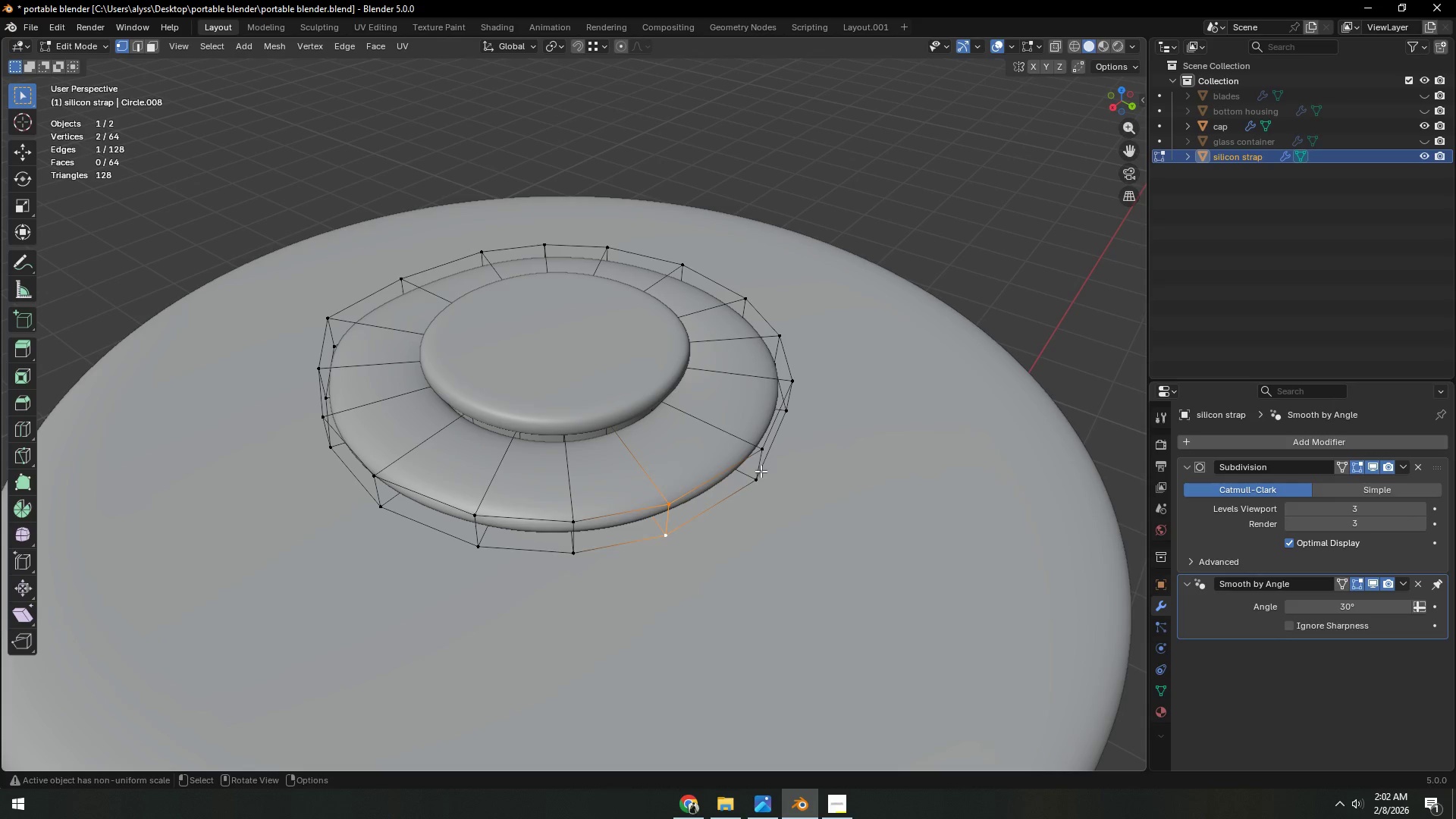 
type(gy)
 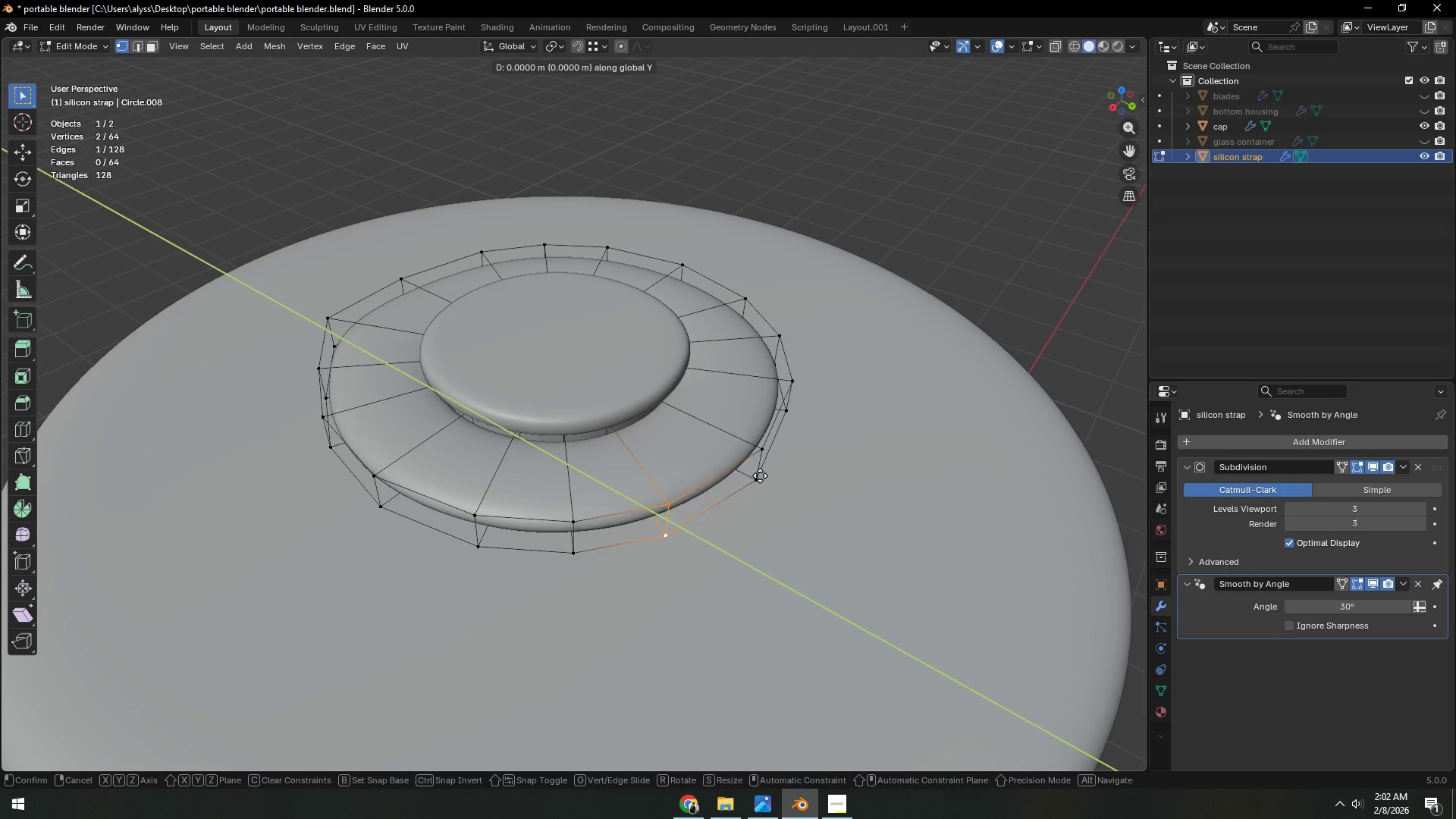 
hold_key(key=ControlLeft, duration=0.52)
left_click([760, 475])
 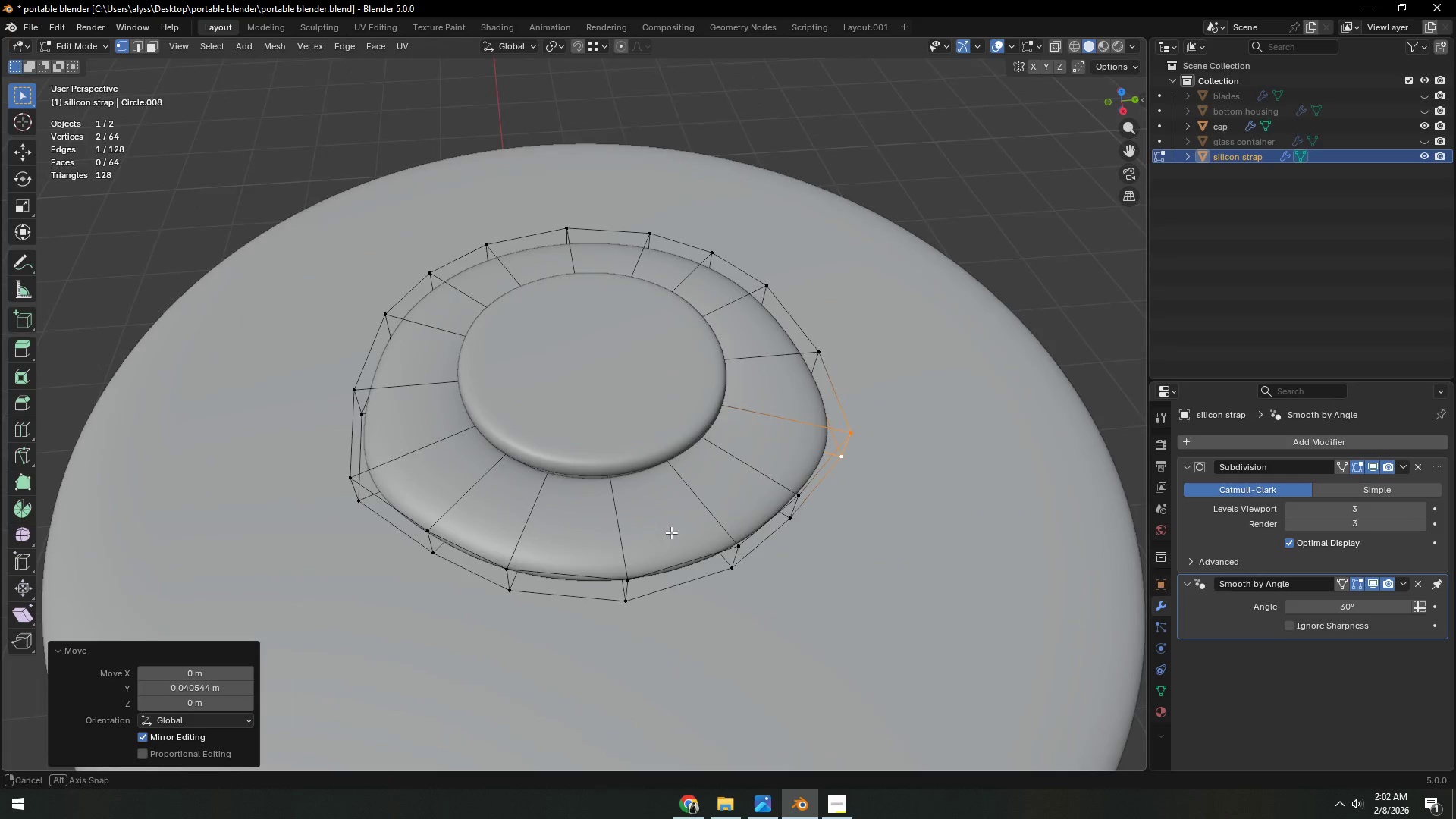 
scroll: coordinate [672, 532], scroll_direction: down, amount: 1.0
 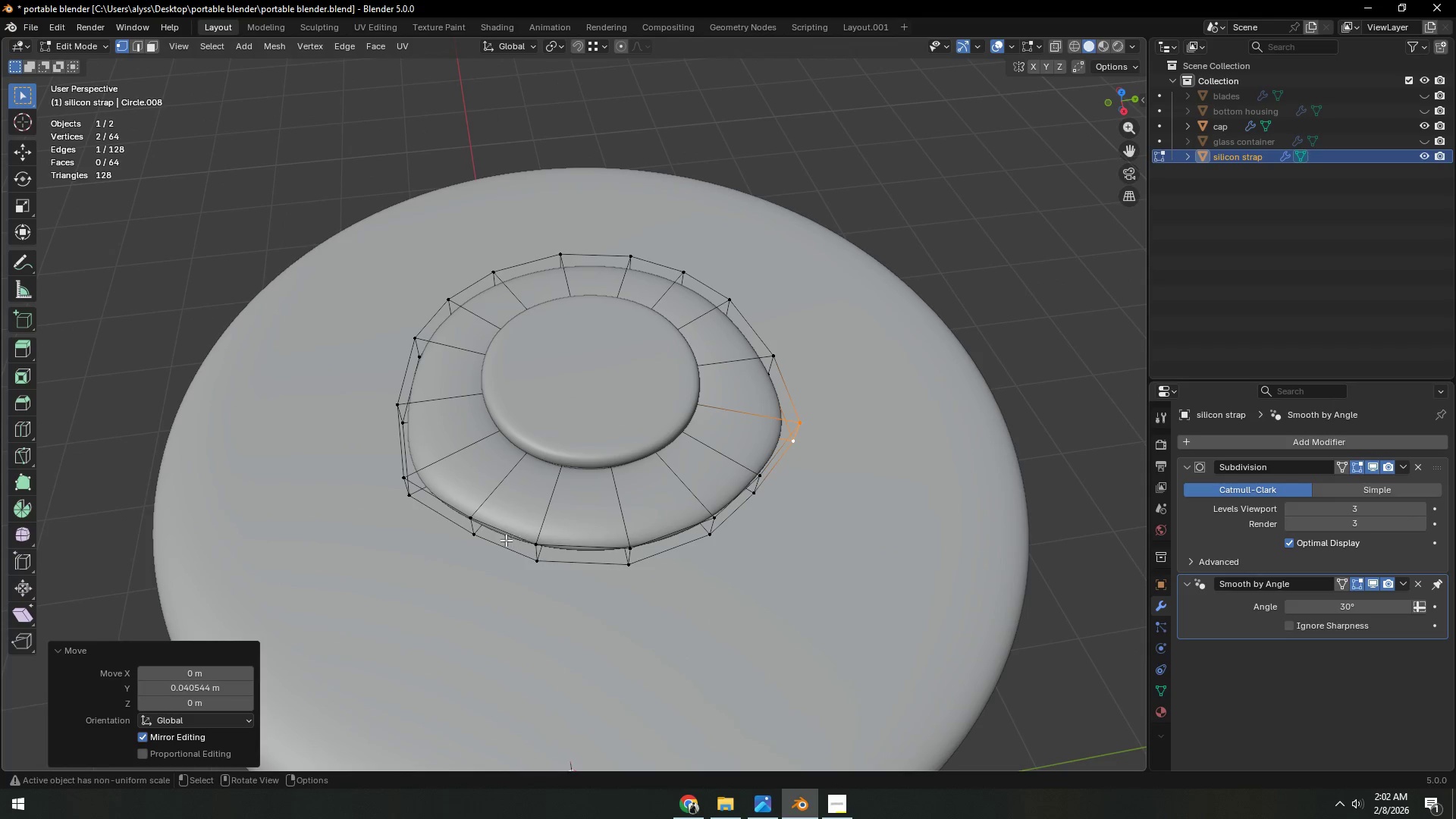 
key(3)
 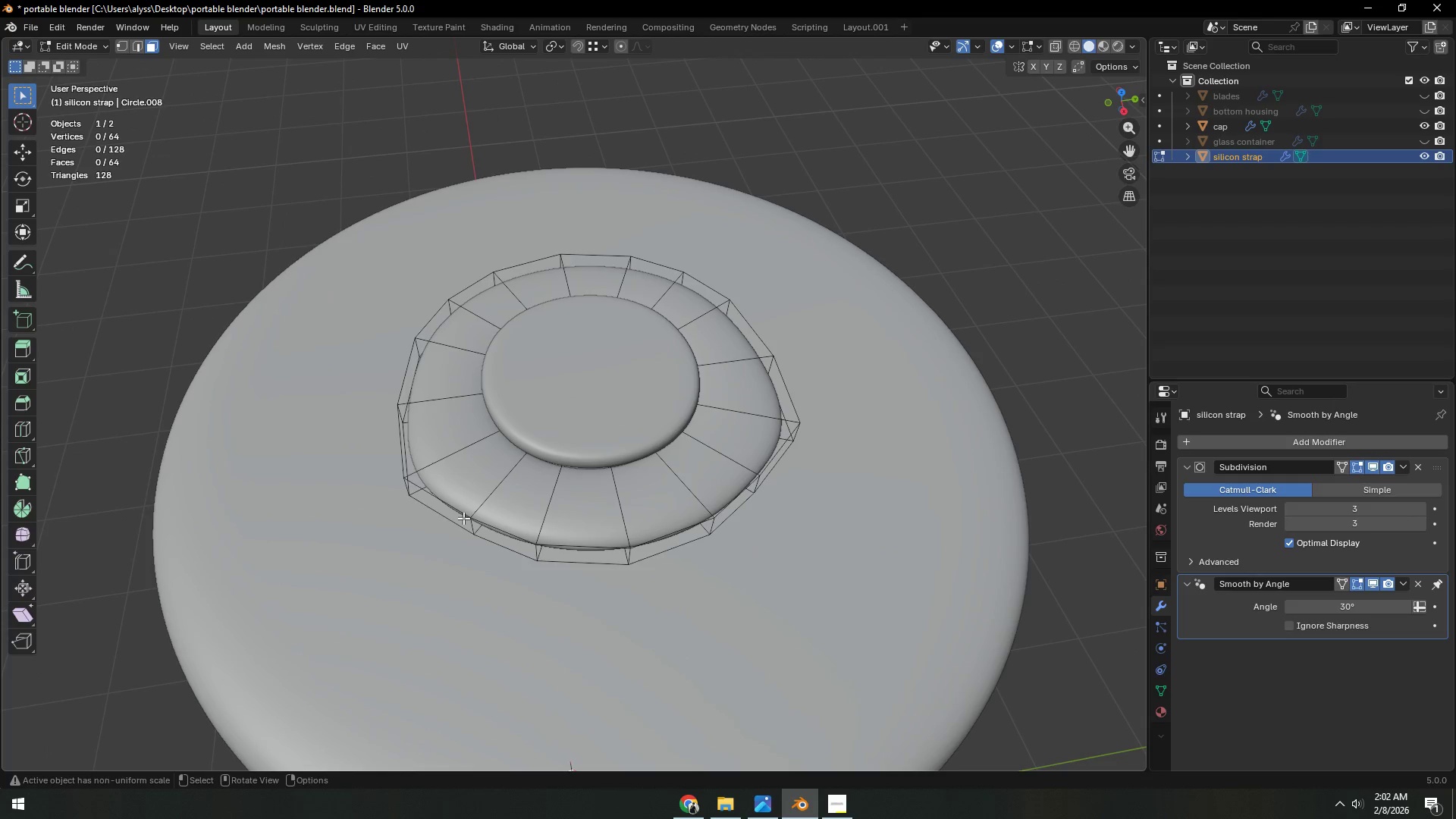 
left_click([463, 516])
 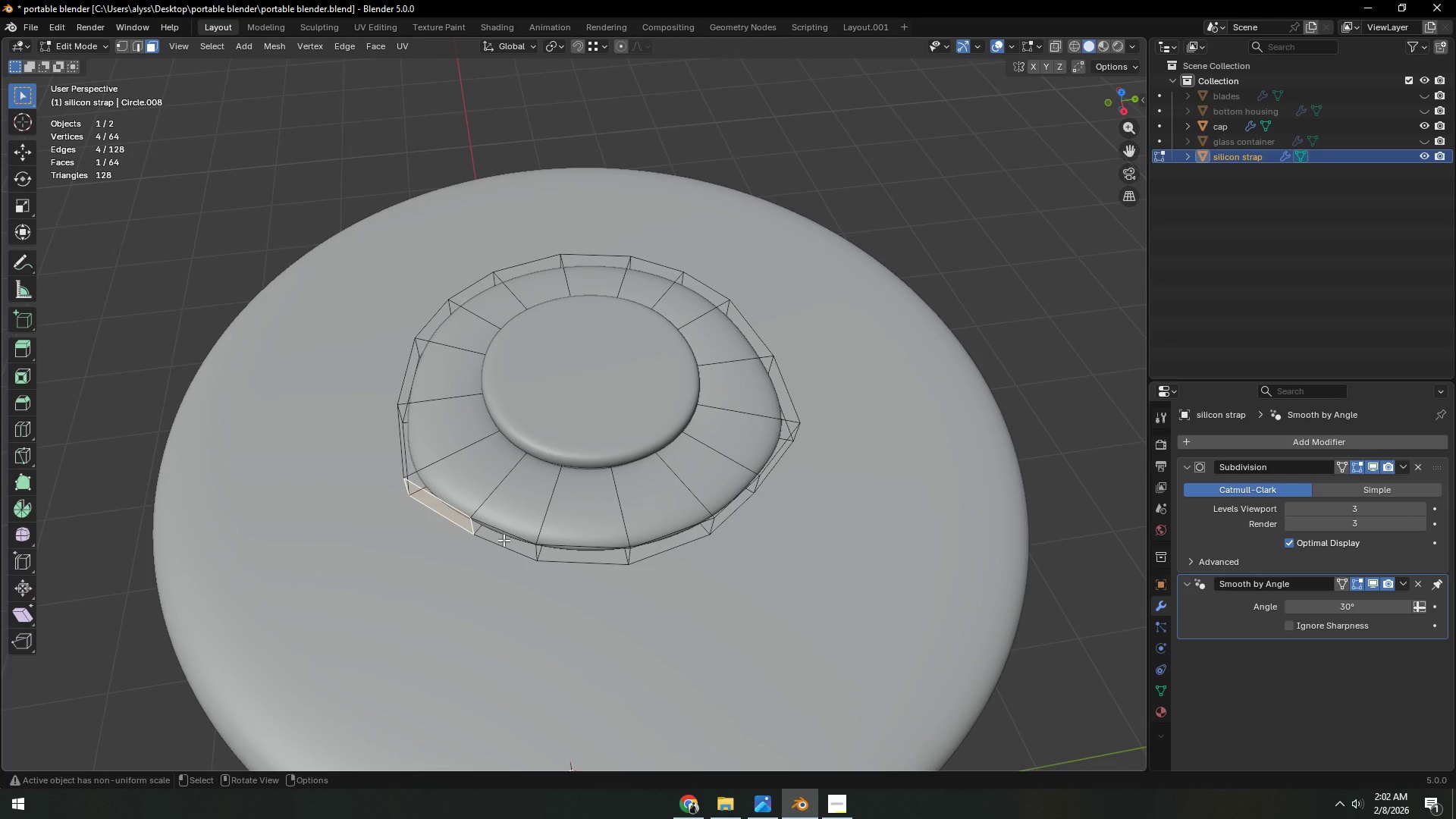 
hold_key(key=ShiftLeft, duration=1.5)
left_click([504, 540])
 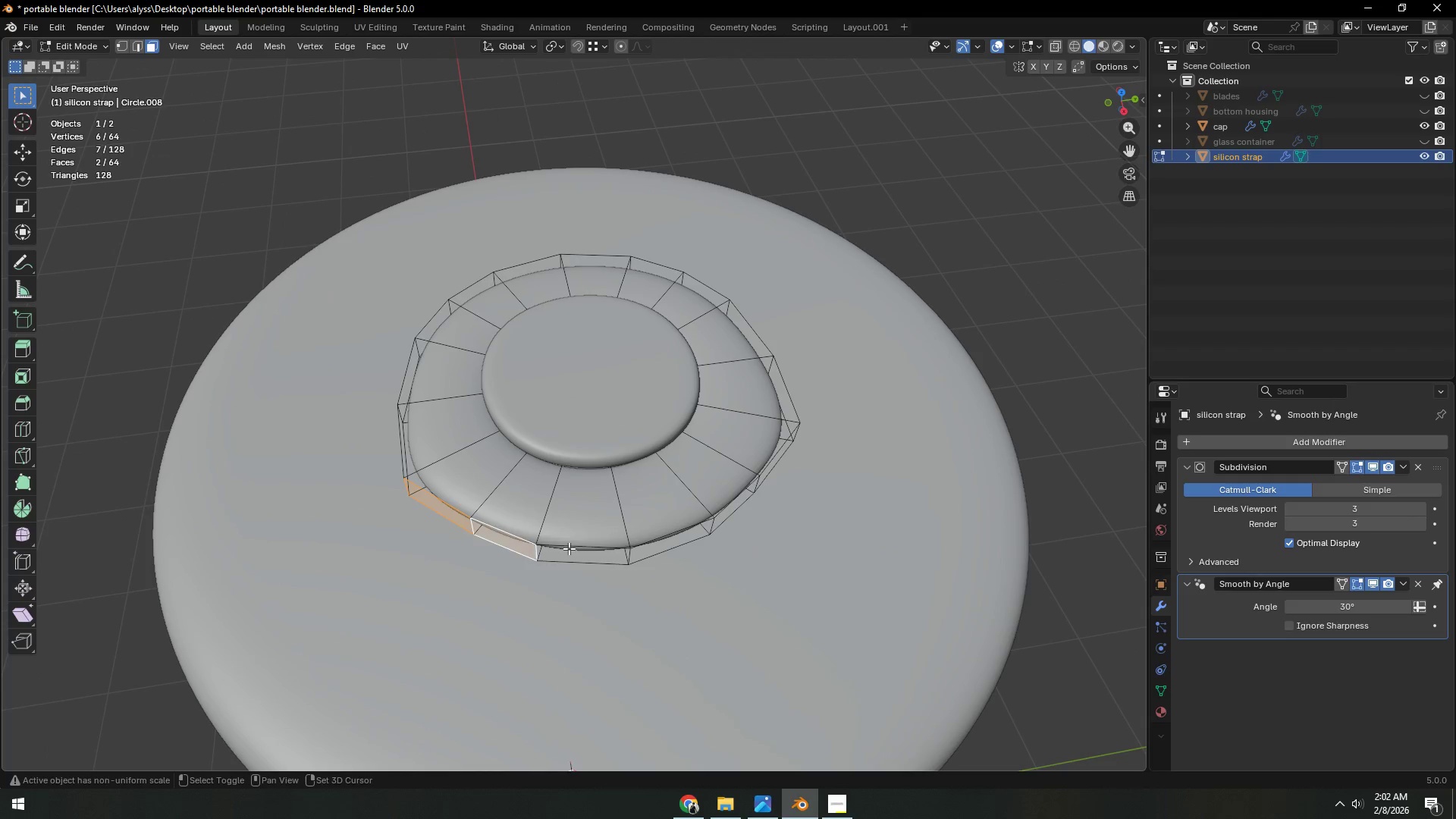 
double_click([569, 548])
 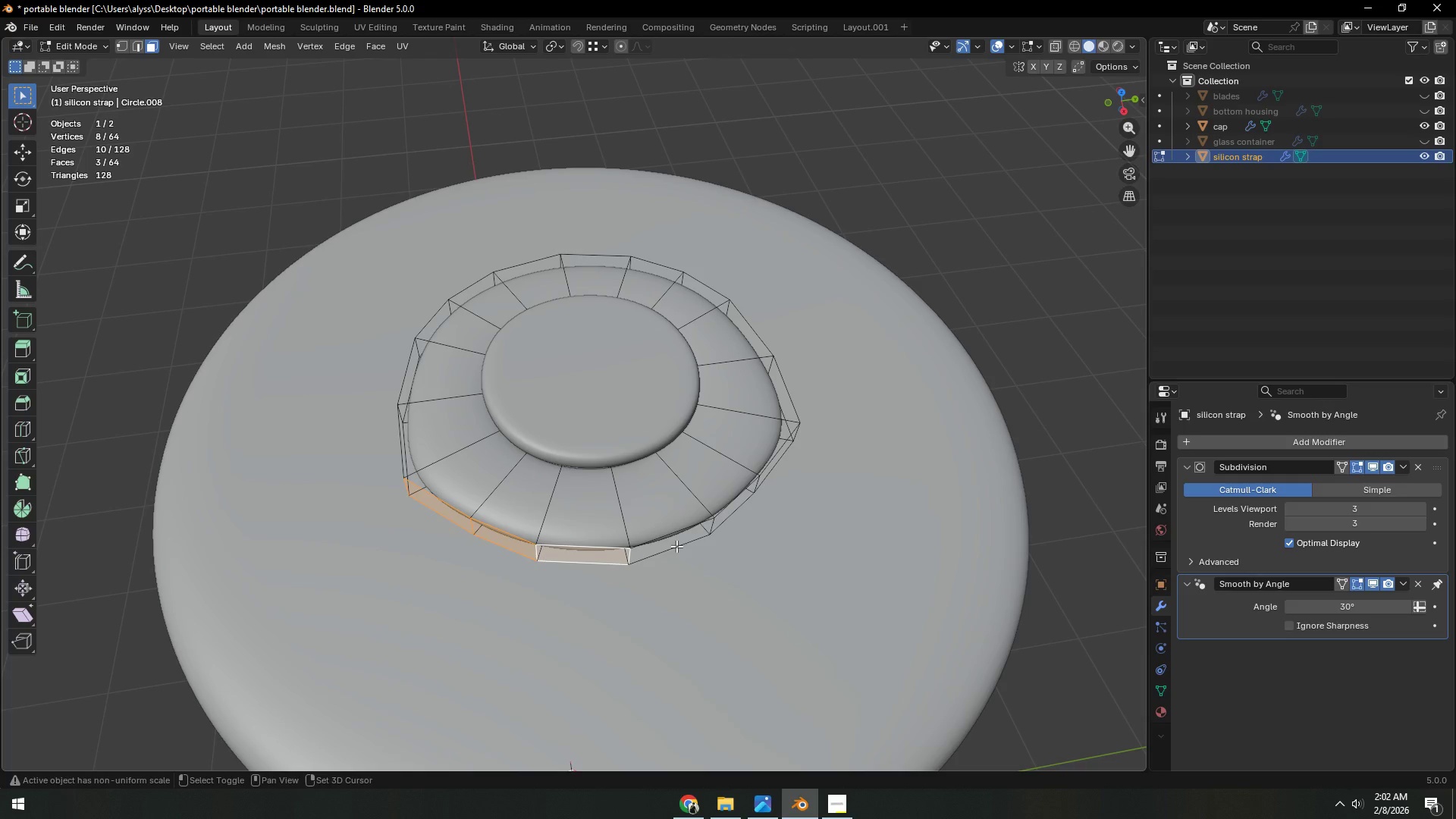 
triple_click([677, 544])
 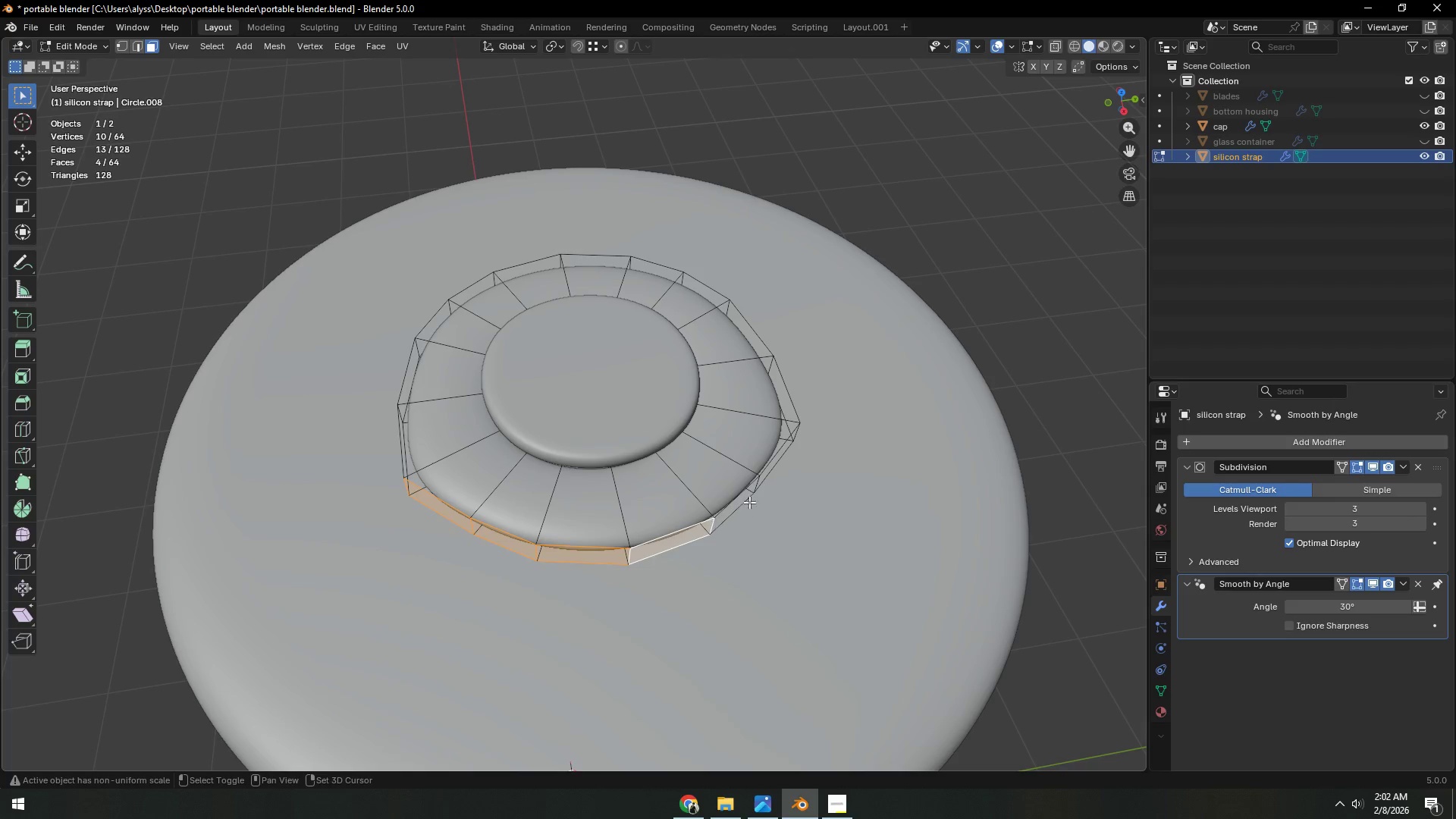 
key(Shift+ShiftLeft)
 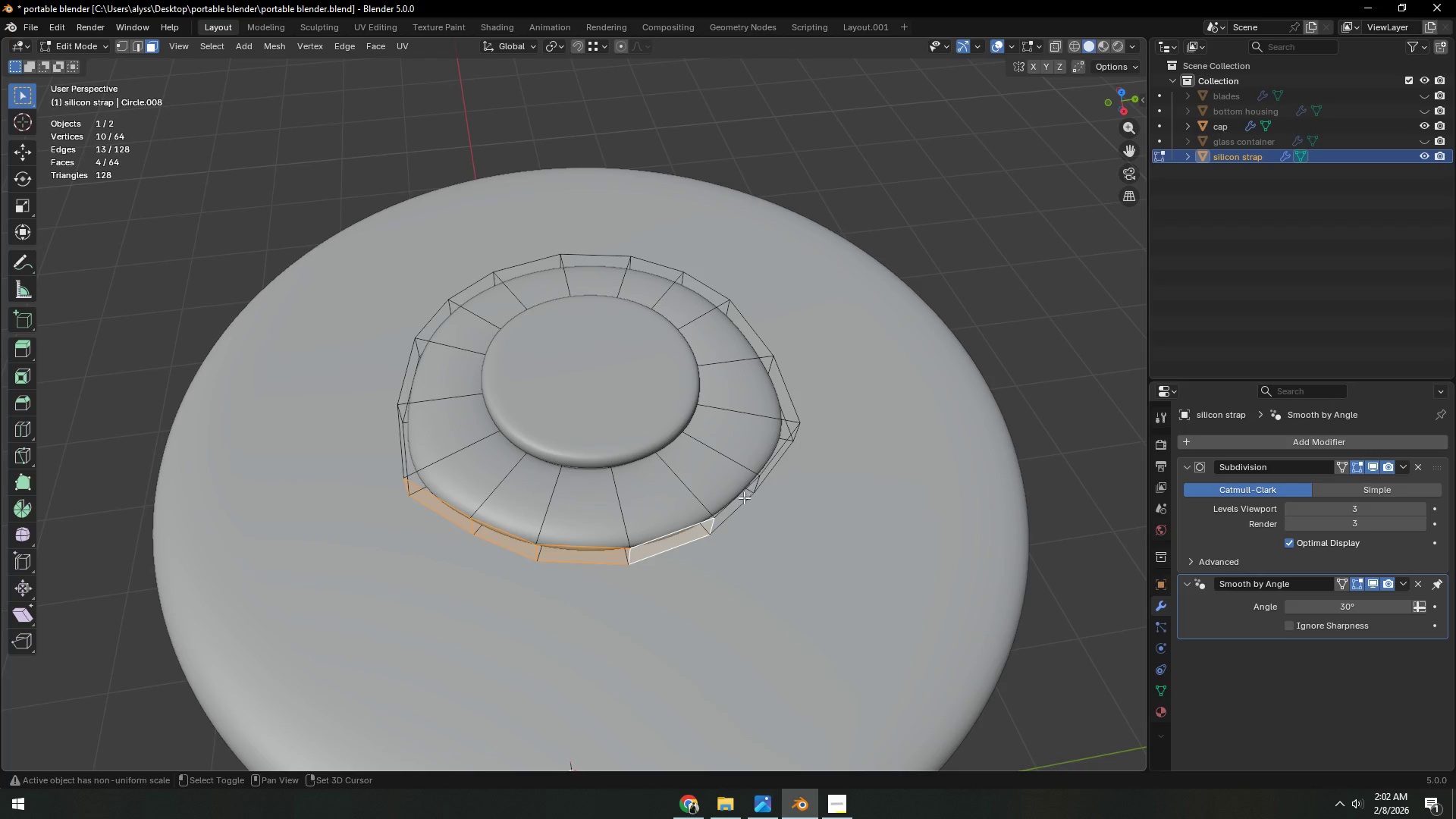 
key(Shift+ShiftLeft)
 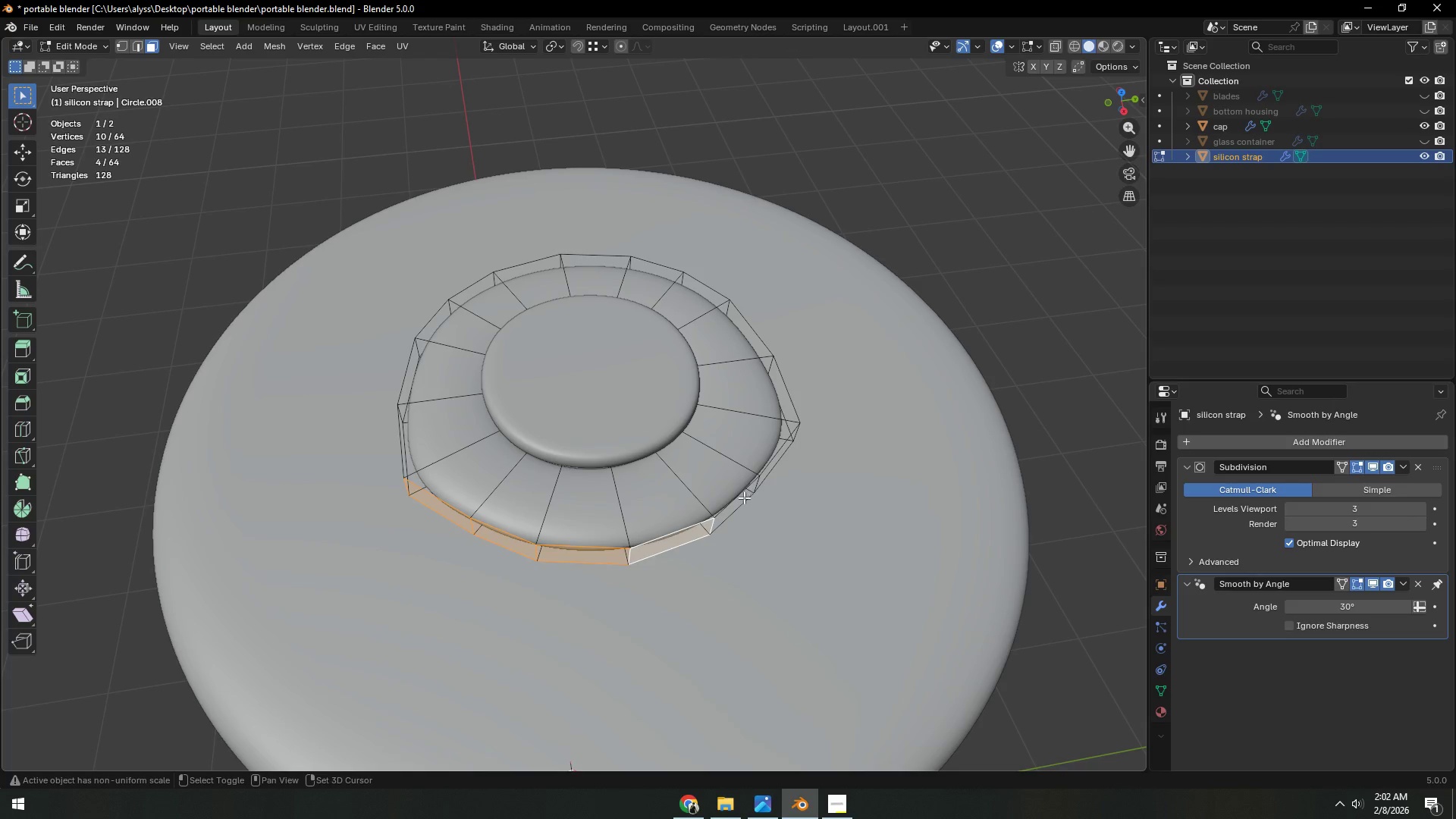 
left_click([744, 498])
 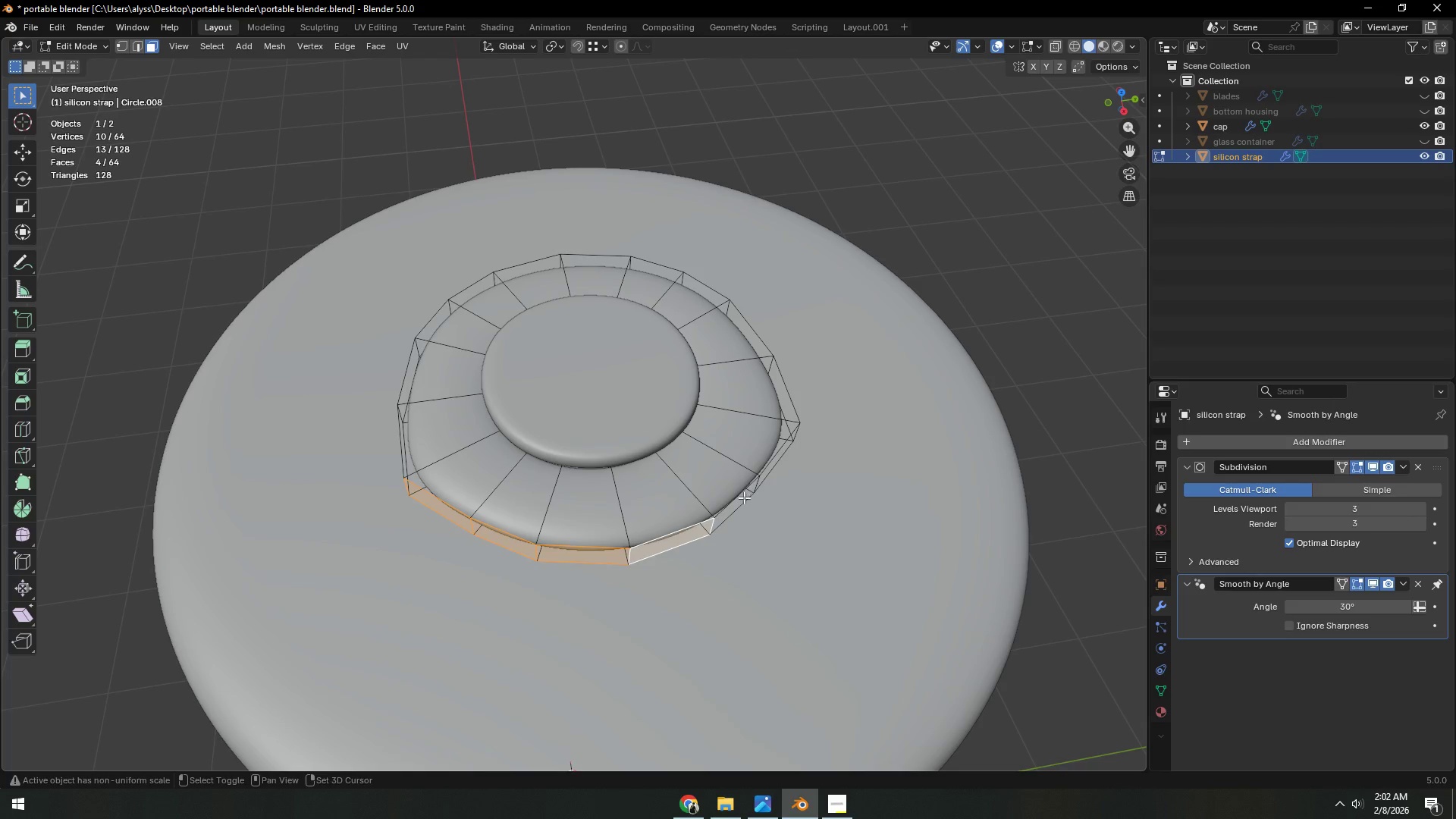 
key(Shift+ShiftLeft)
 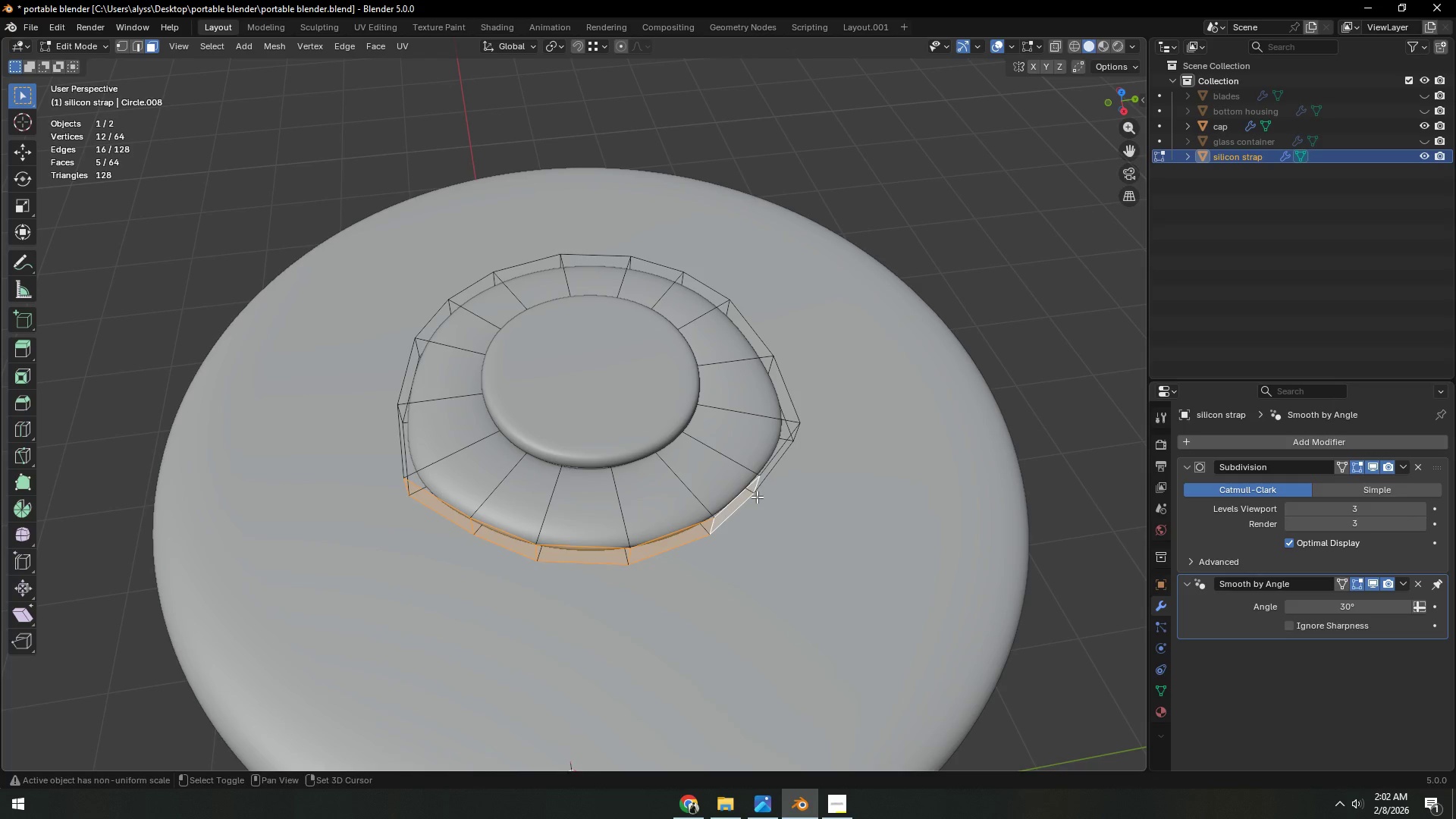 
key(Shift+ShiftLeft)
 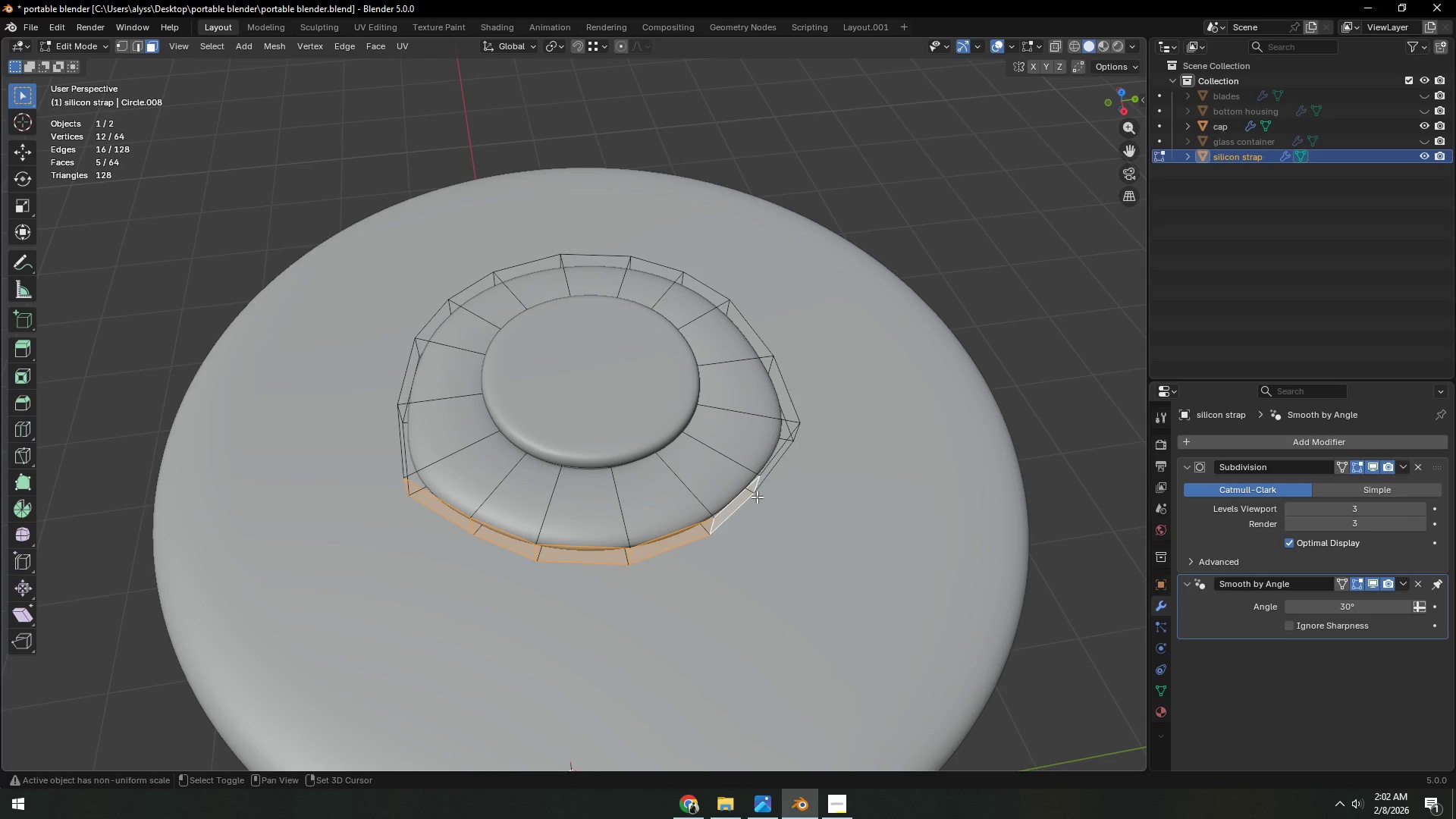 
key(Shift+ShiftLeft)
 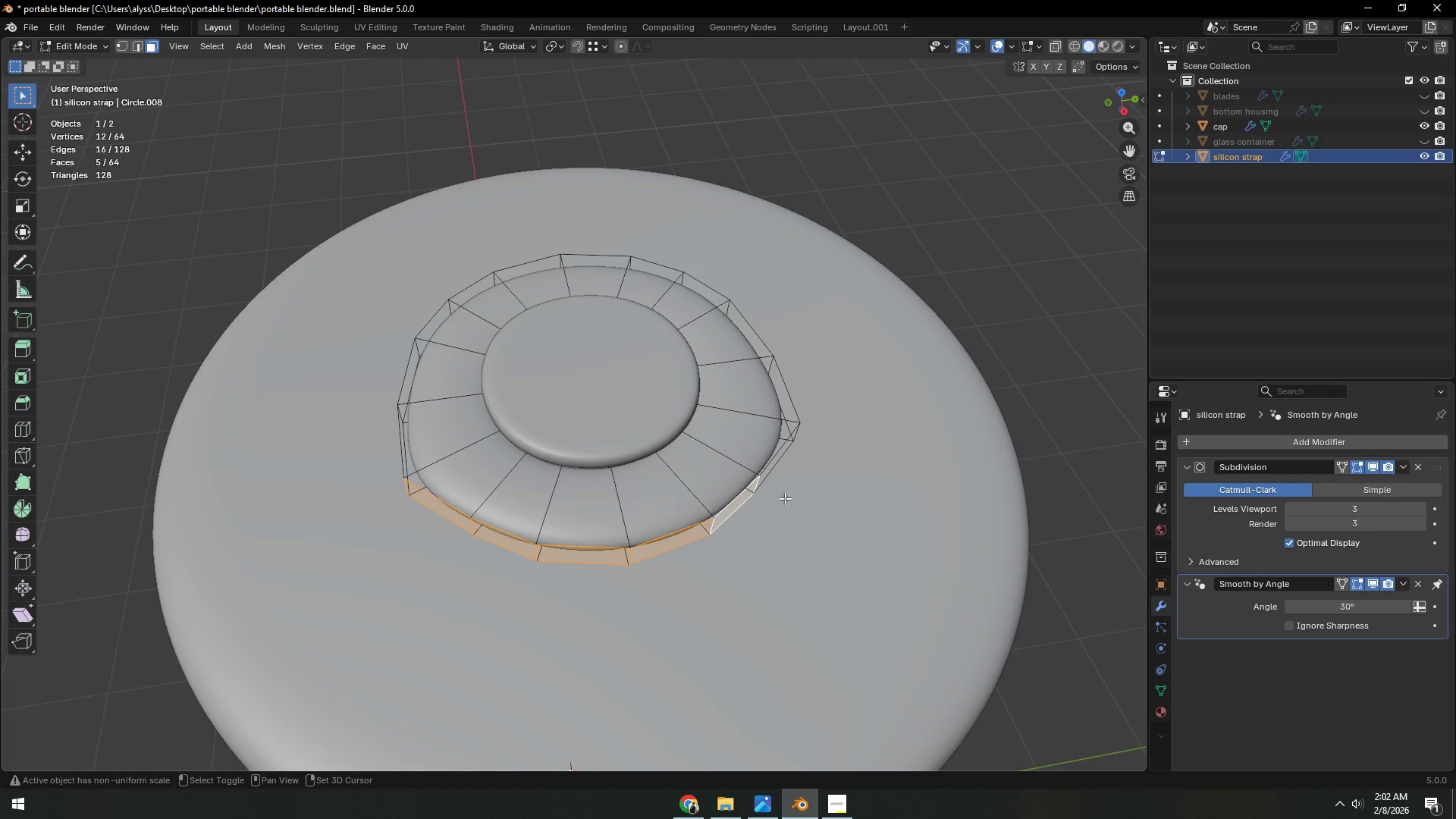 
key(Shift+ShiftLeft)
 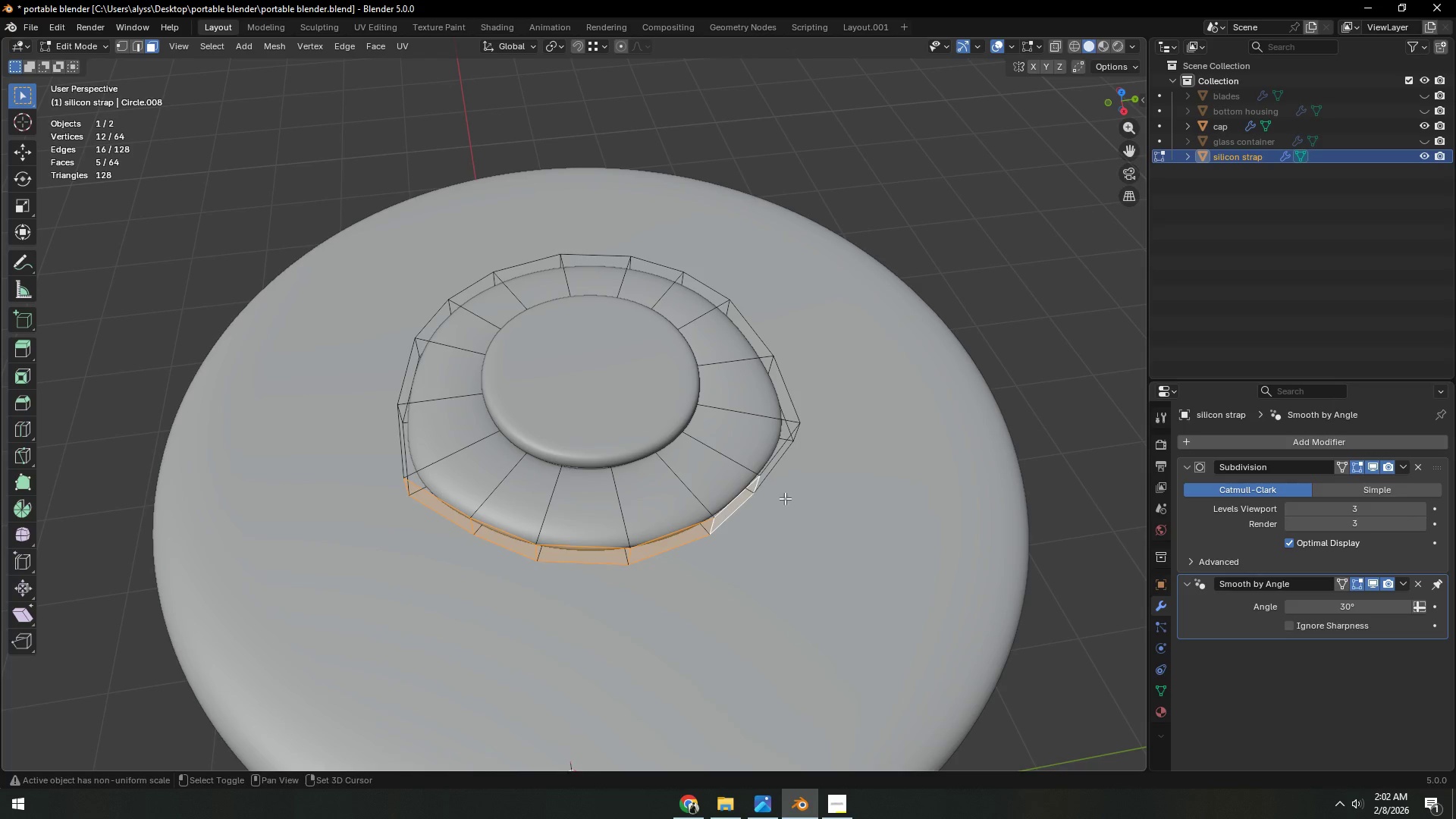 
key(Shift+ShiftLeft)
 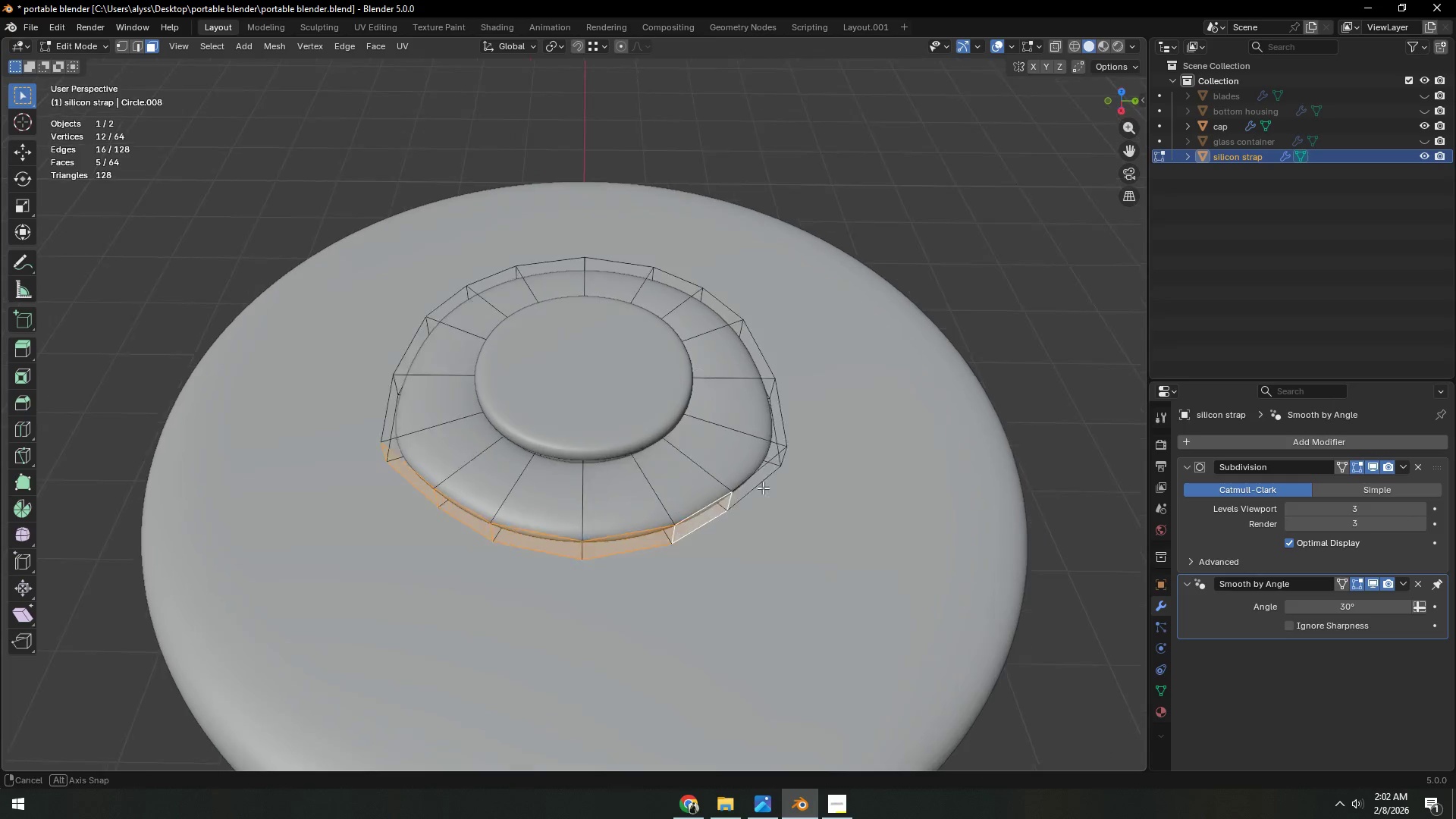 
hold_key(key=ShiftLeft, duration=0.39)
left_click([712, 490])
 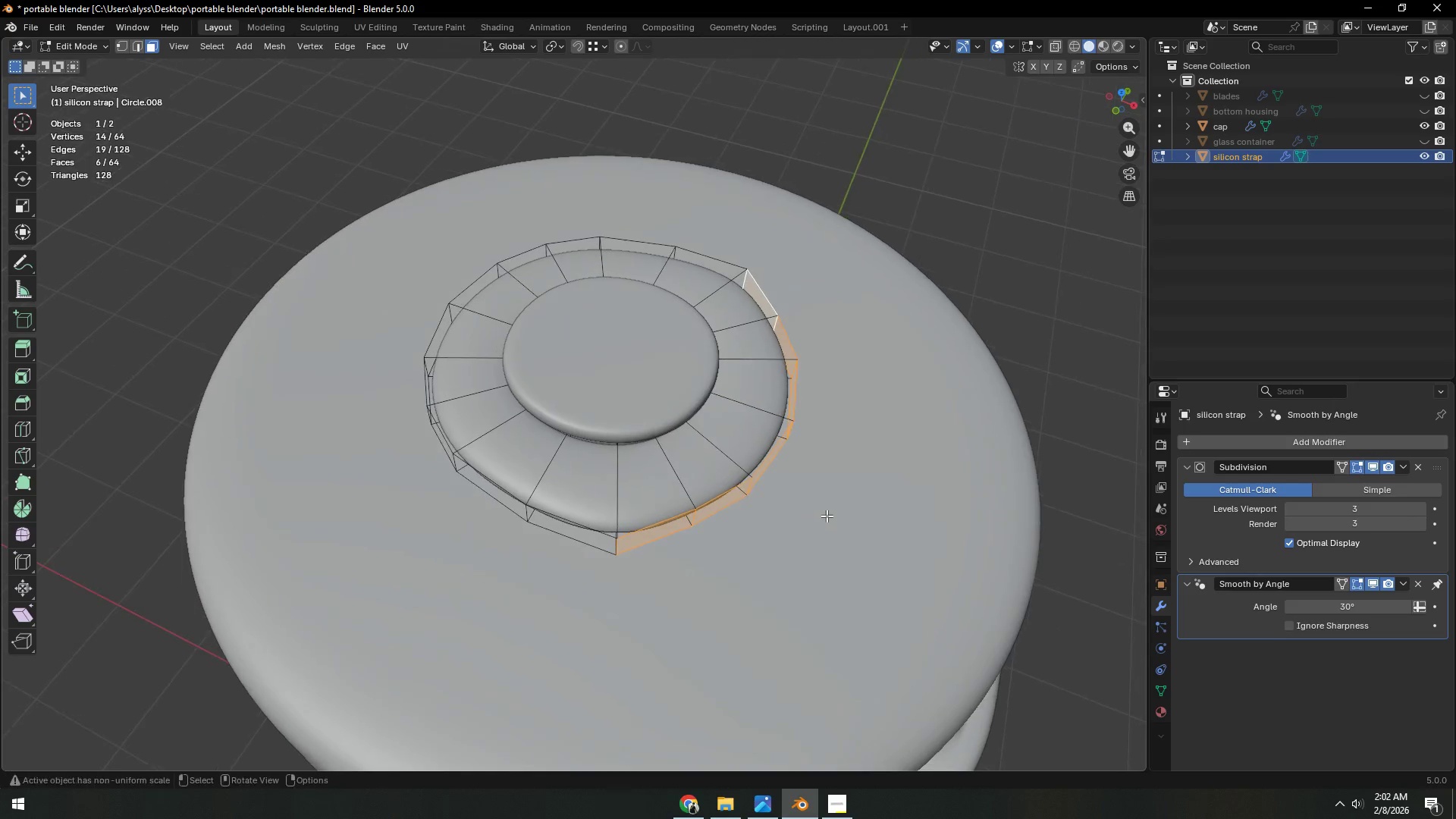 
type(ex)
 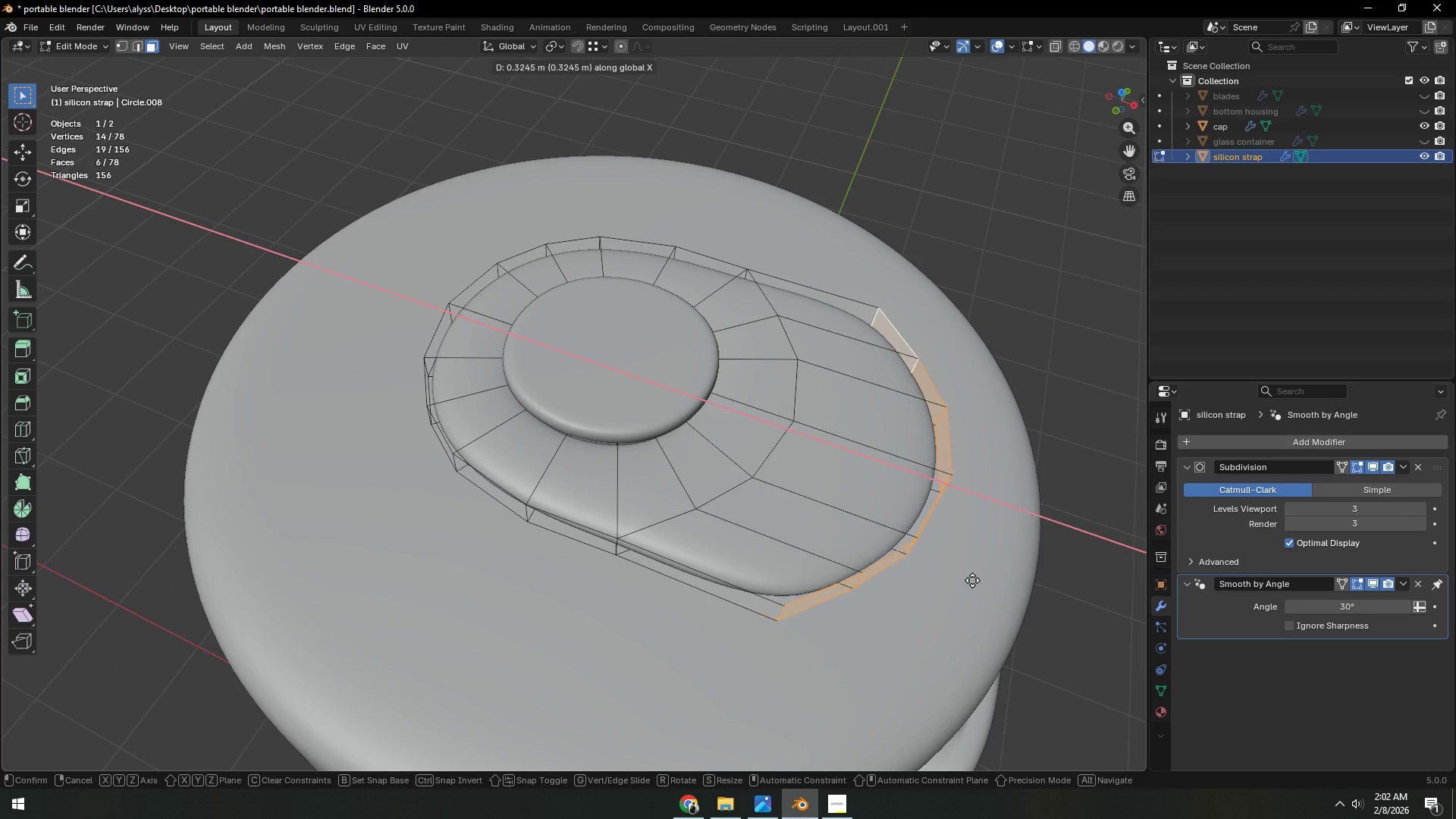 
left_click([972, 583])
 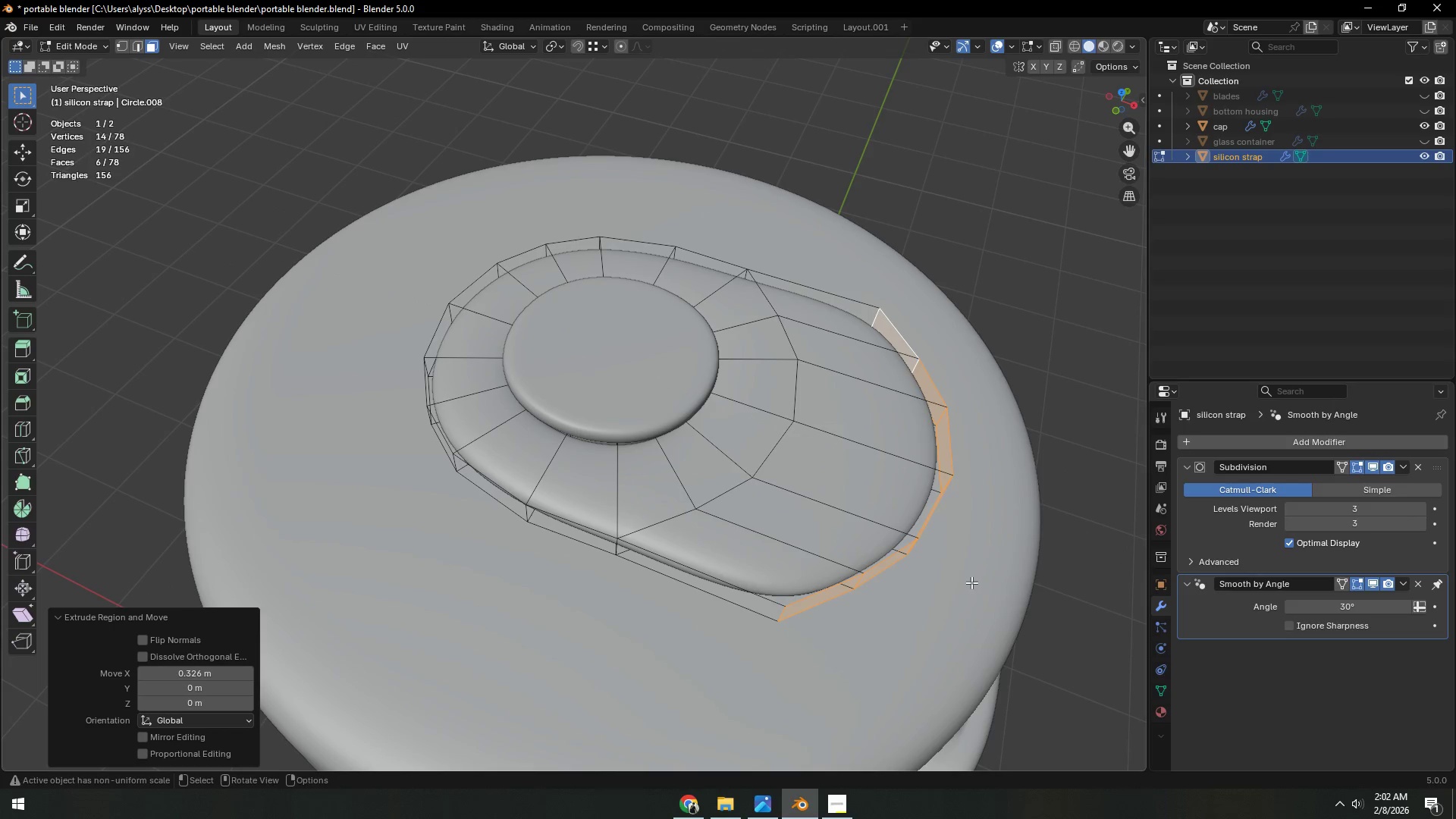 
key(Tab)
 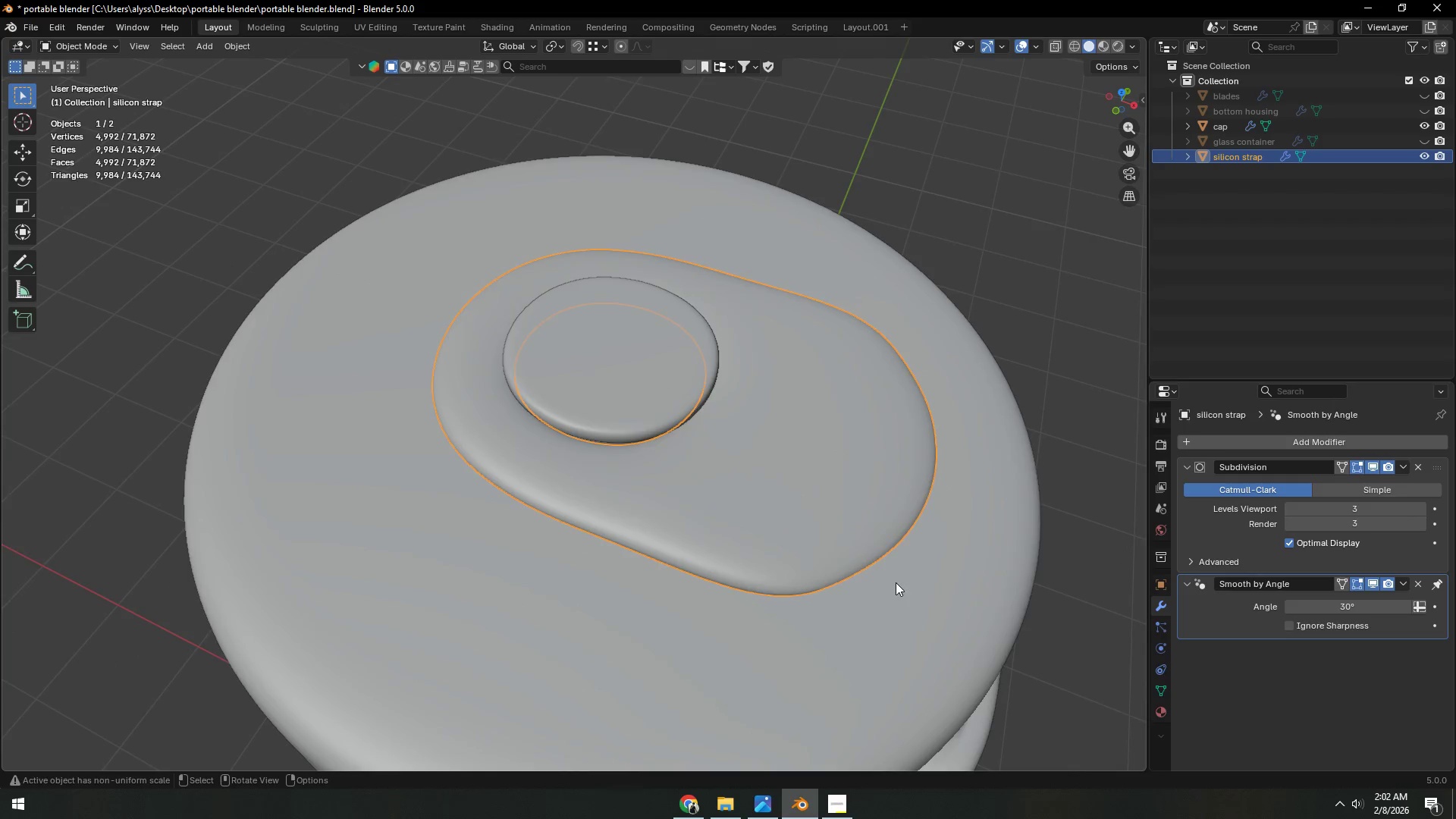 
scroll: coordinate [852, 582], scroll_direction: down, amount: 4.0
 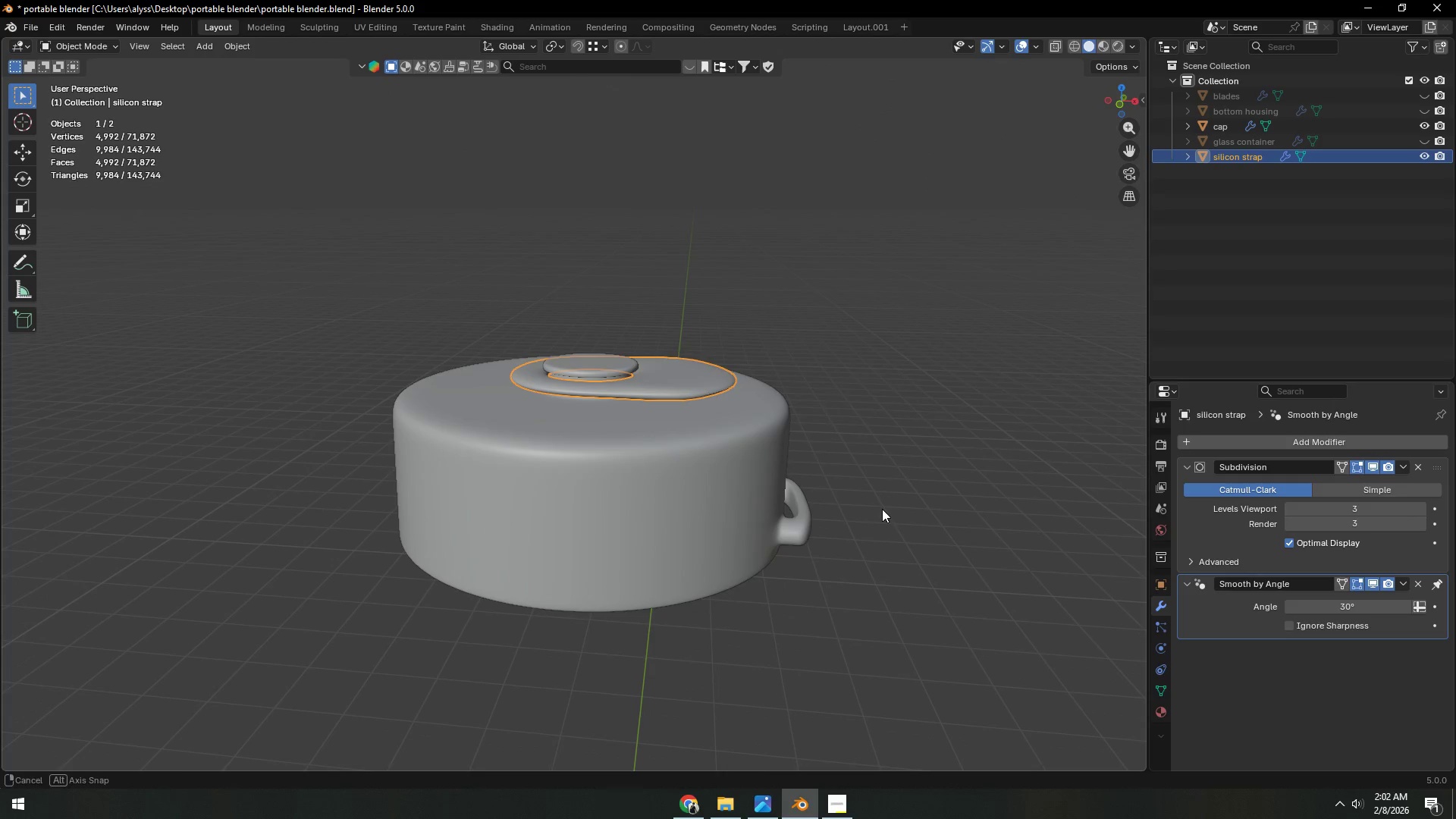 
left_click([898, 499])
 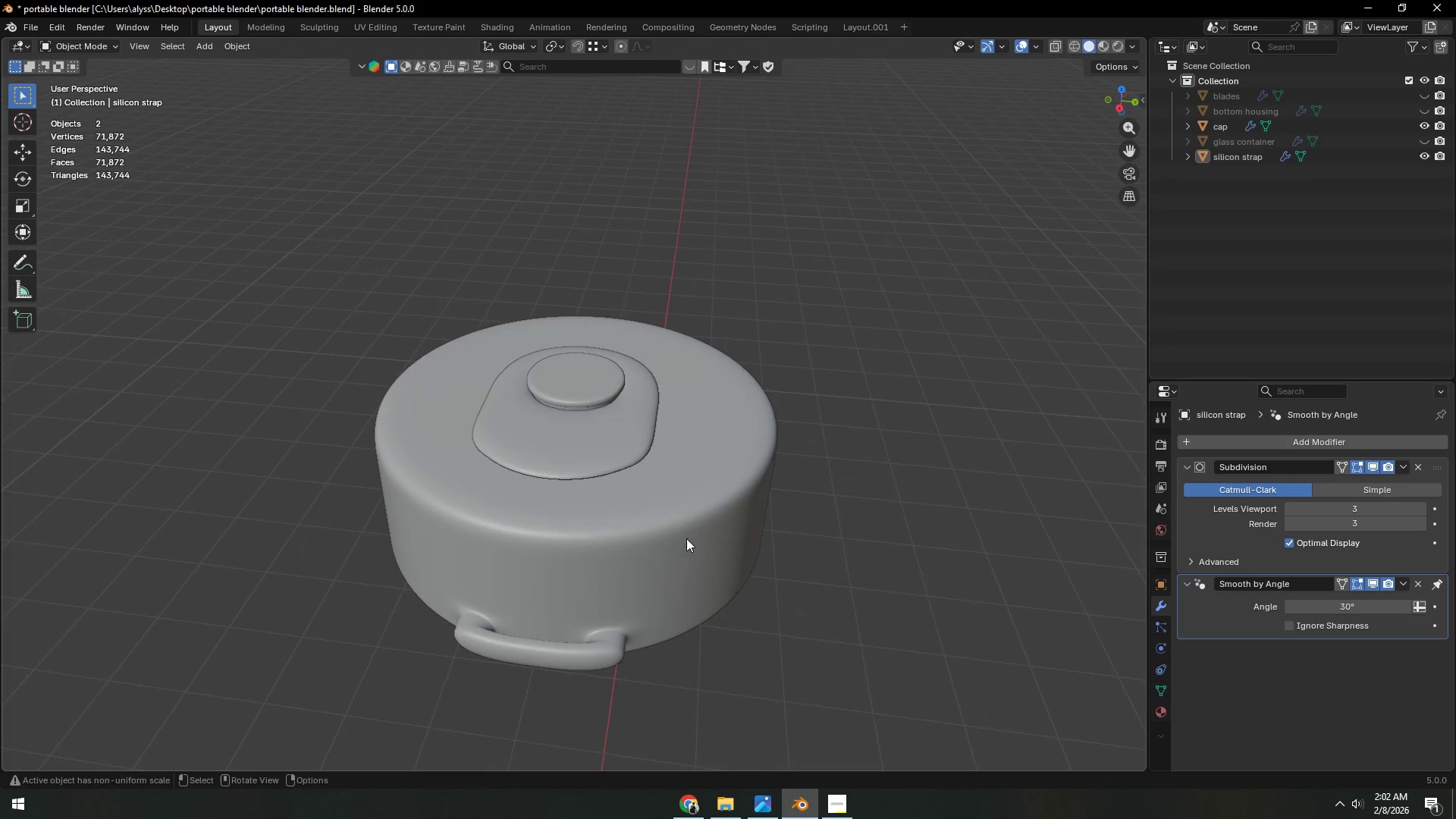 
left_click([566, 472])
 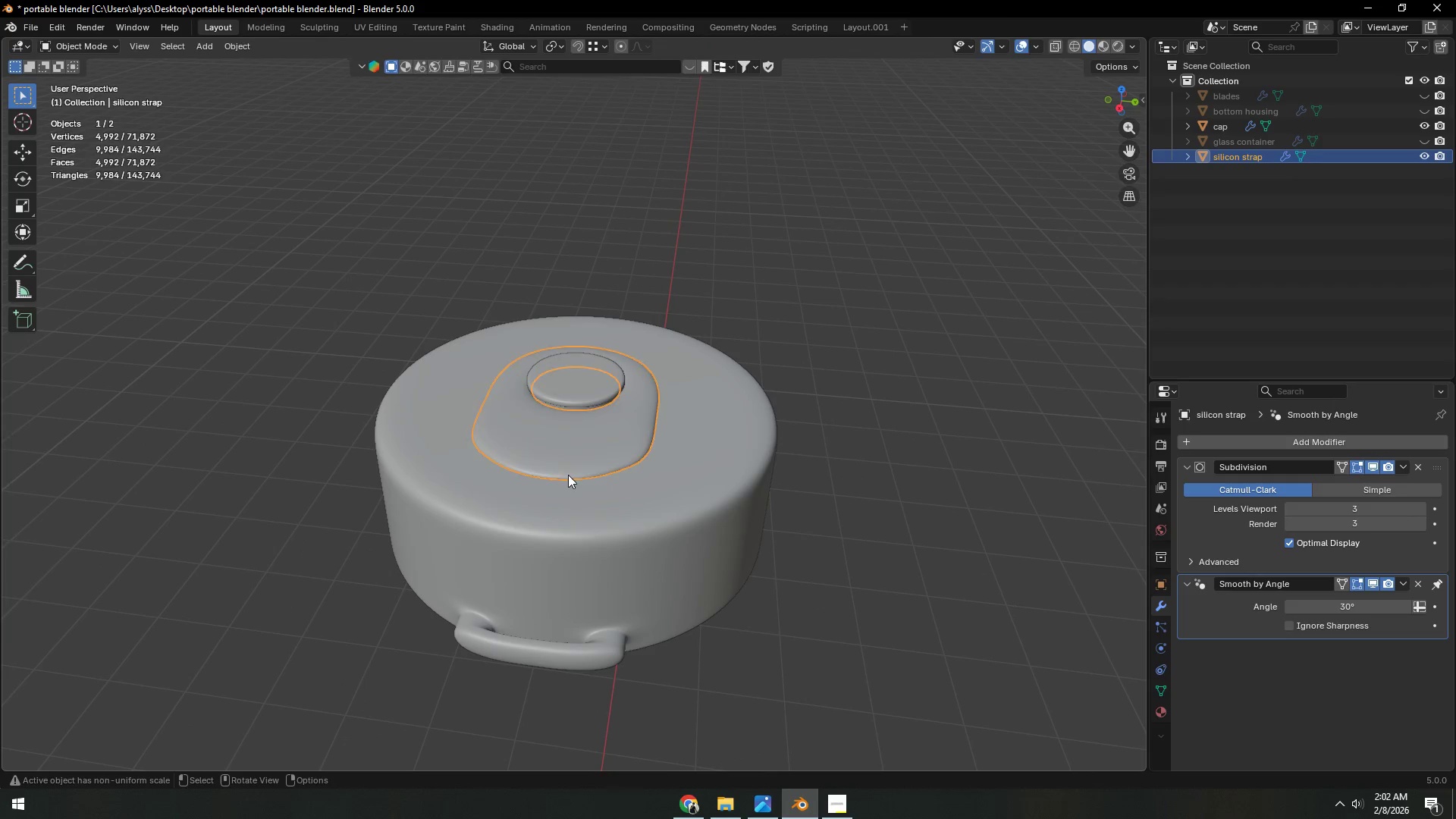 
key(Tab)
 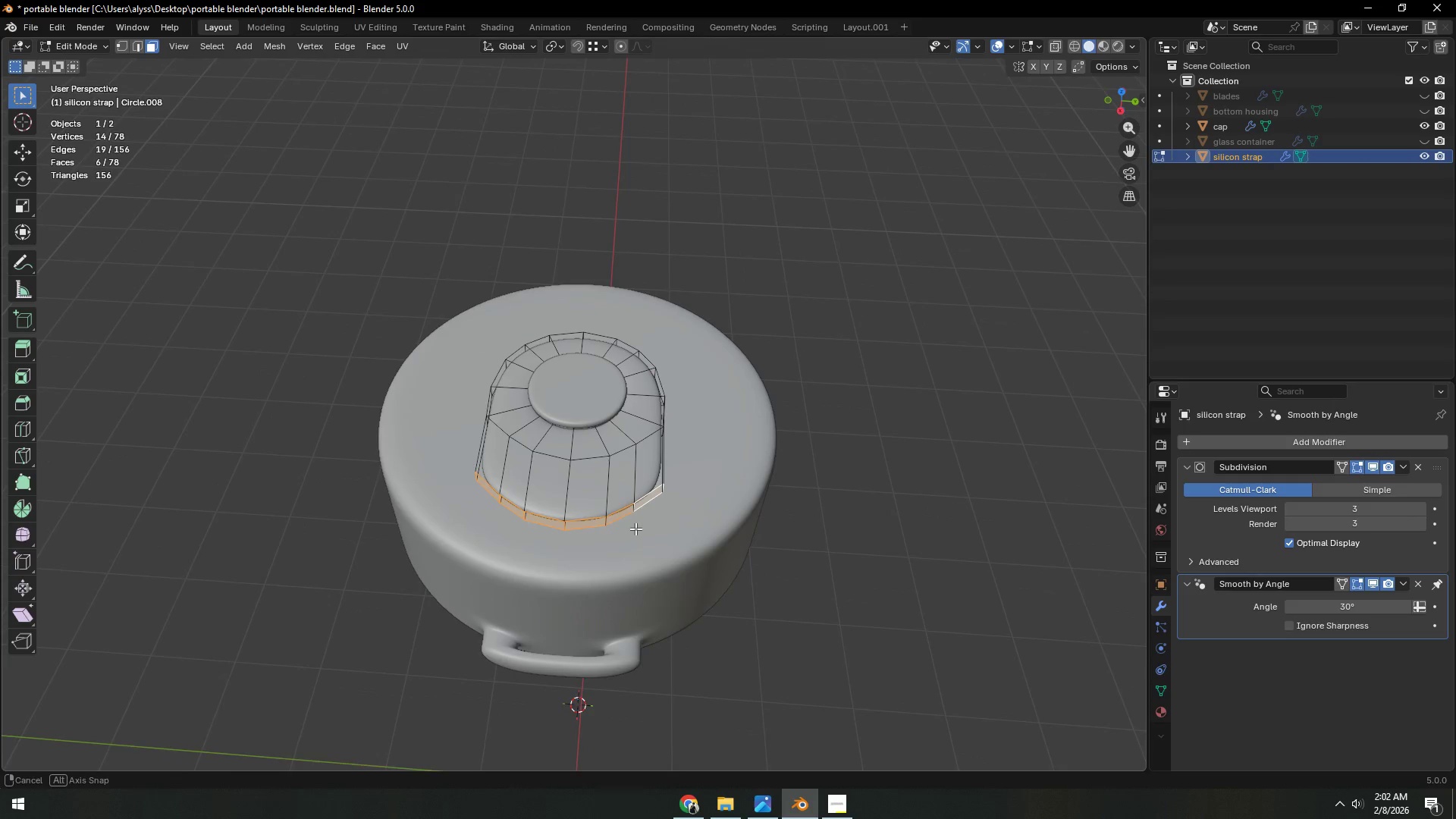 
scroll: coordinate [635, 531], scroll_direction: up, amount: 1.0
 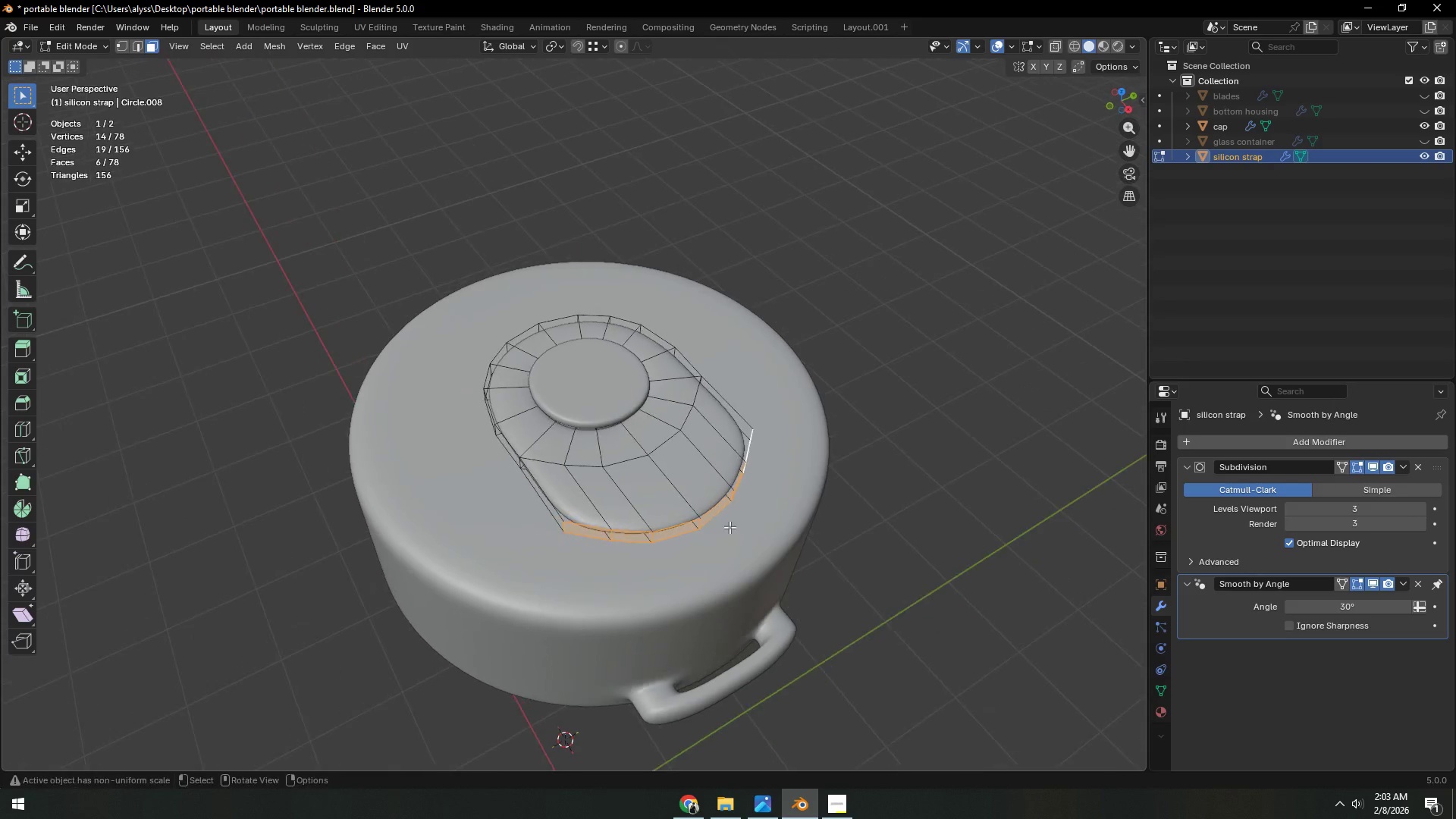 
type(sx0)
key(NumpadEnter)
 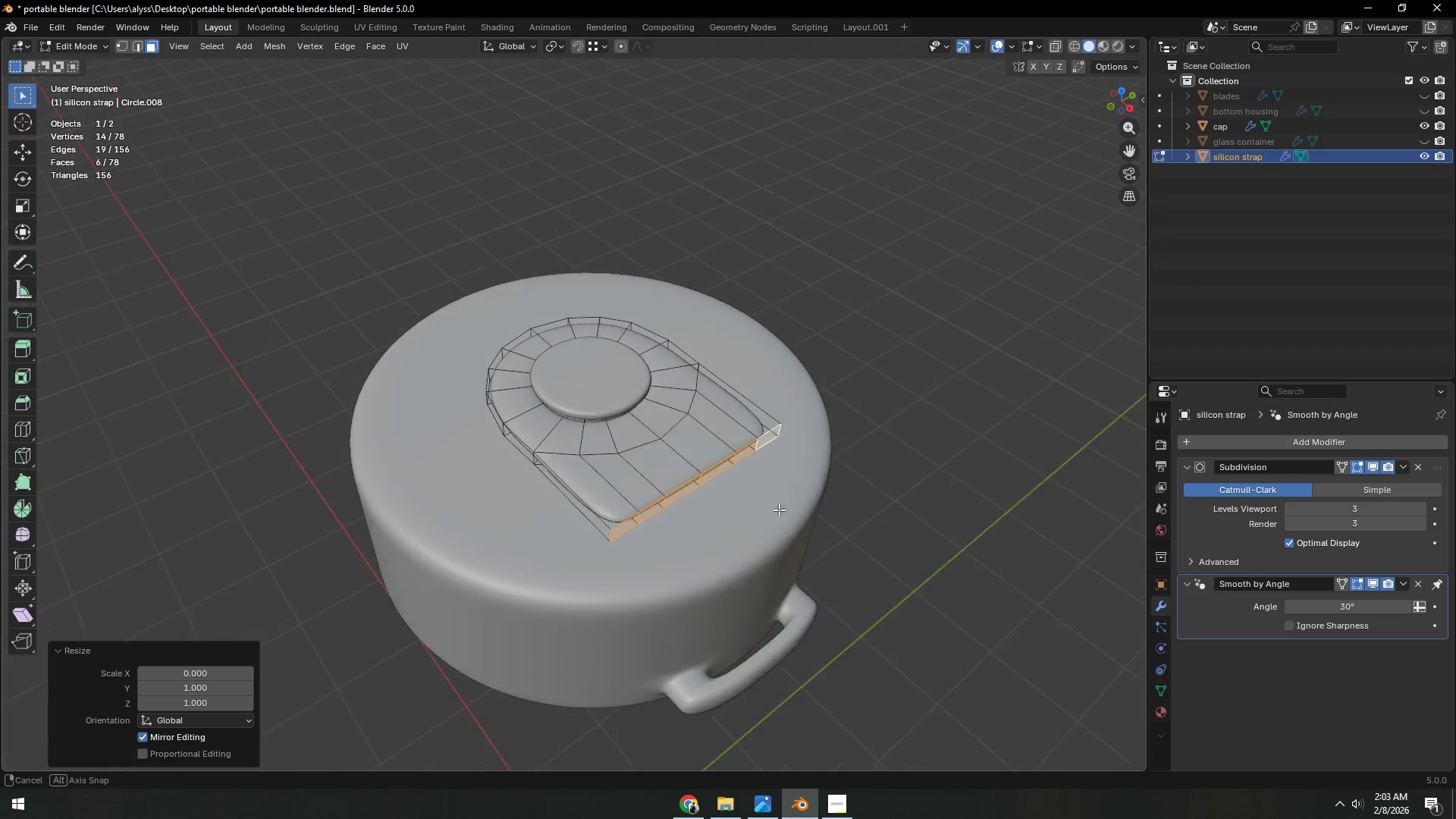 
scroll: coordinate [780, 510], scroll_direction: up, amount: 3.0
 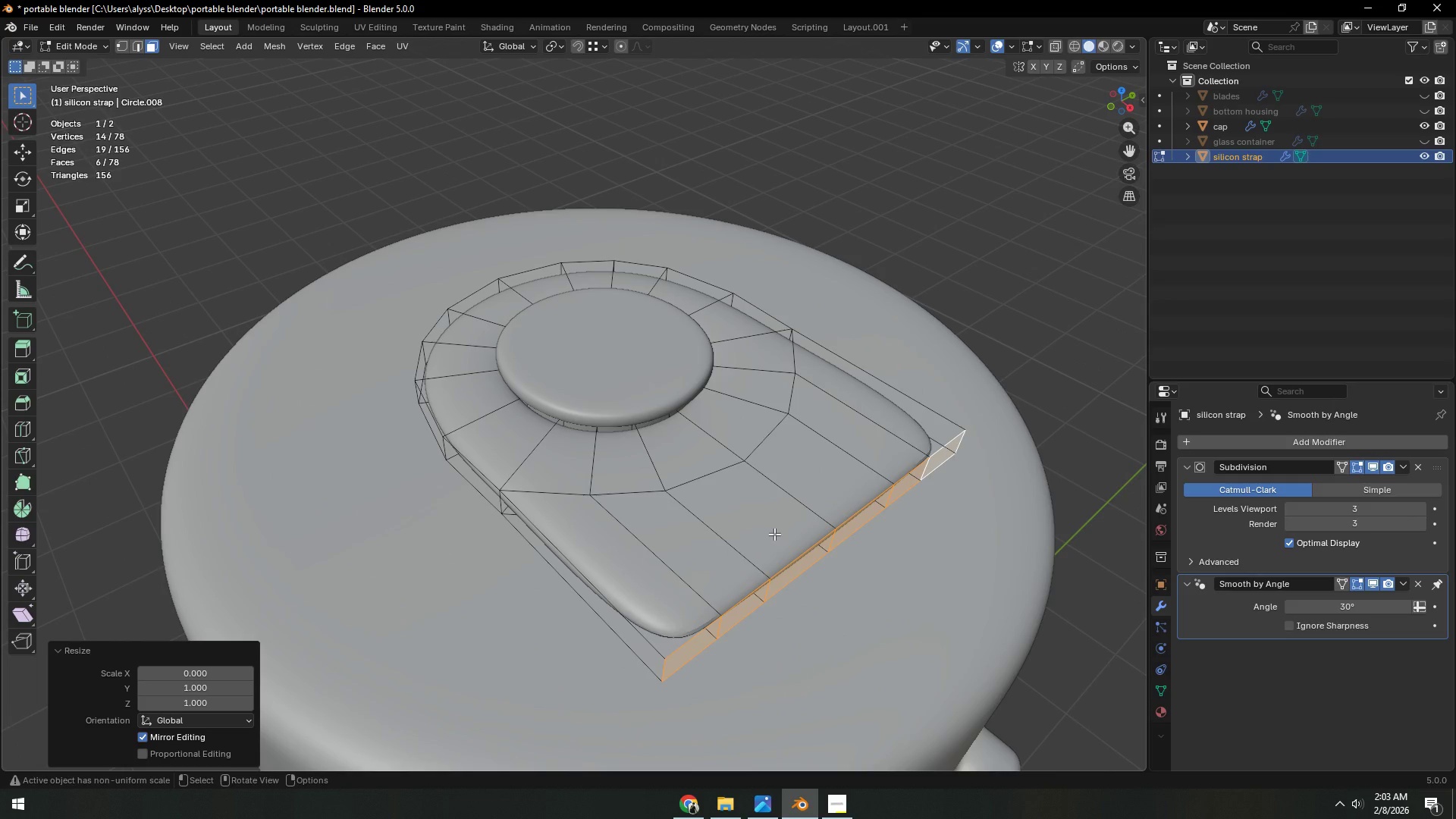 
key(Control+Z)
 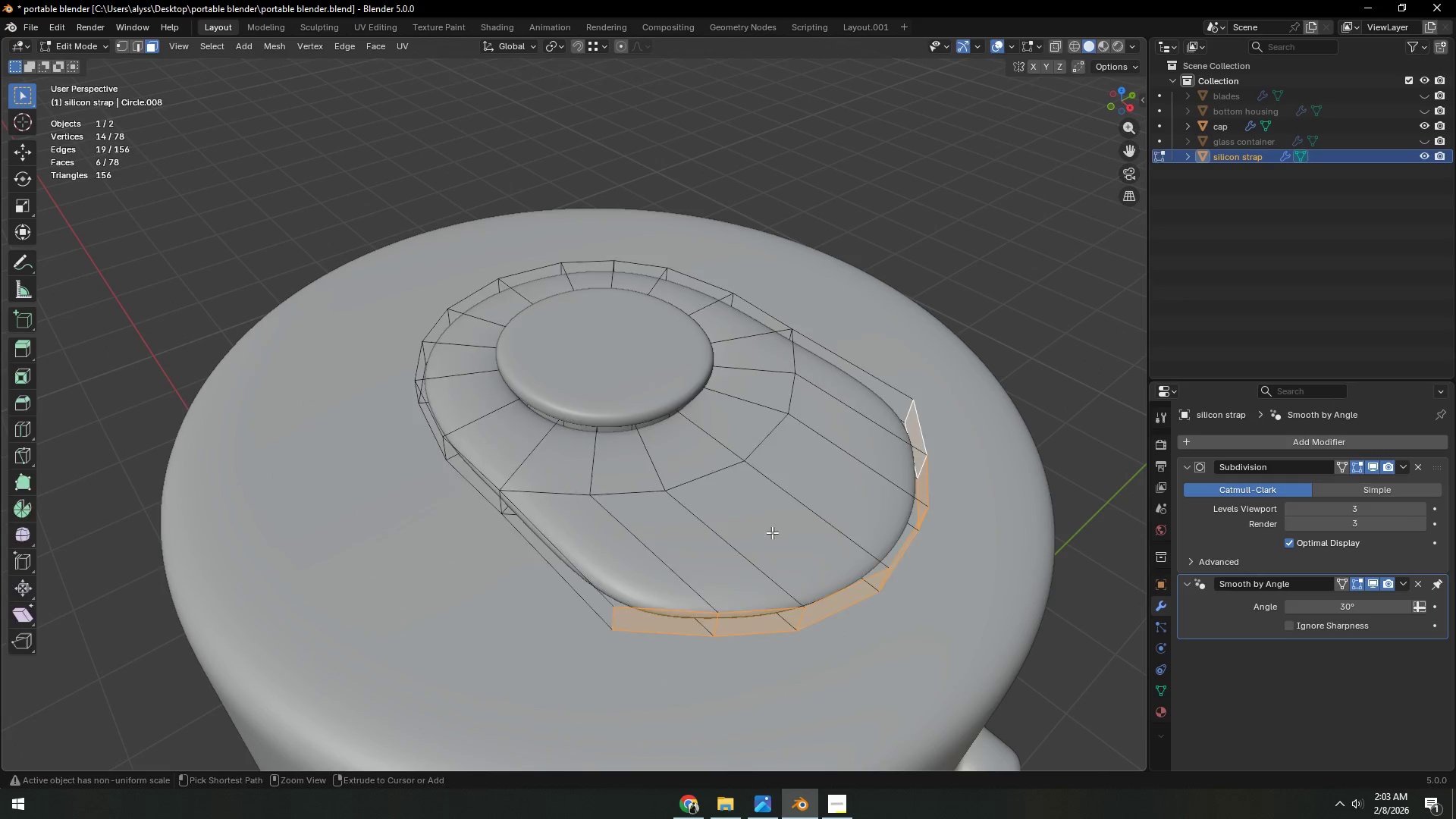 
key(Control+Z)
 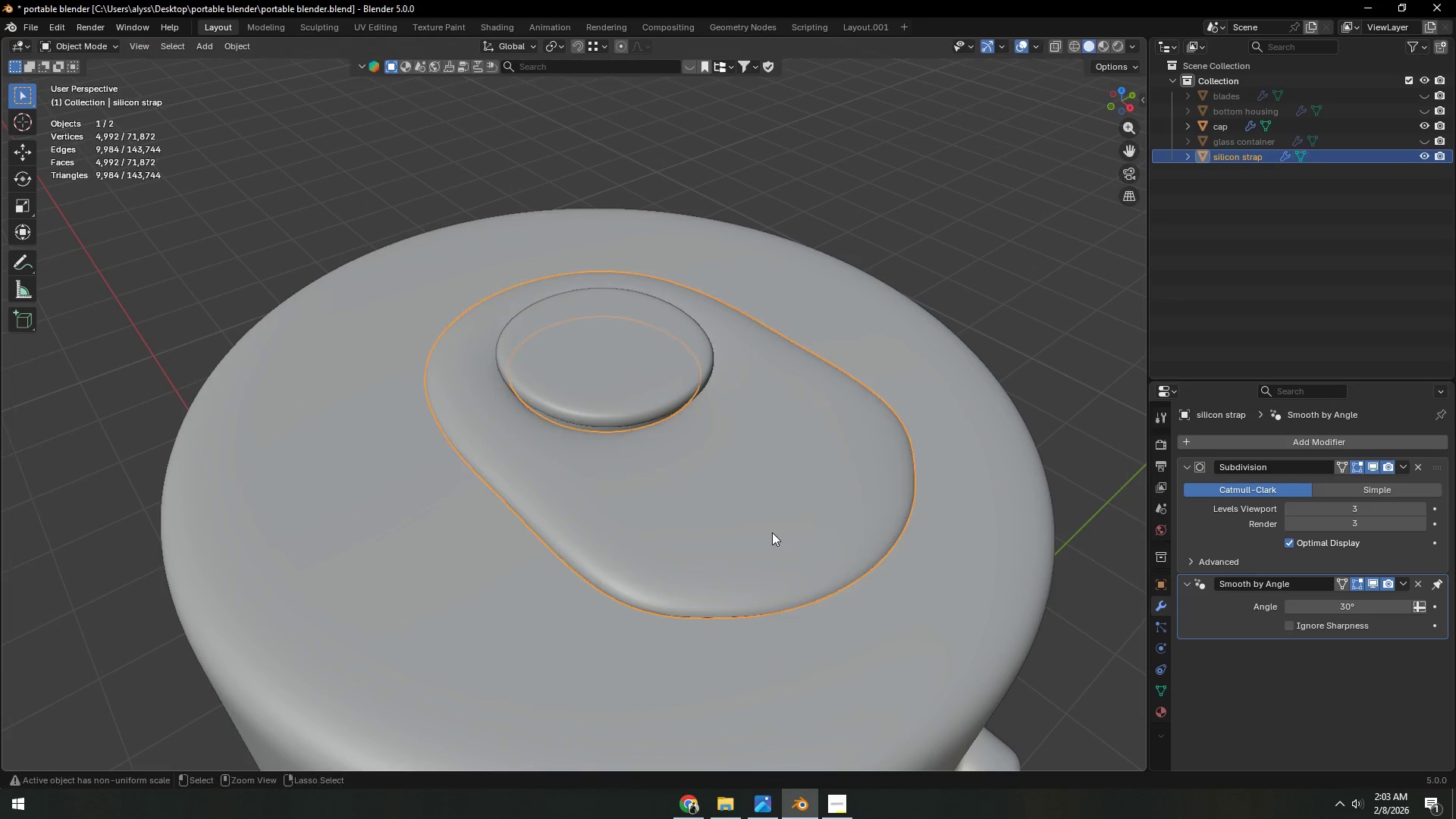 
key(Control+Z)
 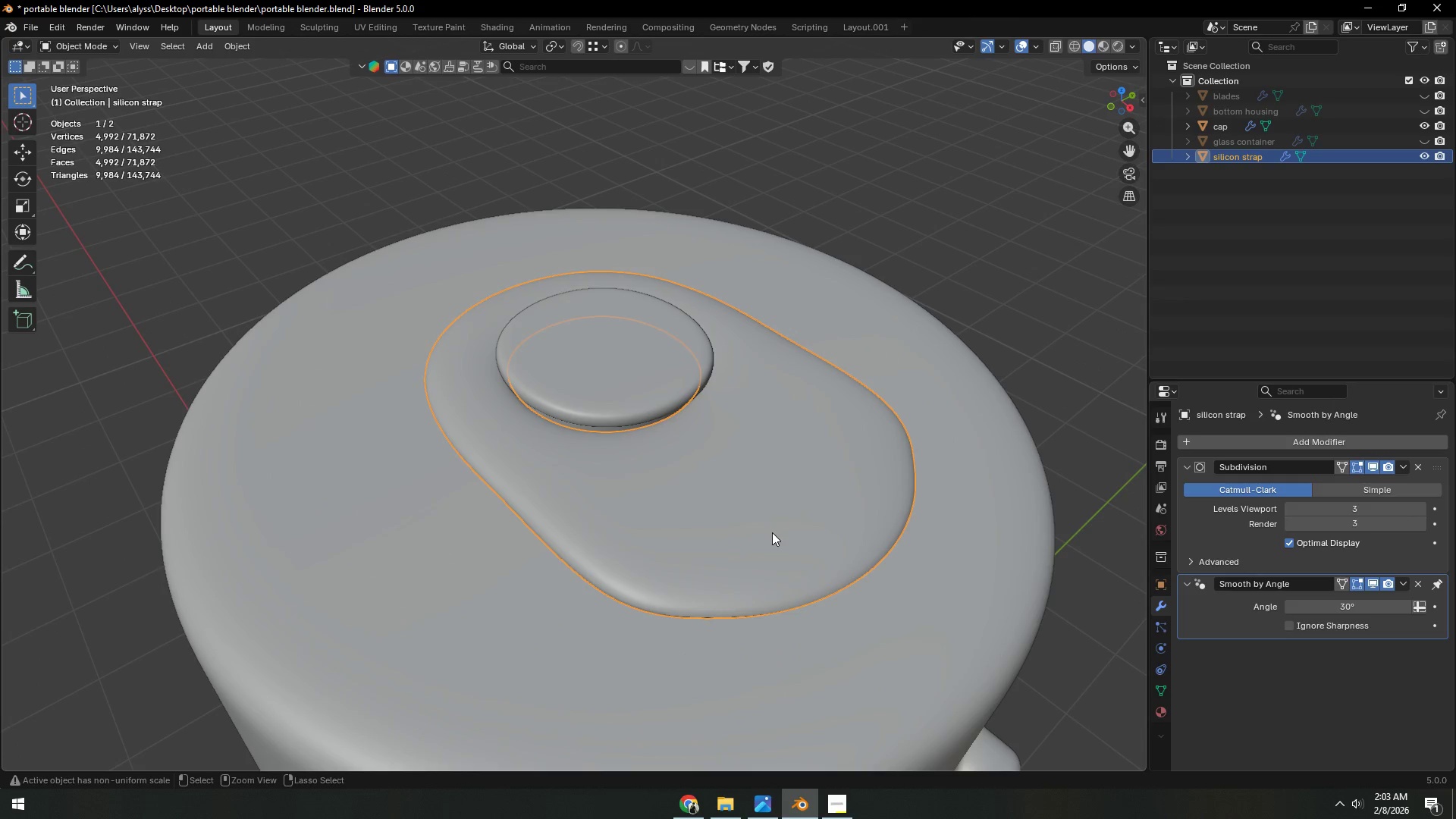 
key(Control+Z)
 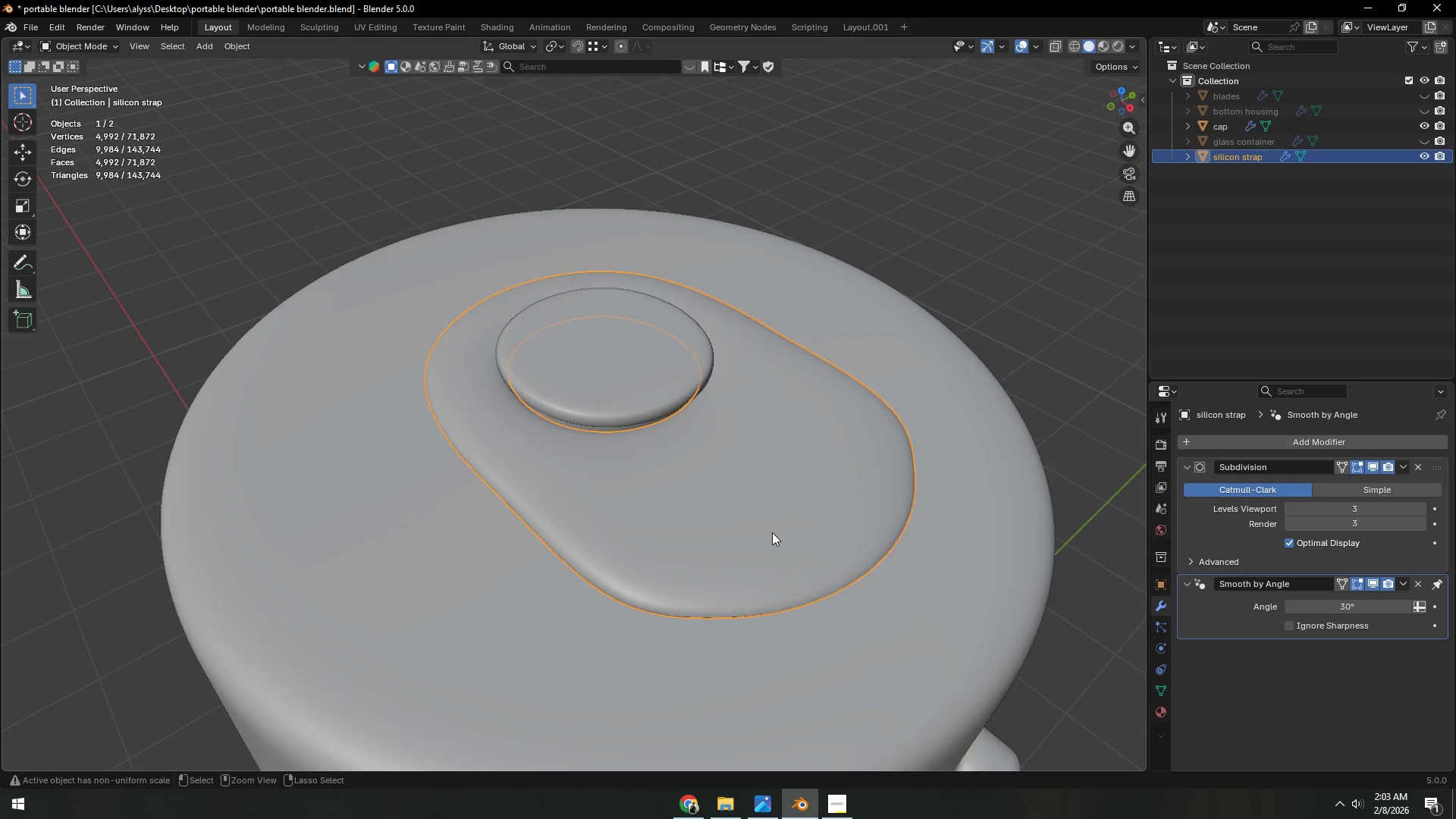 
key(Control+Z)
 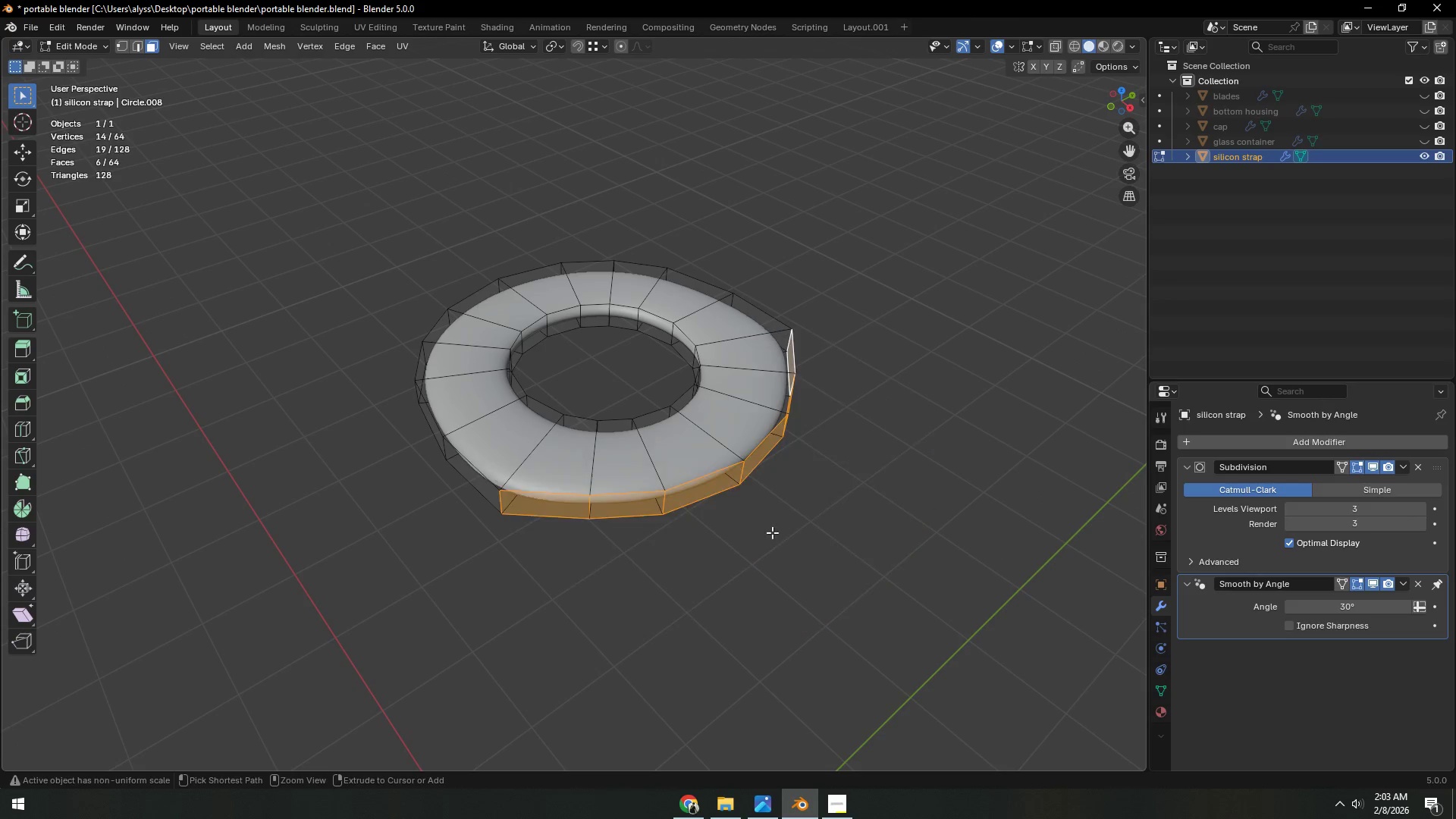 
key(Control+Z)
 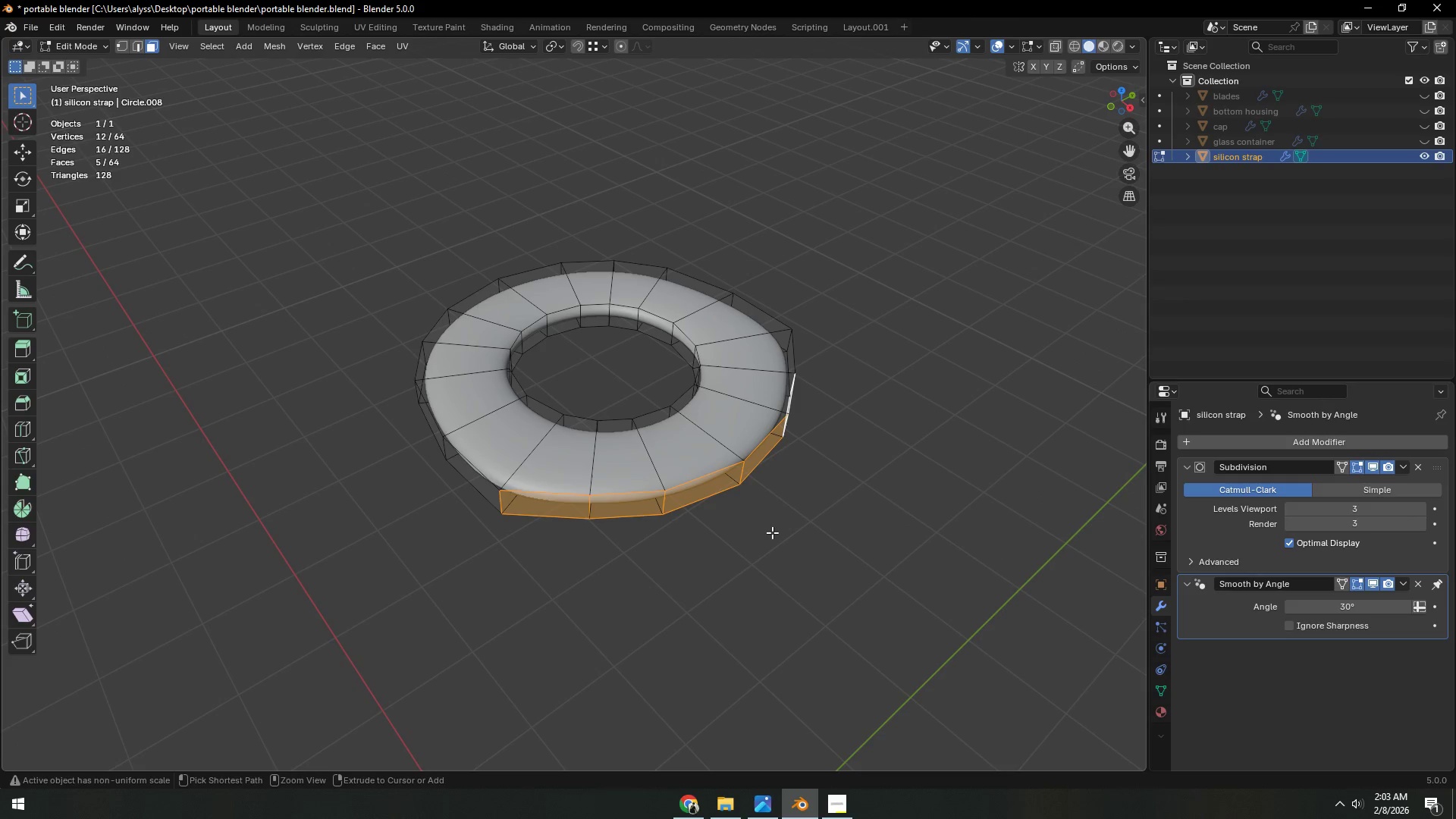 
key(Control+Z)
 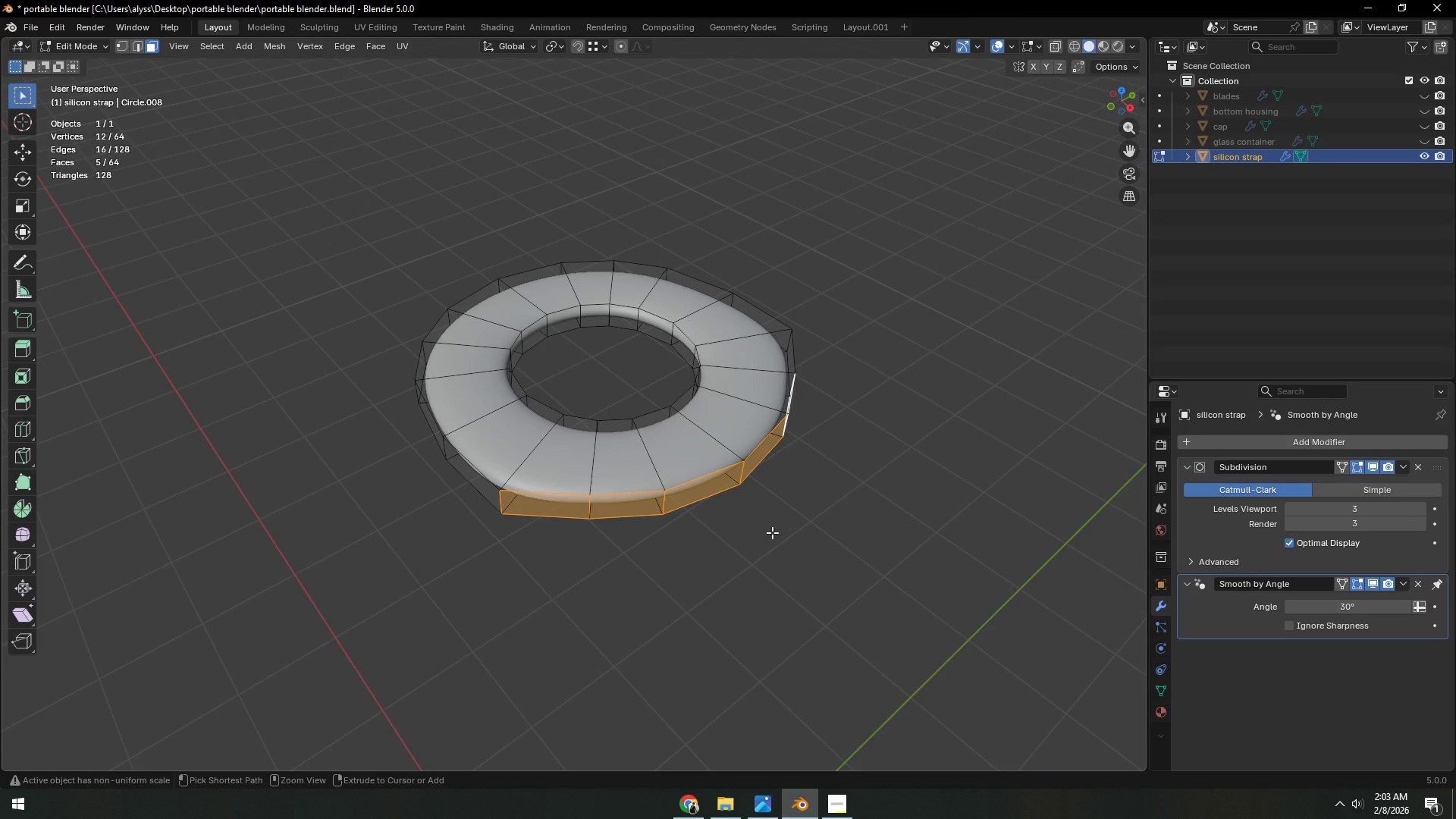 
key(Control+Z)
 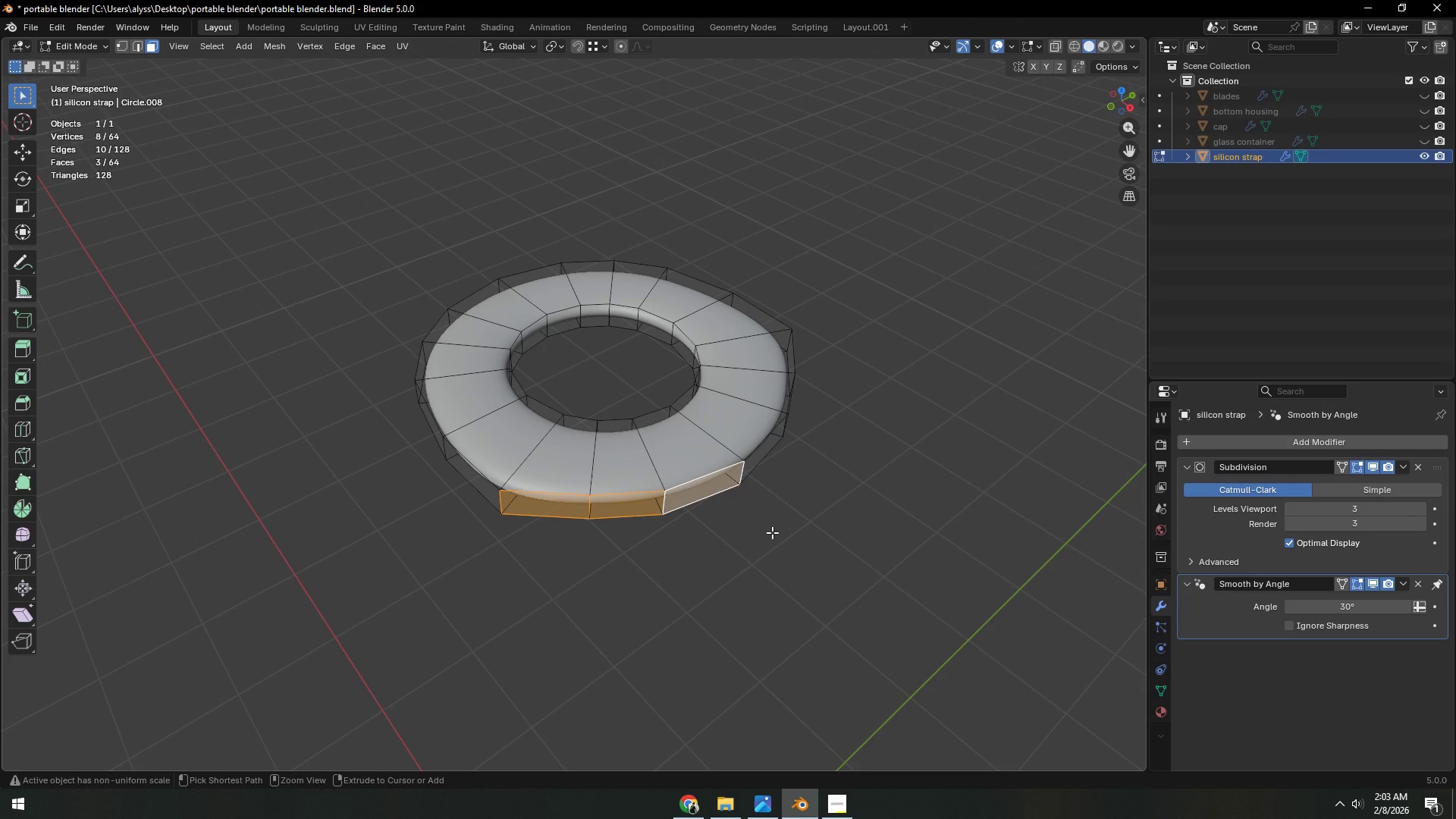 
key(Control+Z)
 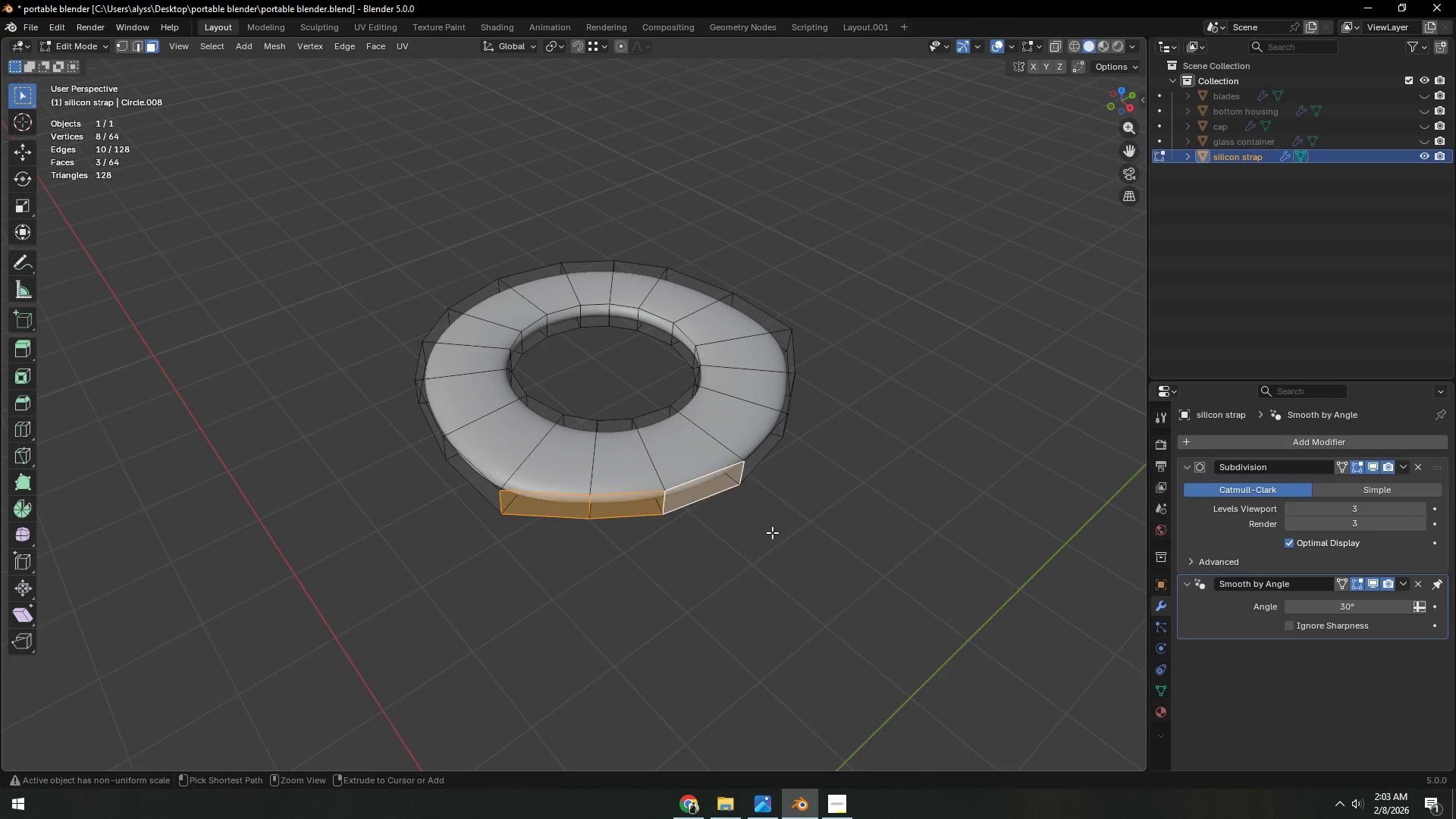 
key(Control+Z)
 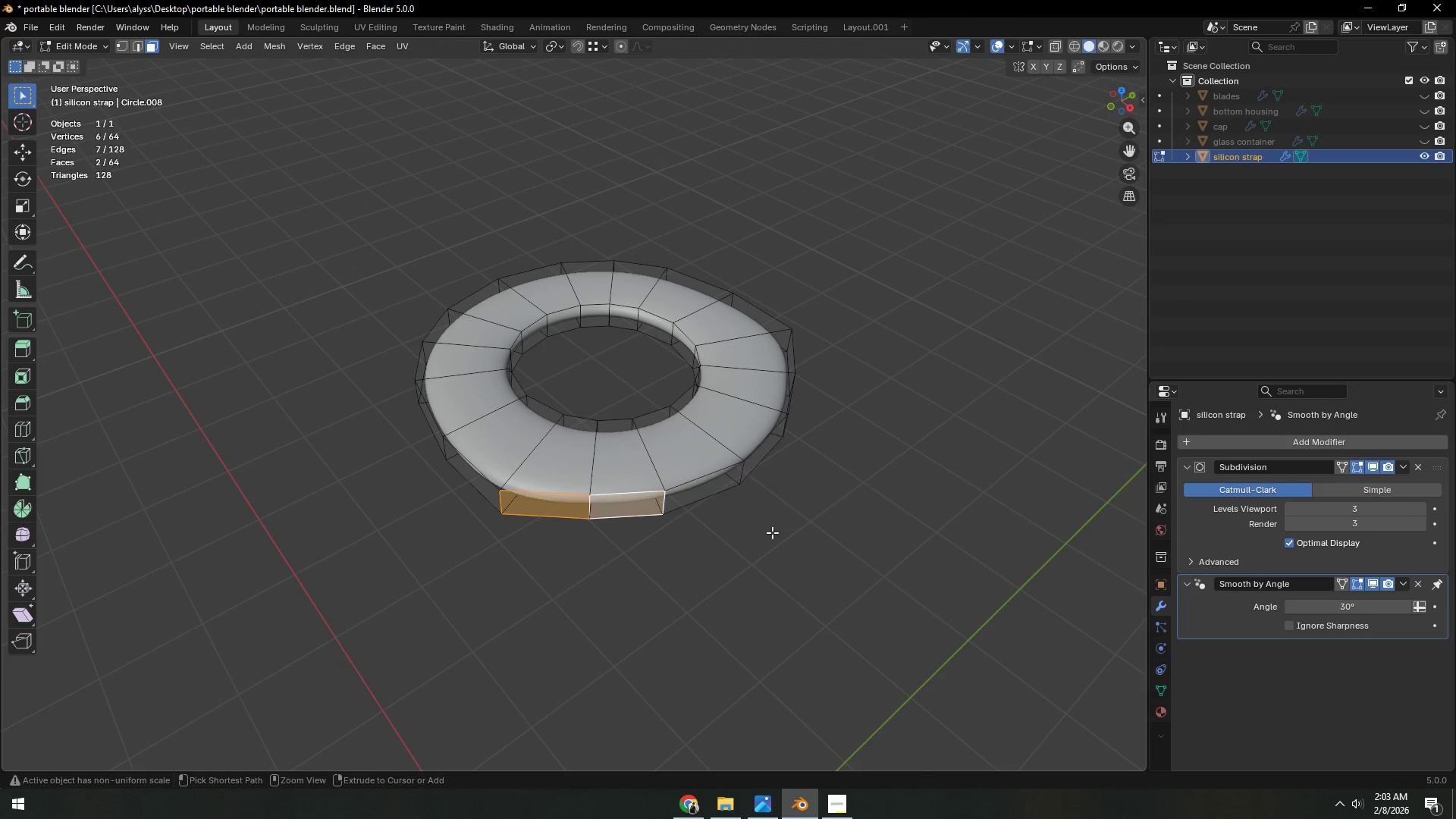 
key(Control+Z)
 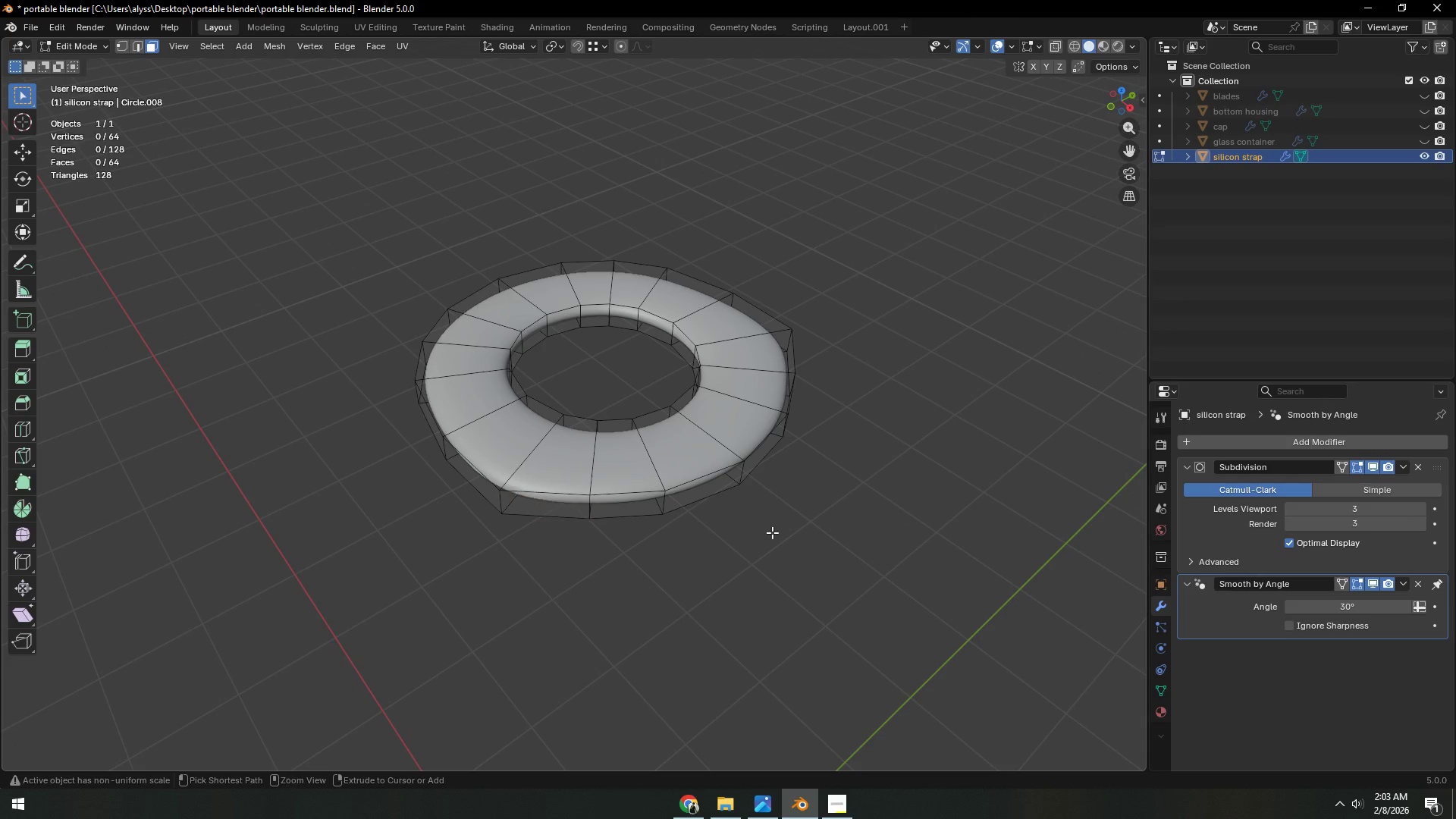 
key(Control+Z)
 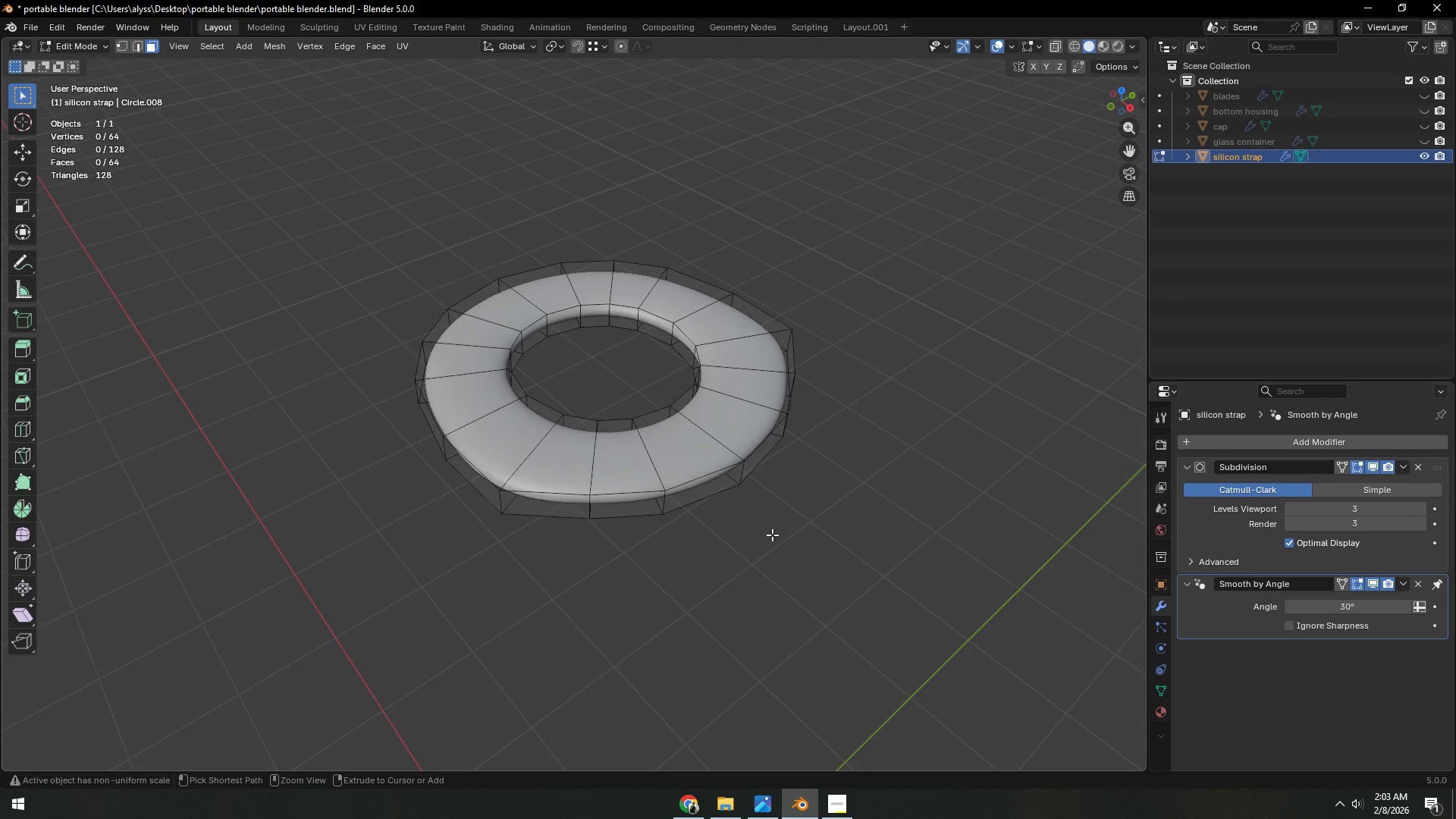 
key(Control+Z)
 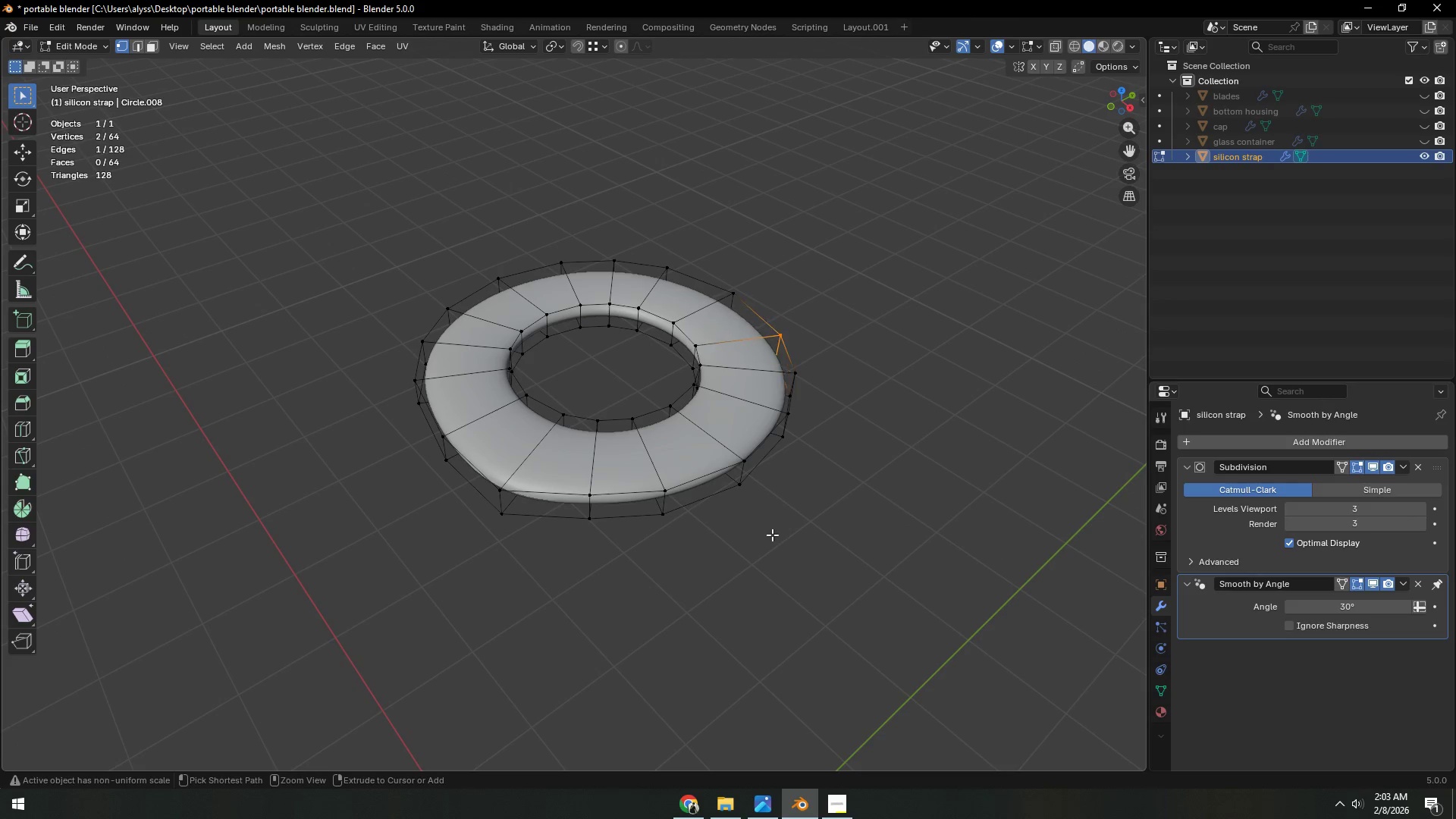 
key(Control+Z)
 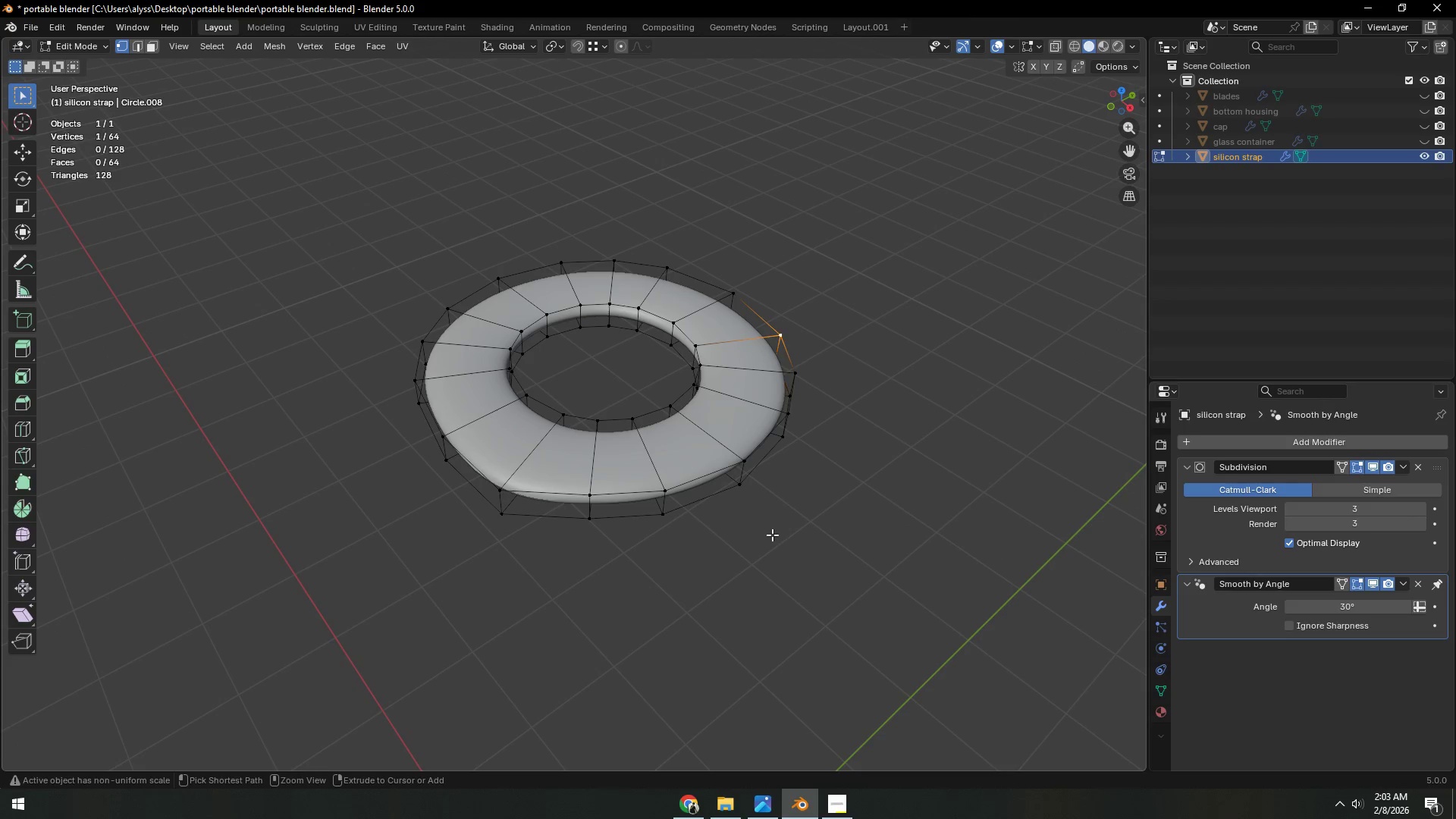 
key(Control+Z)
 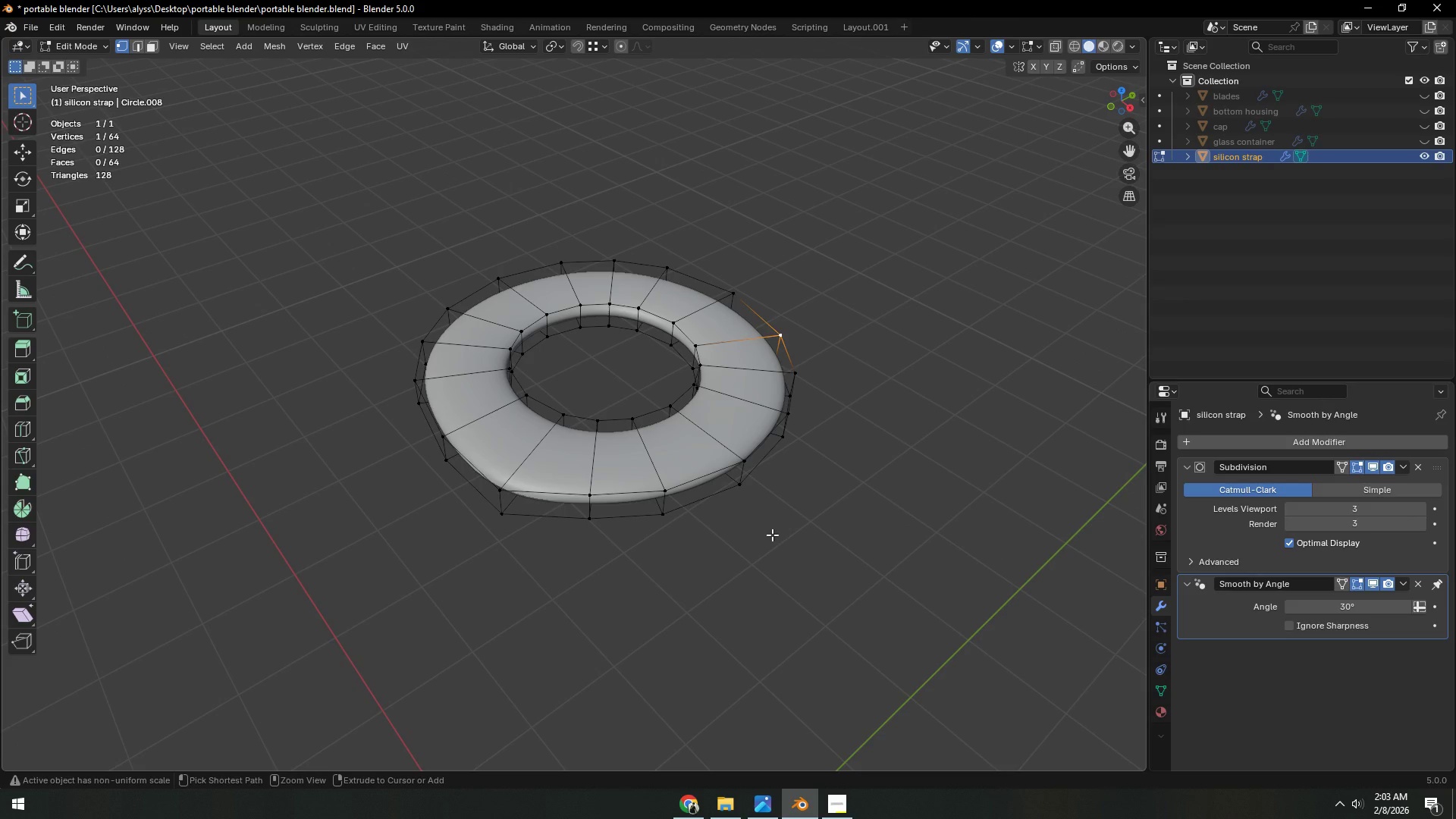 
key(Control+Z)
 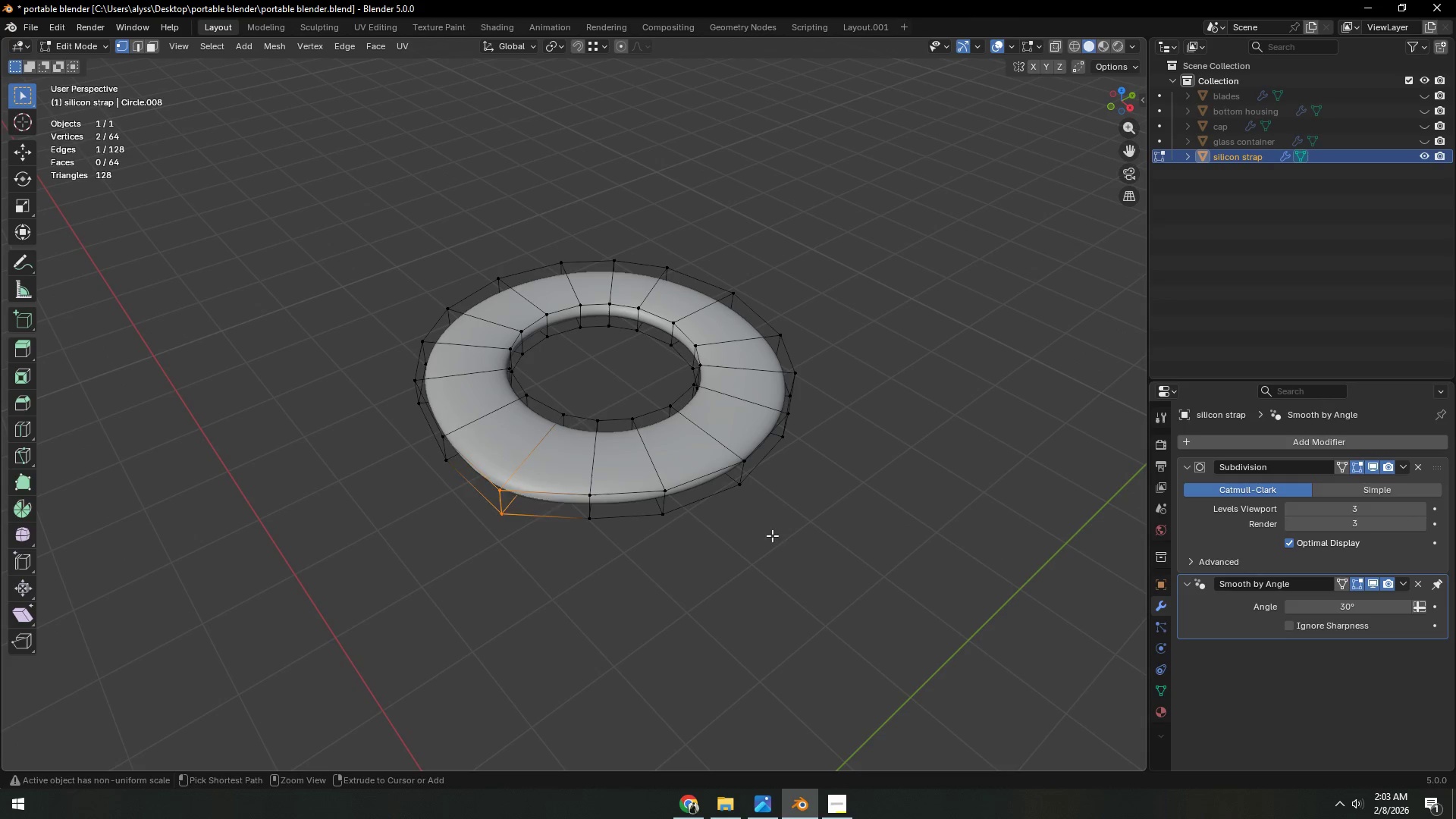 
key(Control+Z)
 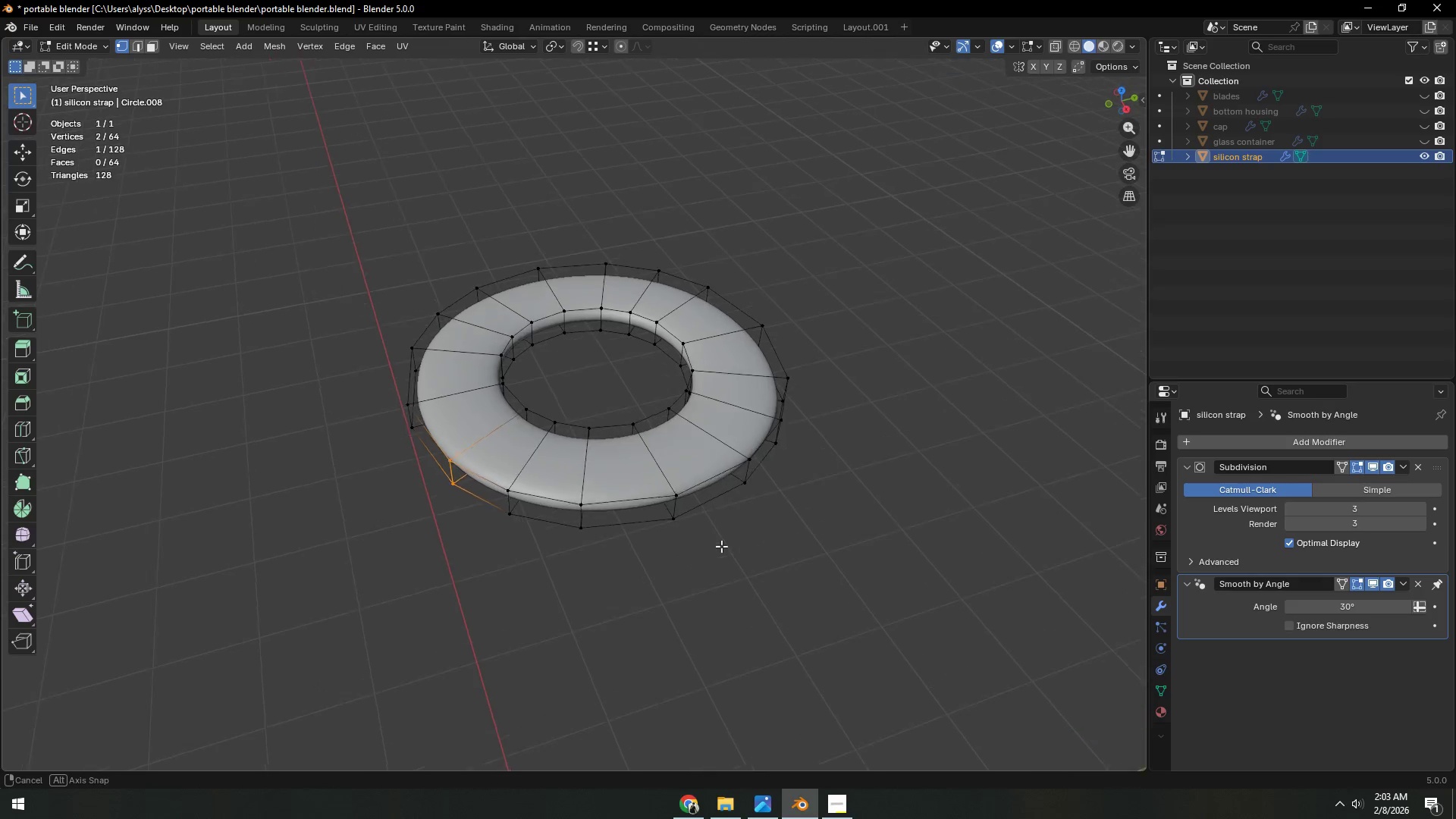 
key(3)
 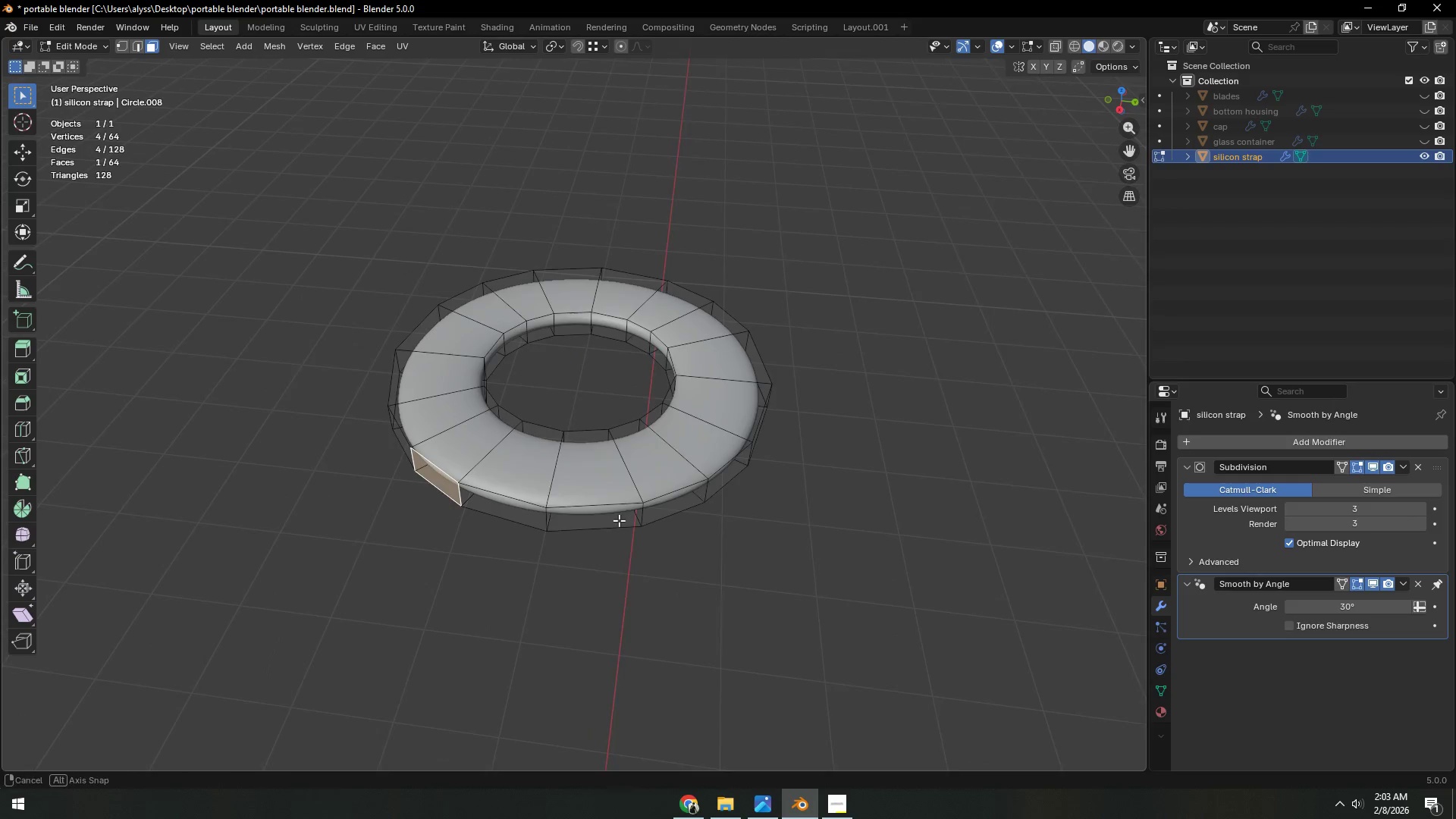 
hold_key(key=ControlLeft, duration=0.42)
left_click([664, 510])
 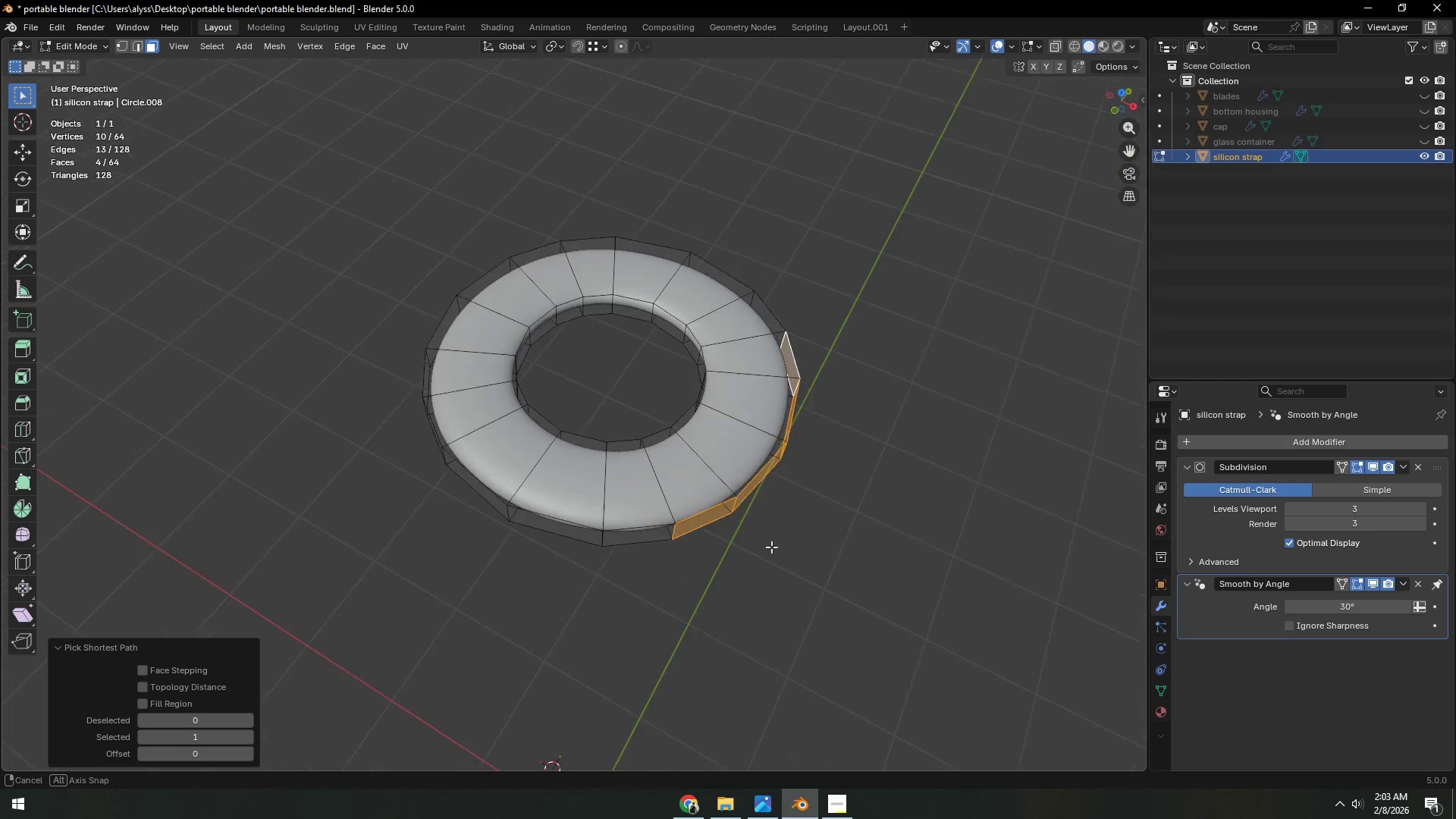 
type(ex)
 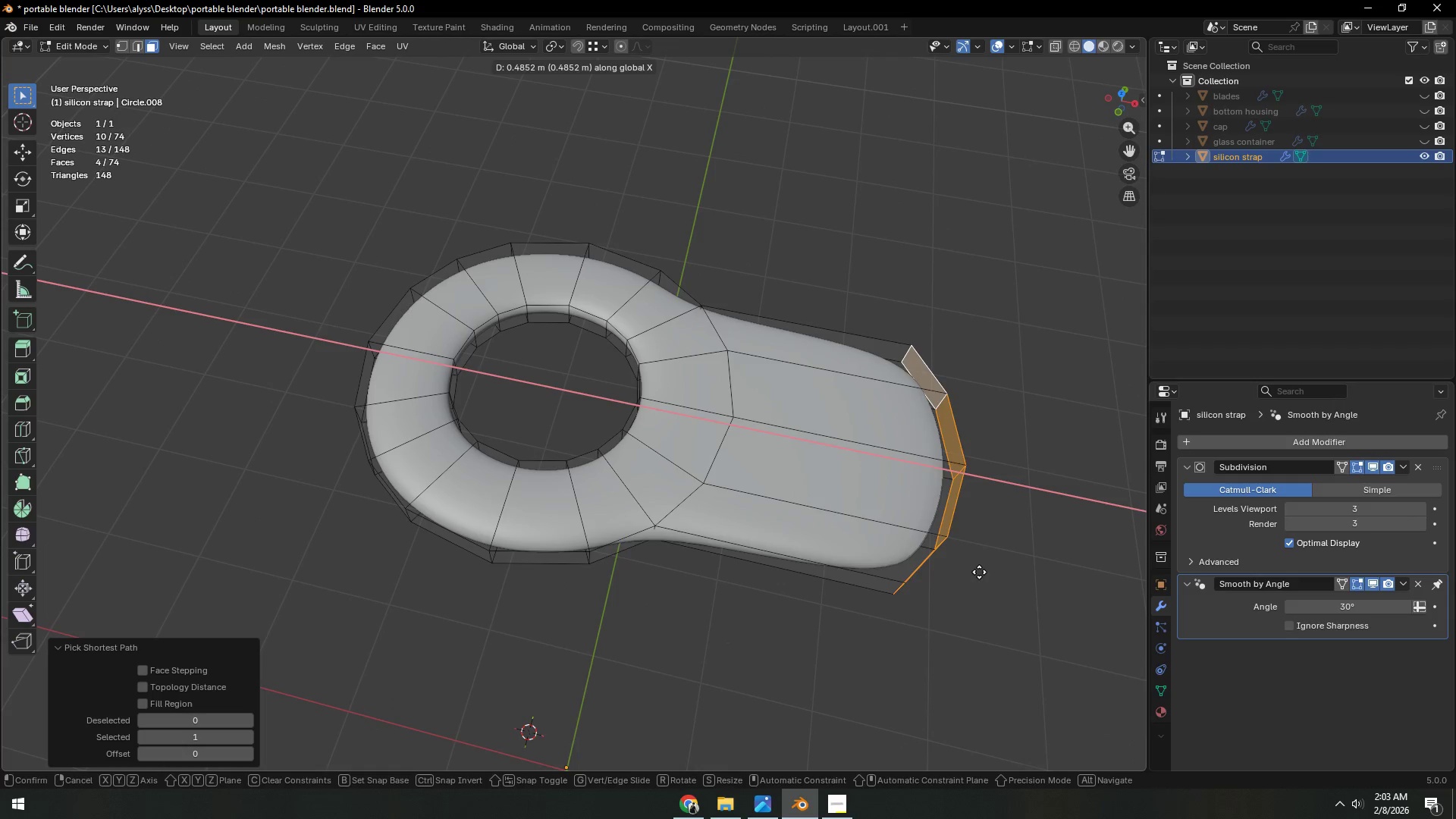 
left_click([977, 568])
 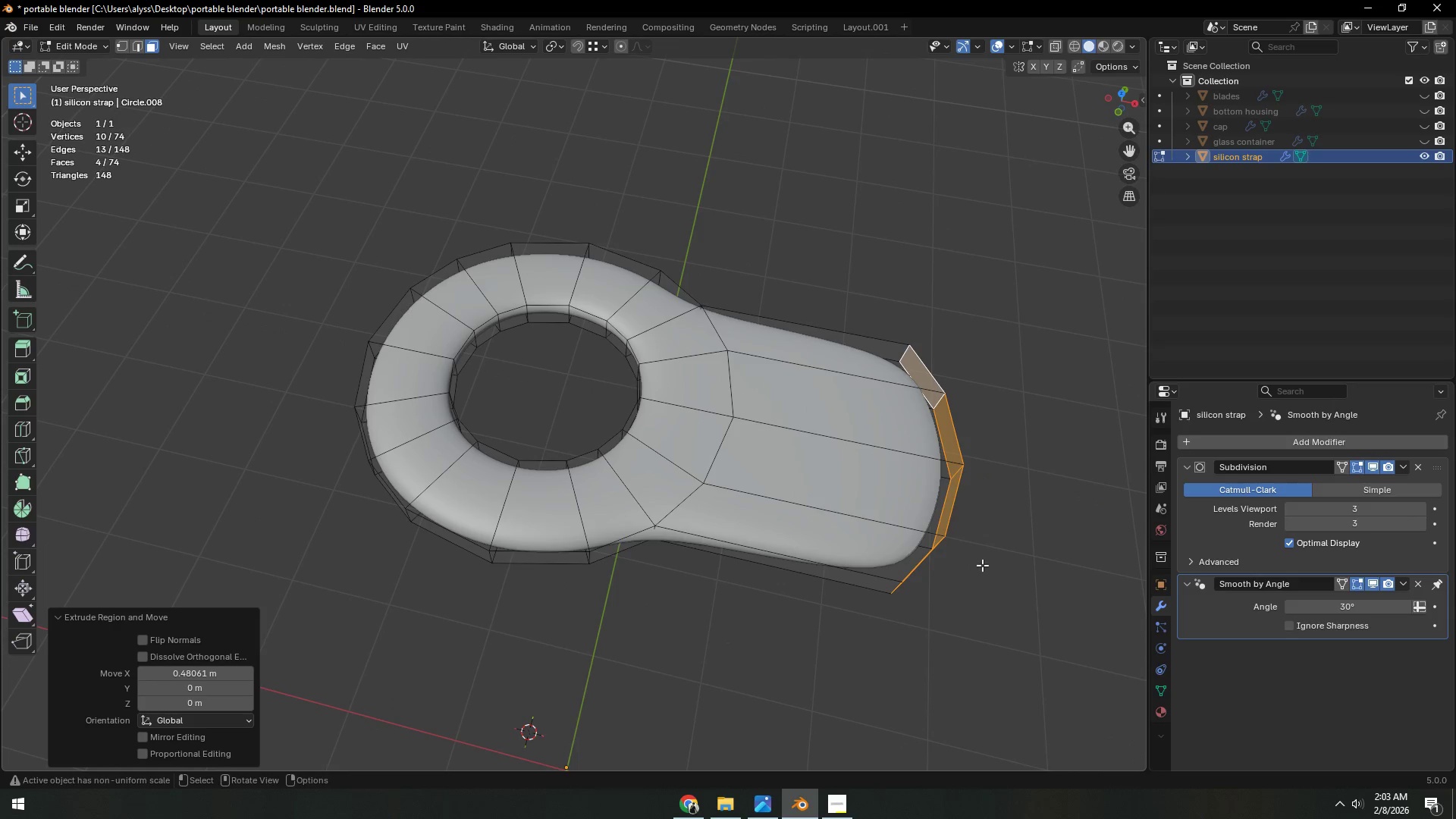 
type(sx0)
key(NumpadEnter)
 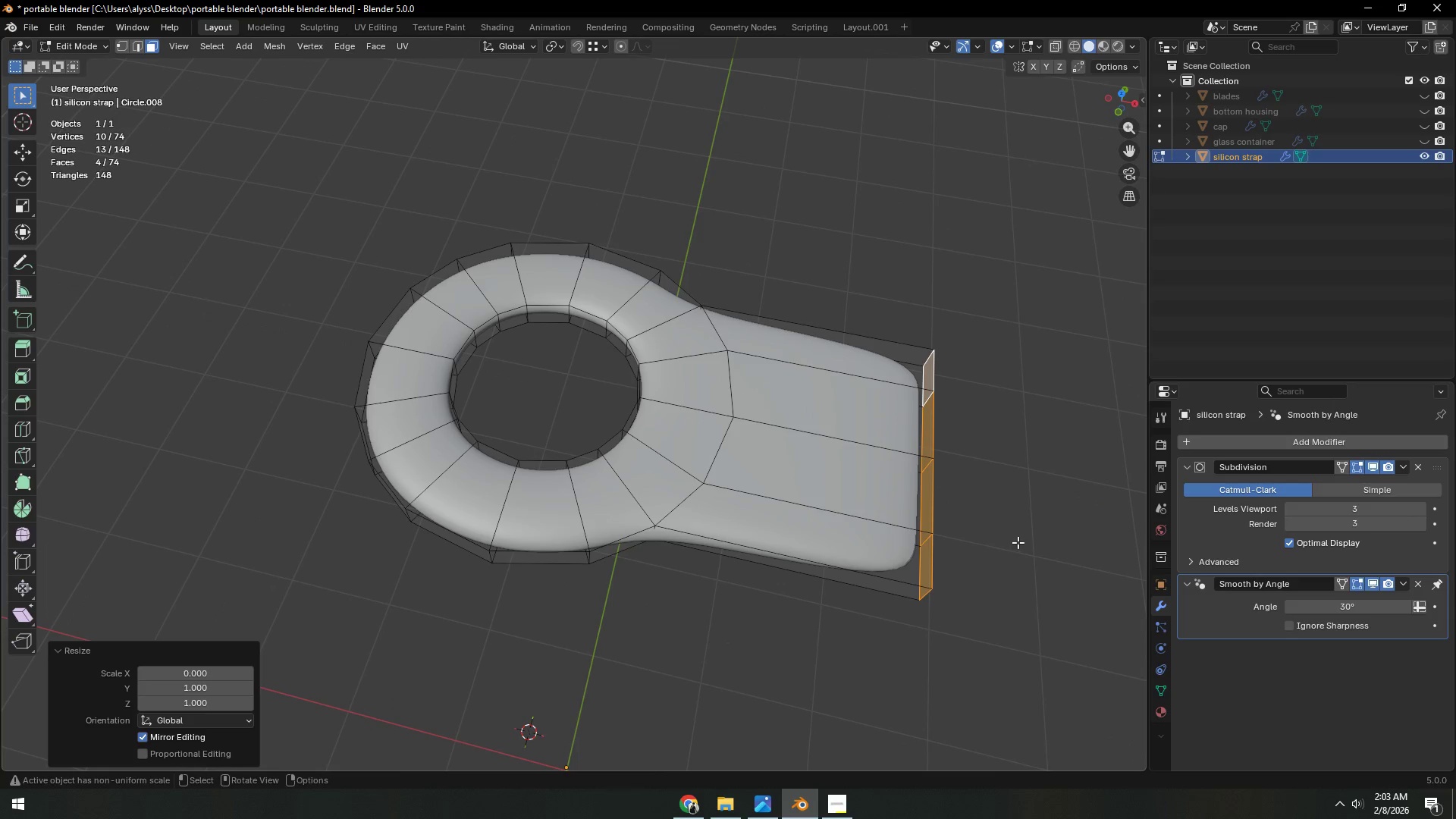 
left_click([1018, 542])
 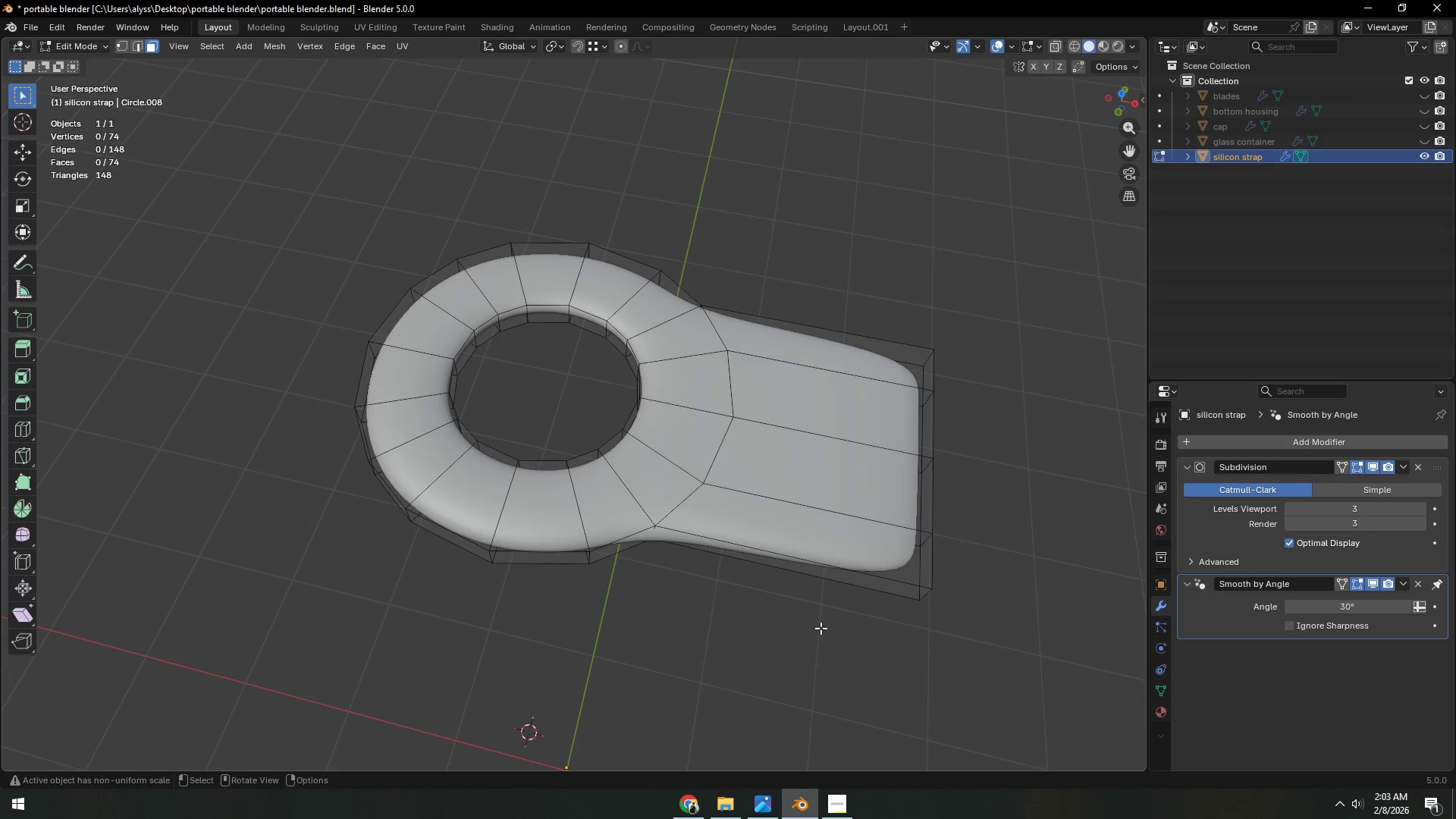 
key(Tab)
 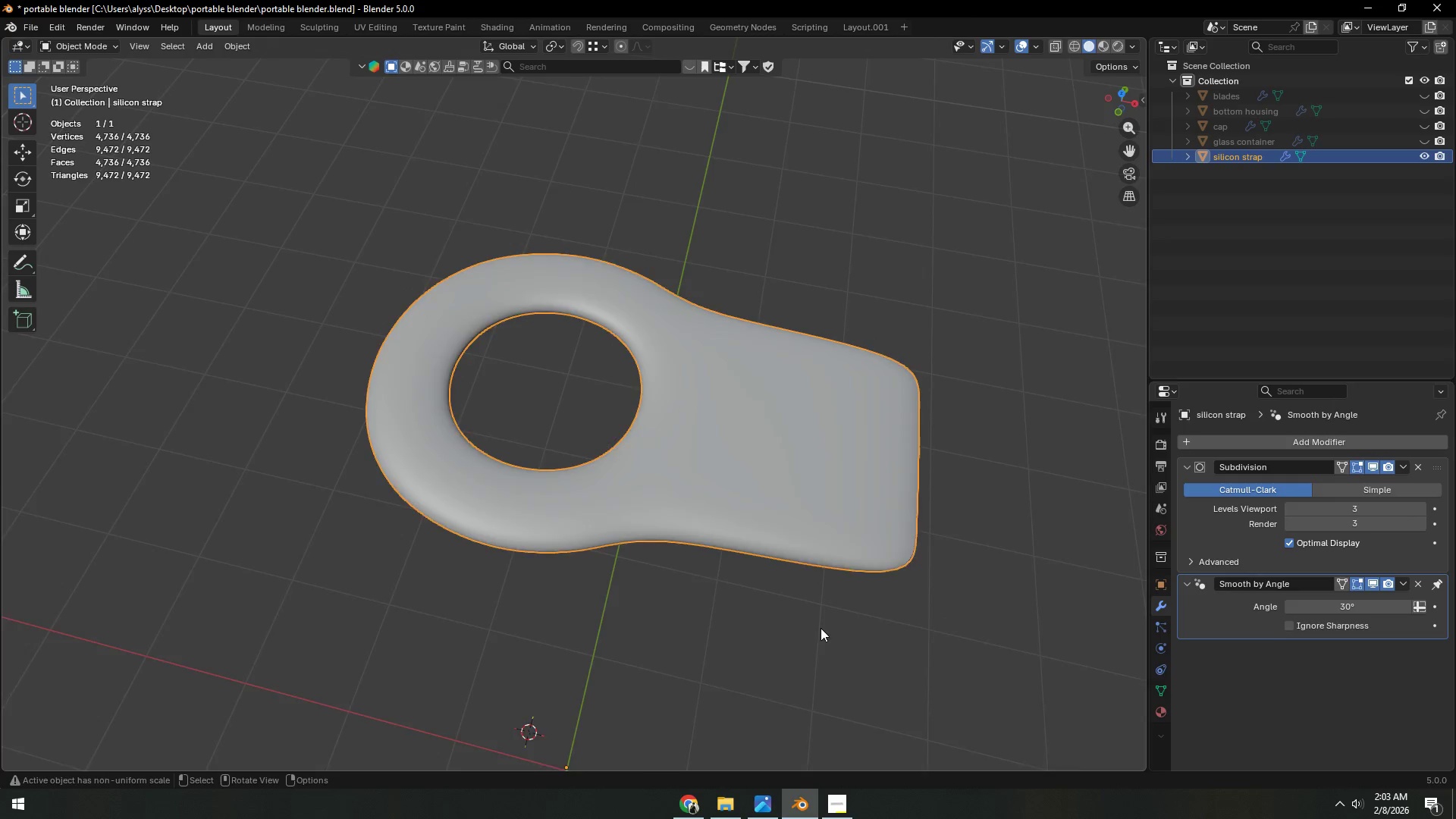 
scroll: coordinate [821, 628], scroll_direction: down, amount: 2.0
 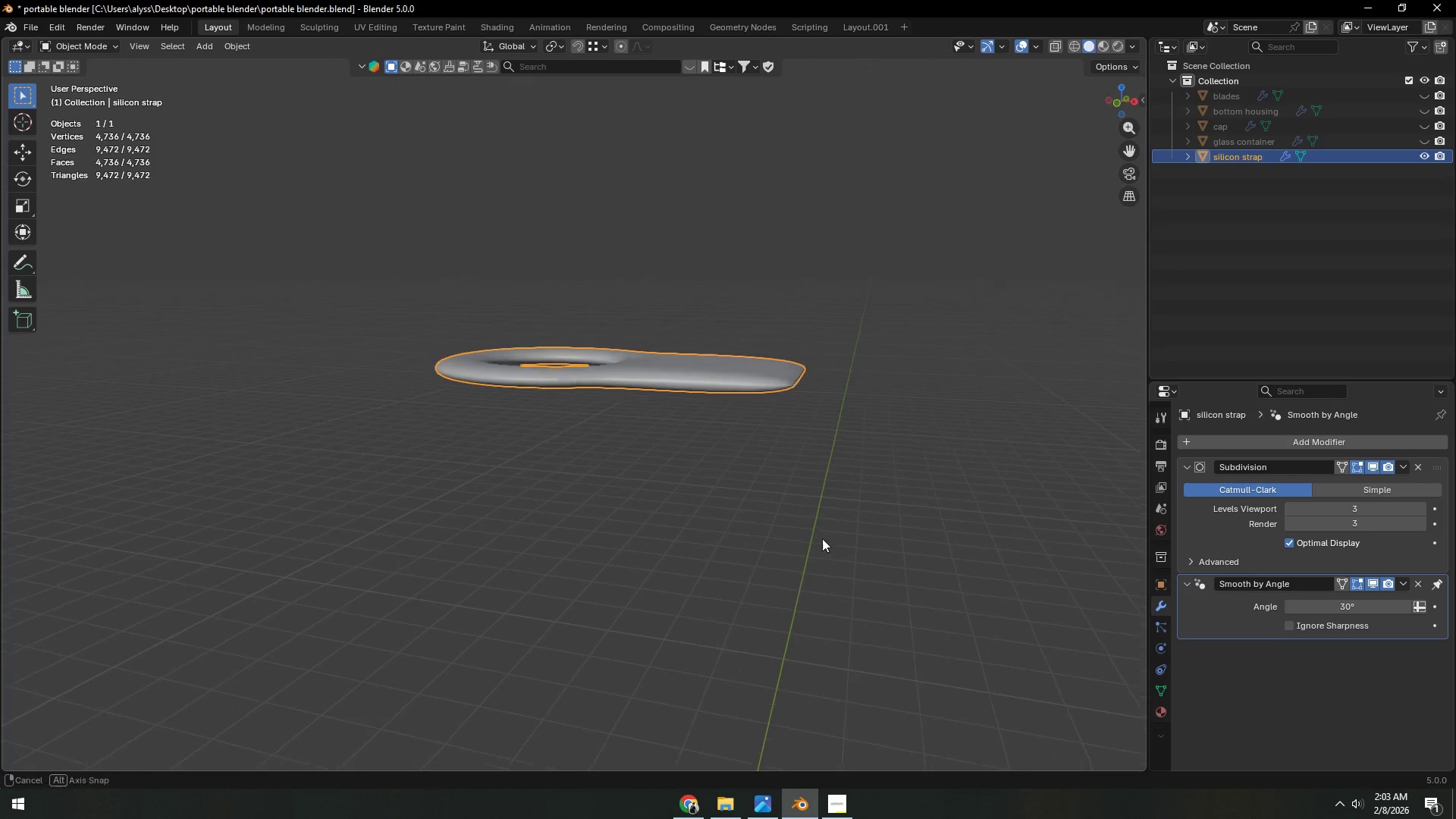 
key(Shift+ShiftLeft)
 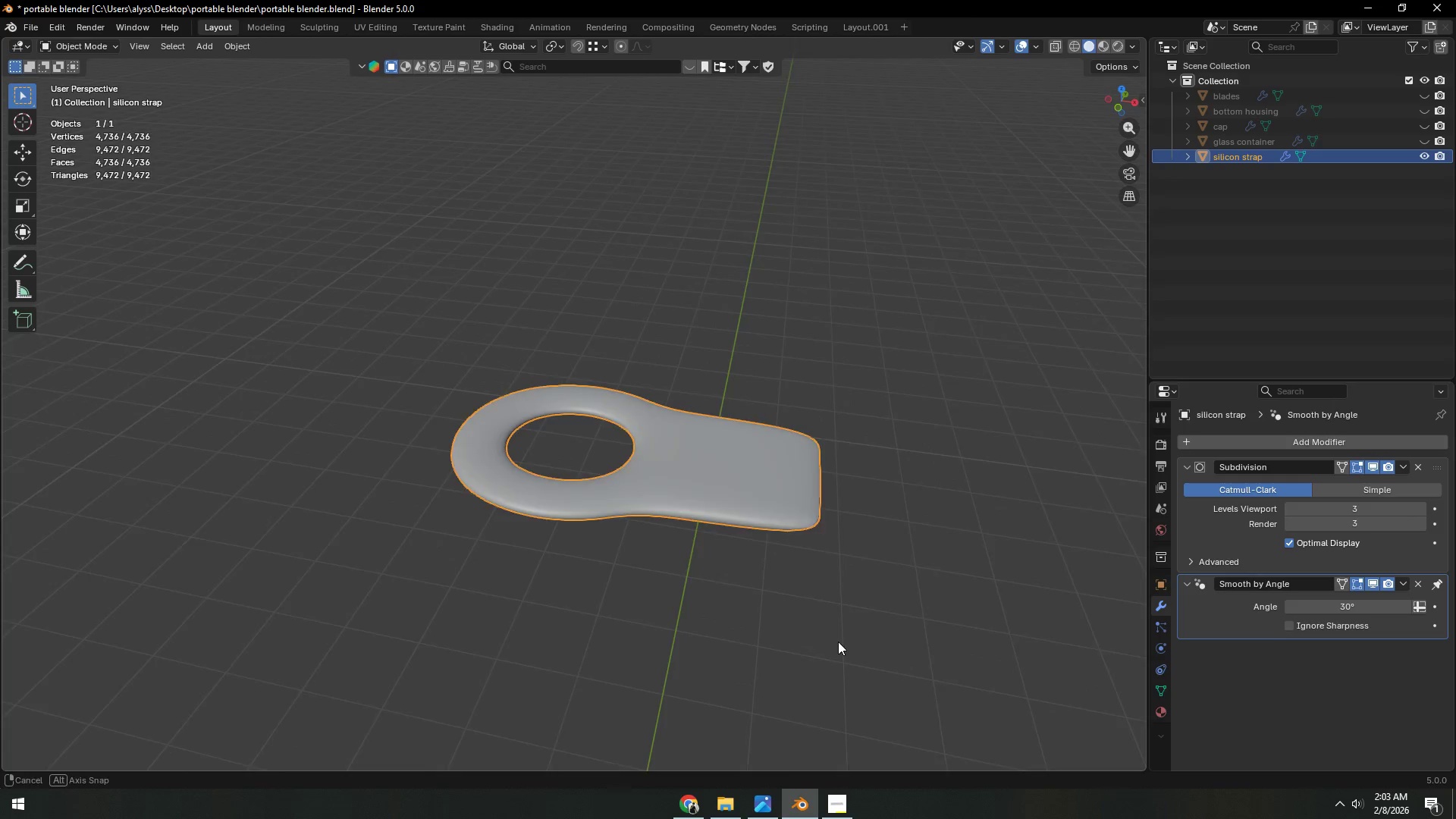 
key(Tab)
 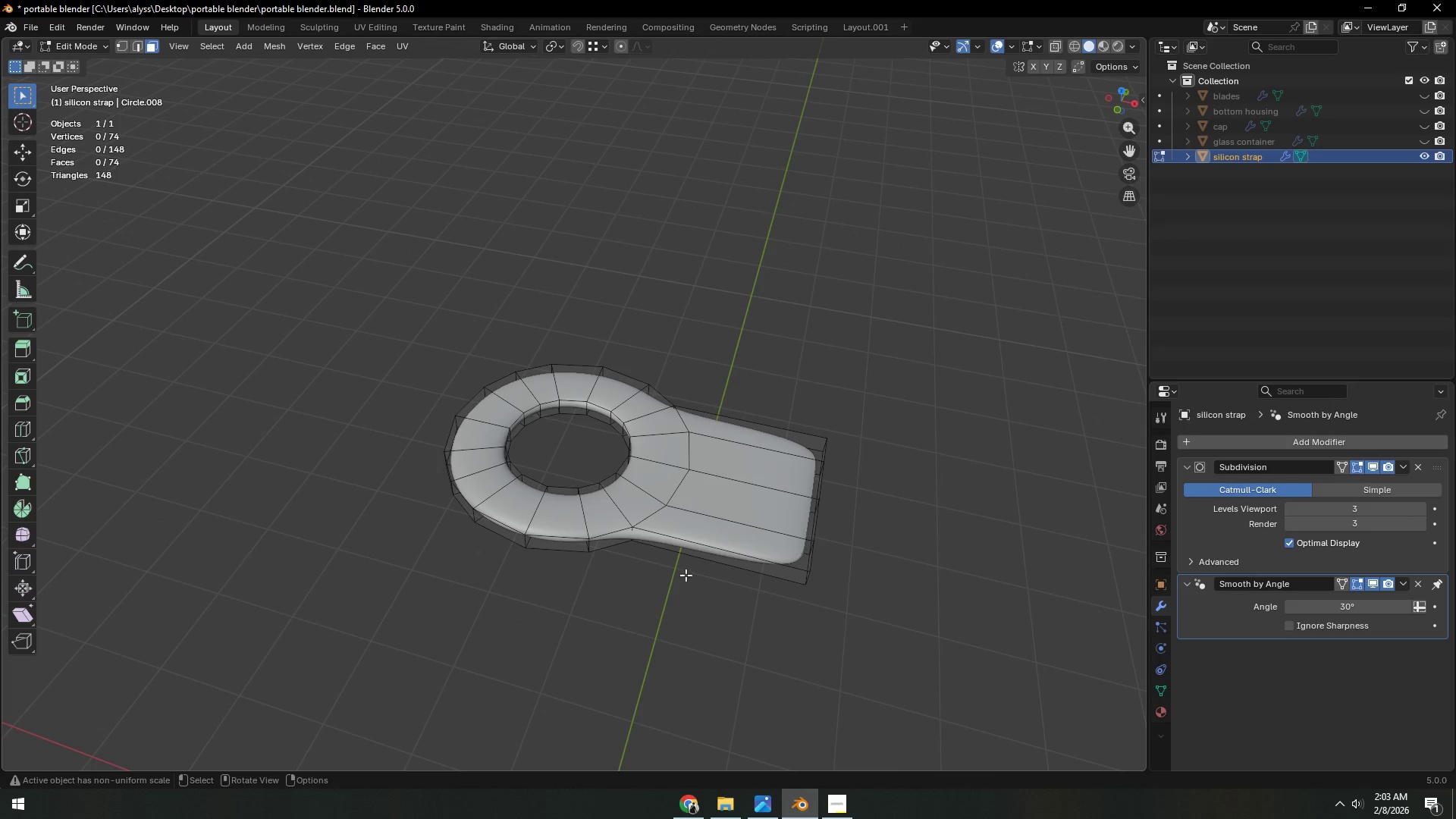 
scroll: coordinate [683, 570], scroll_direction: up, amount: 3.0
 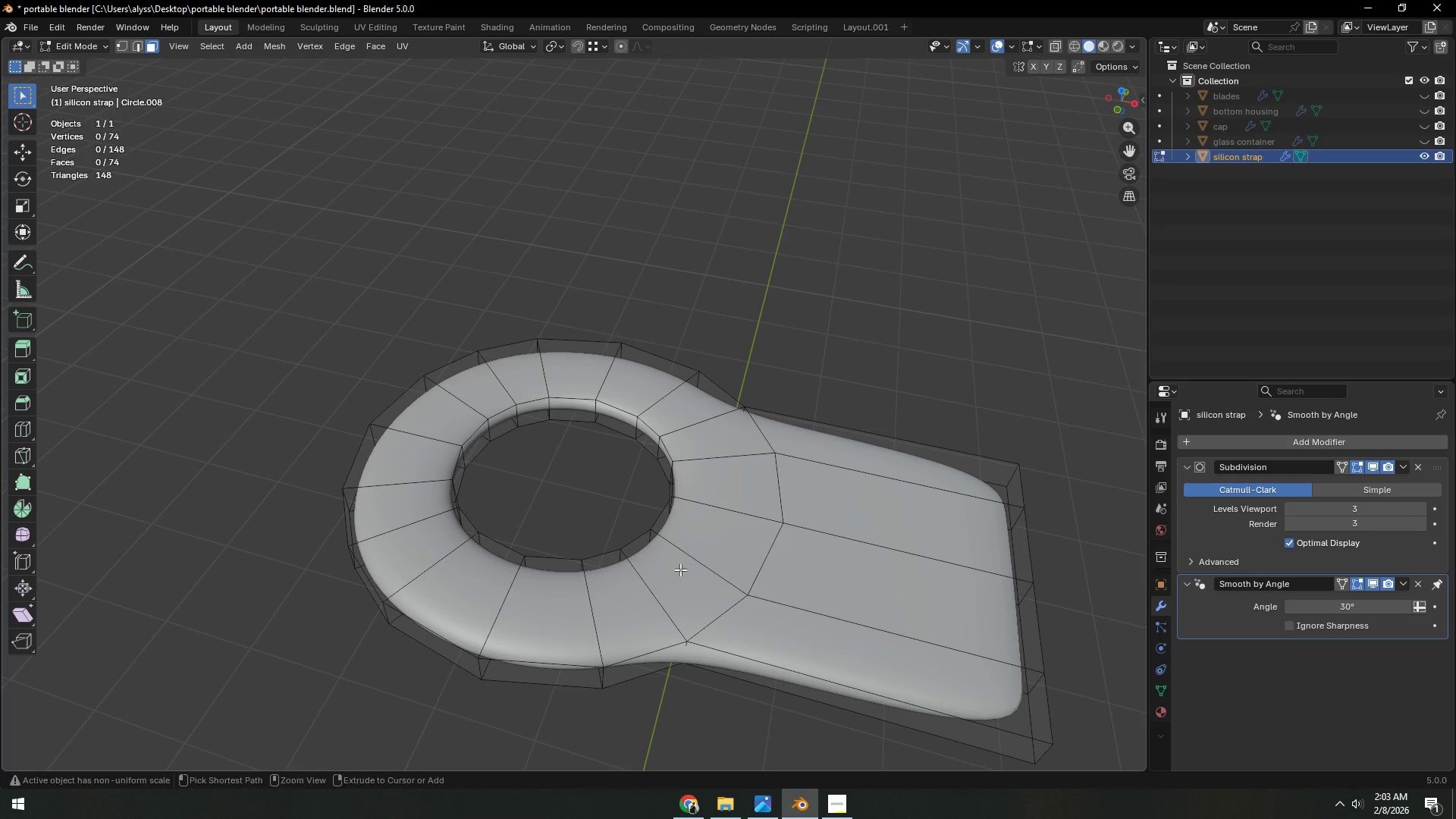 
key(Control+R)
 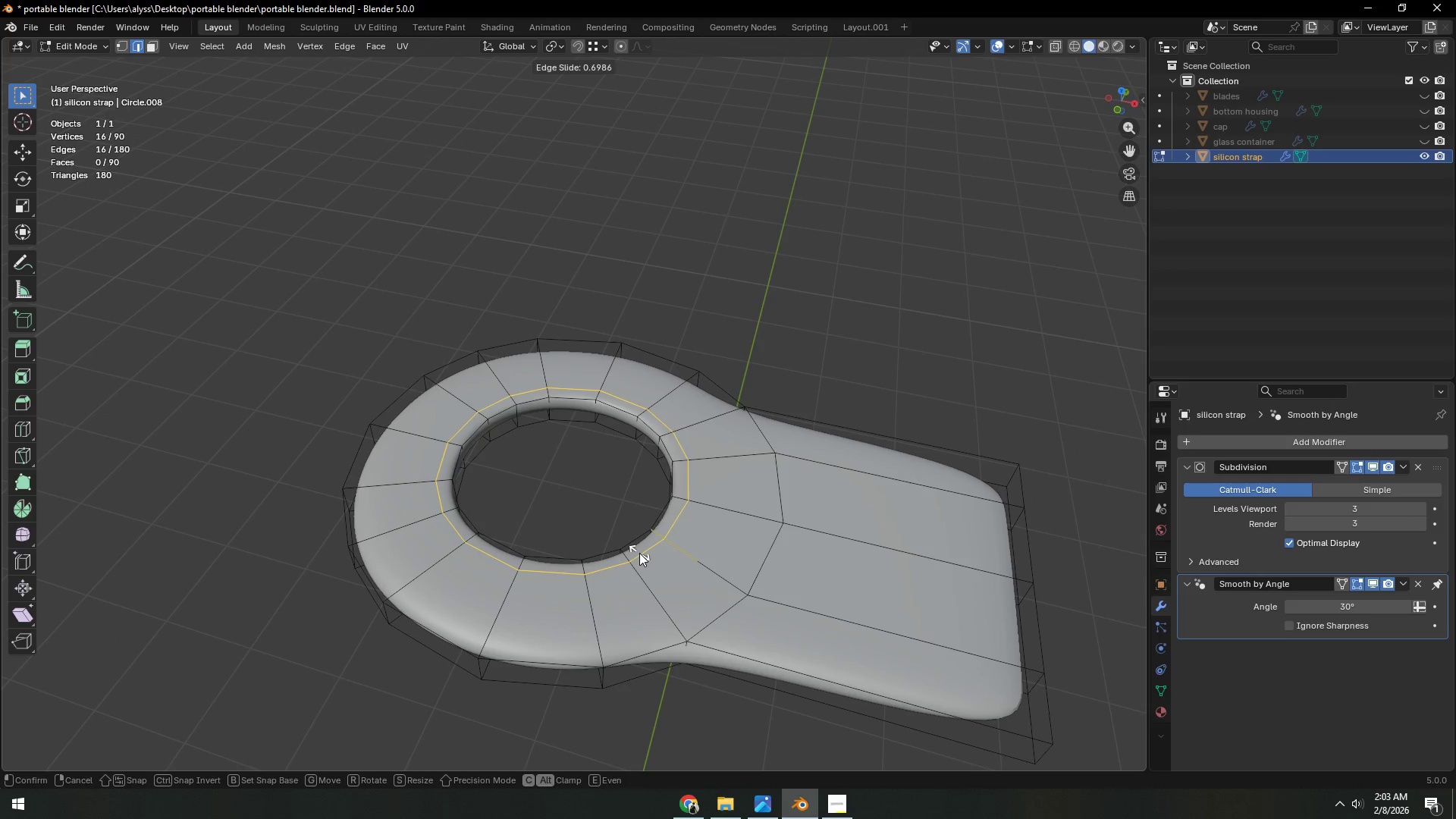 
left_click([639, 553])
 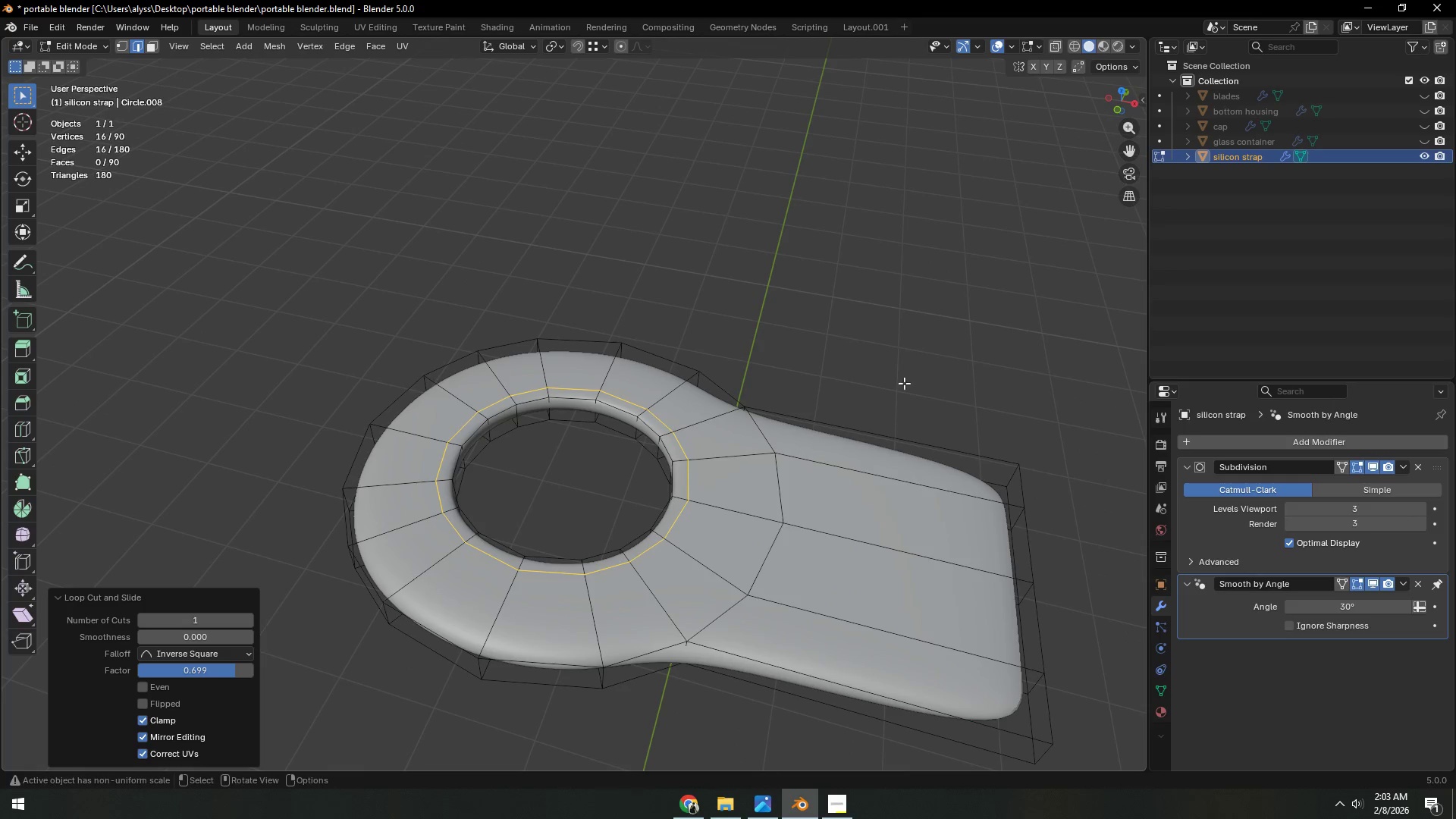 
left_click([939, 353])
 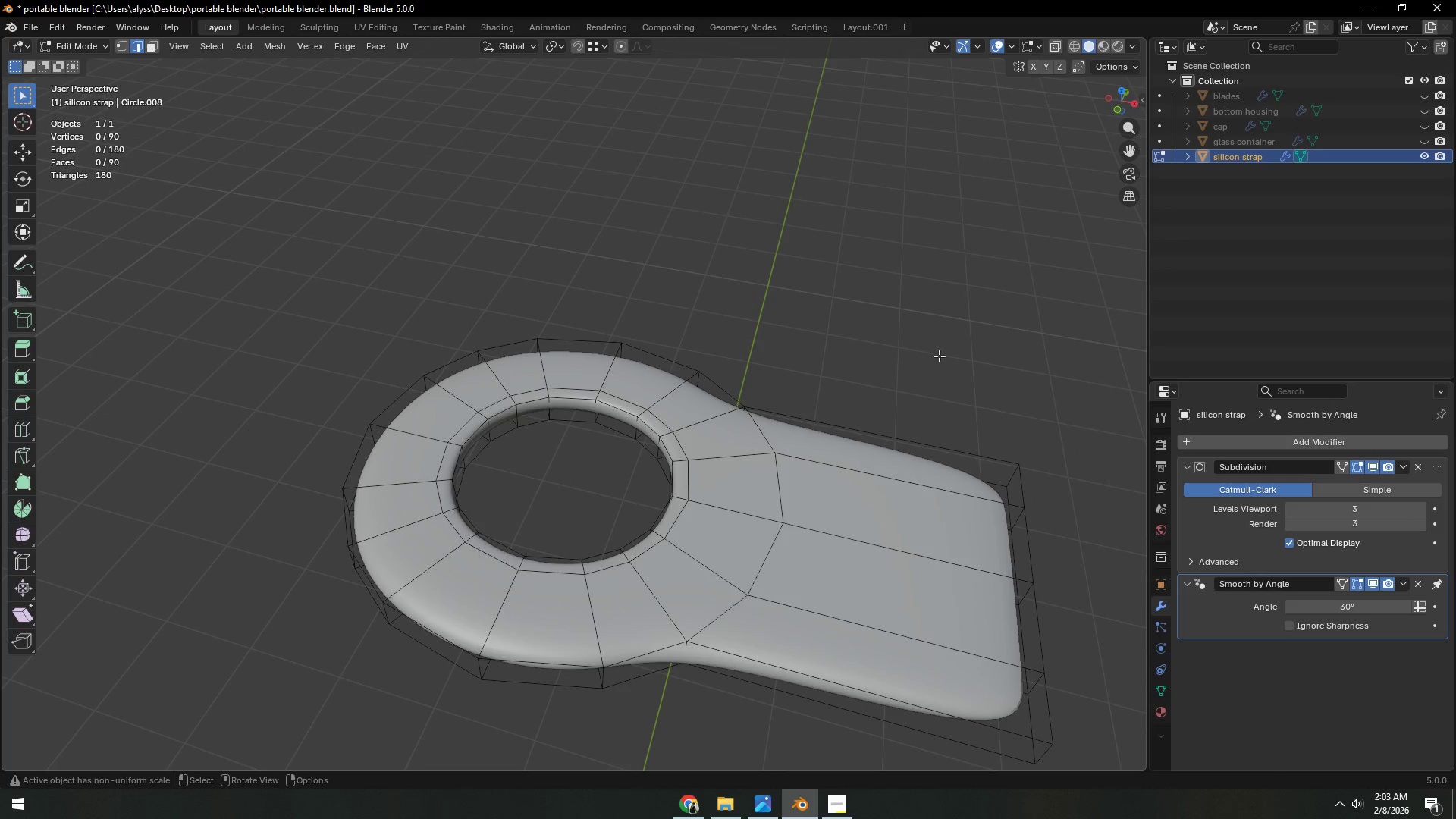 
key(Tab)
 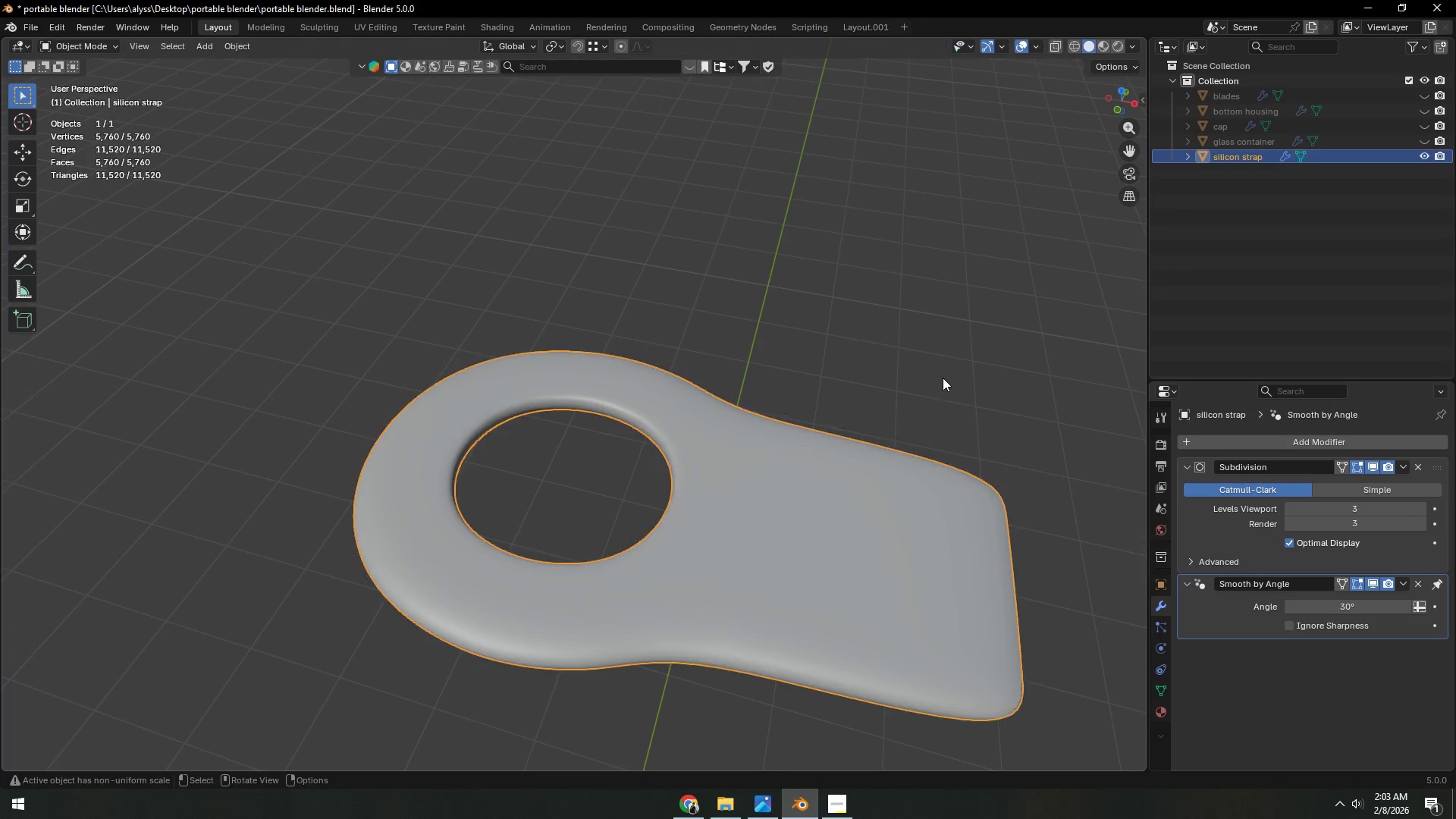 
scroll: coordinate [949, 422], scroll_direction: down, amount: 4.0
 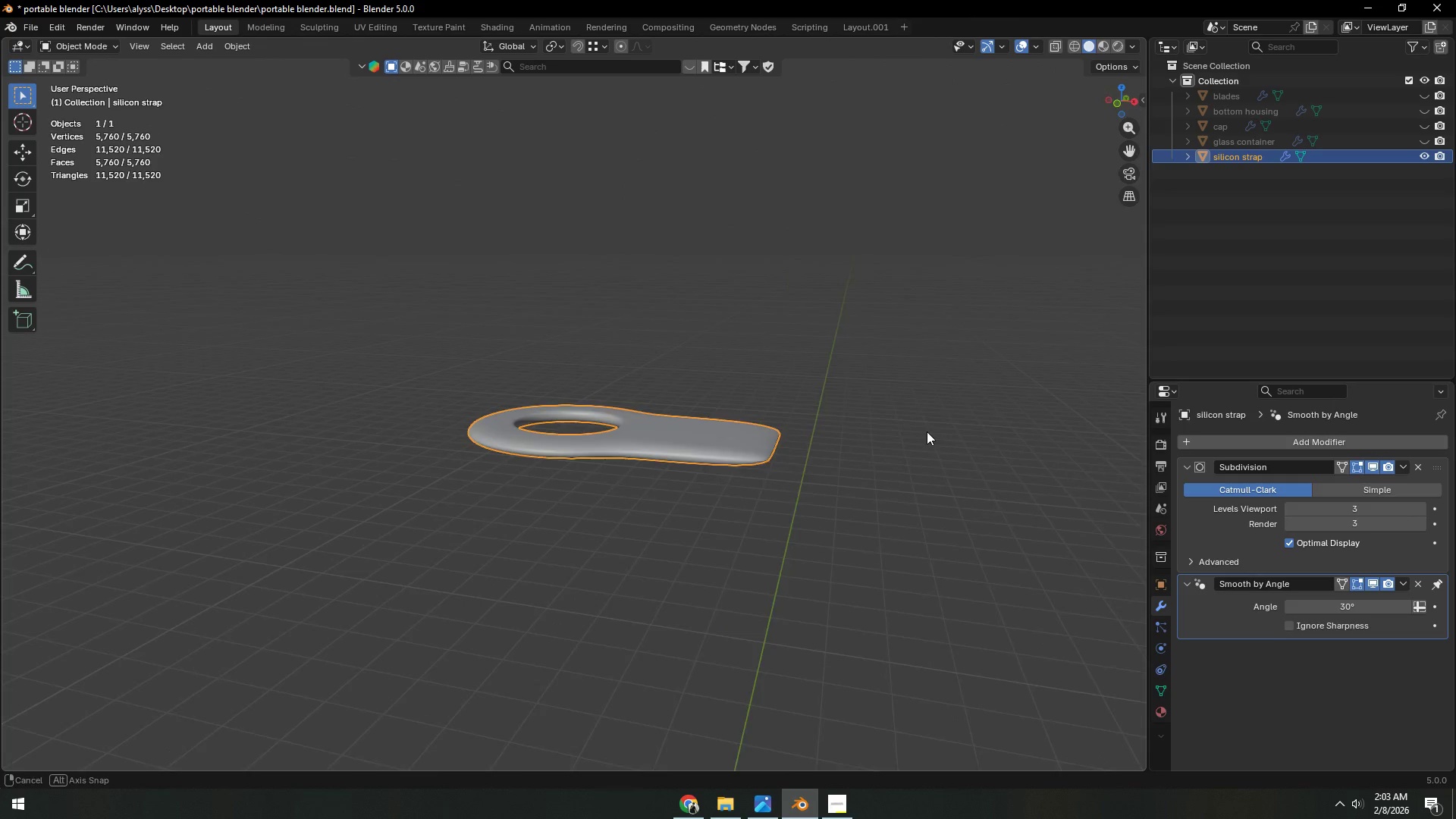 
left_click([918, 436])
 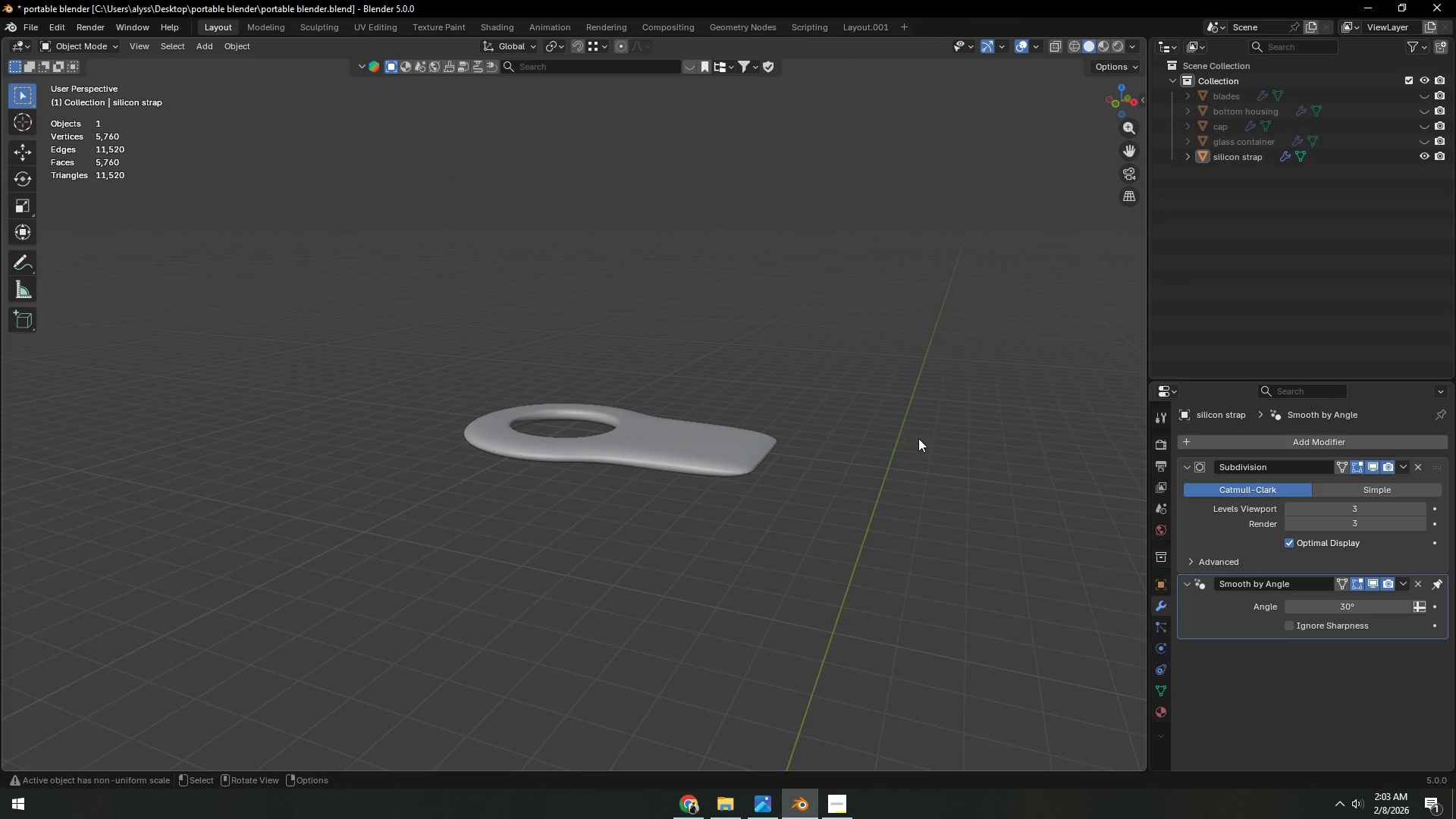 
key(Control+S)
 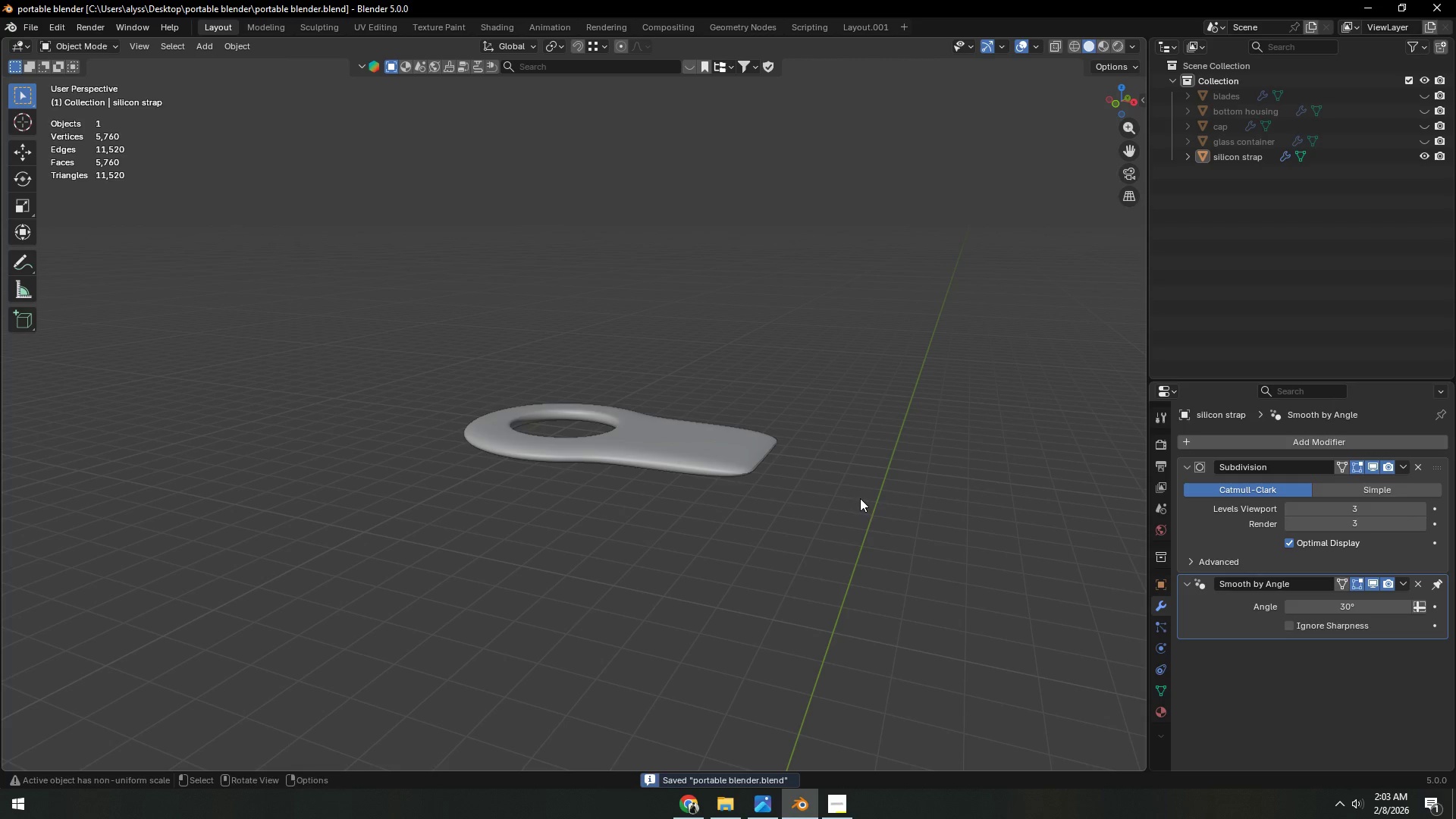 
key(Shift+ShiftLeft)
 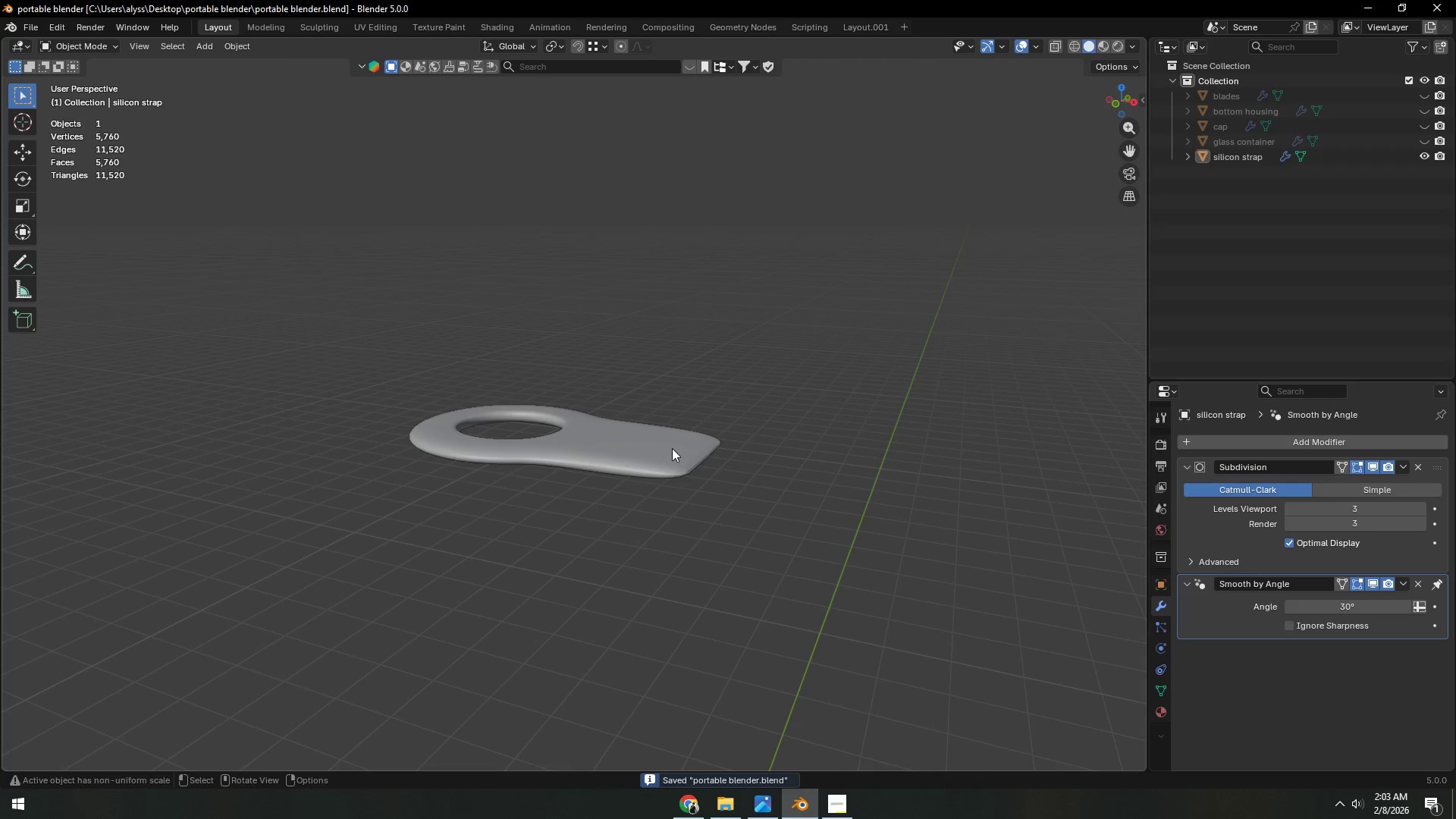 
key(Tab)
 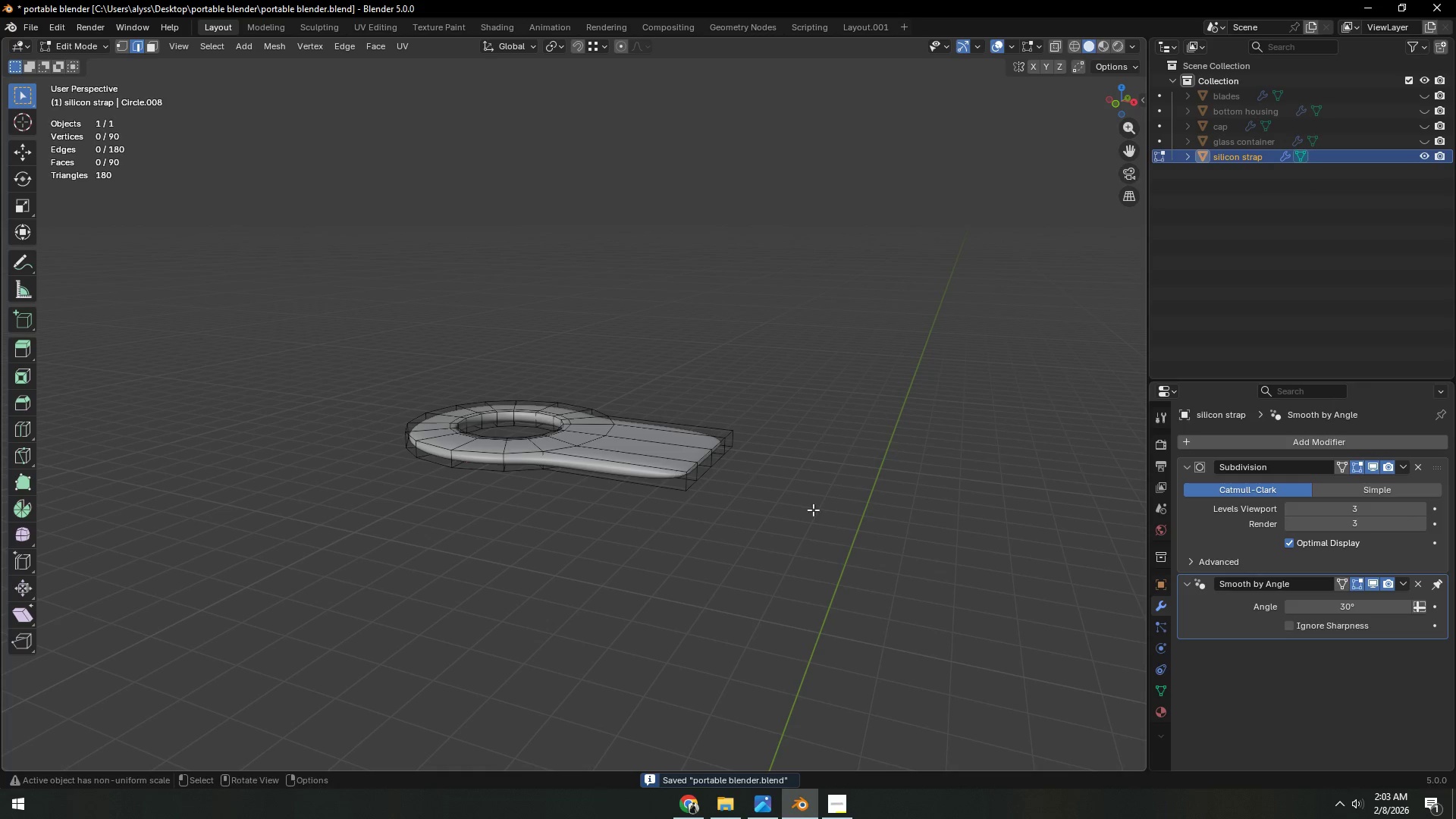 
key(Shift+ShiftLeft)
 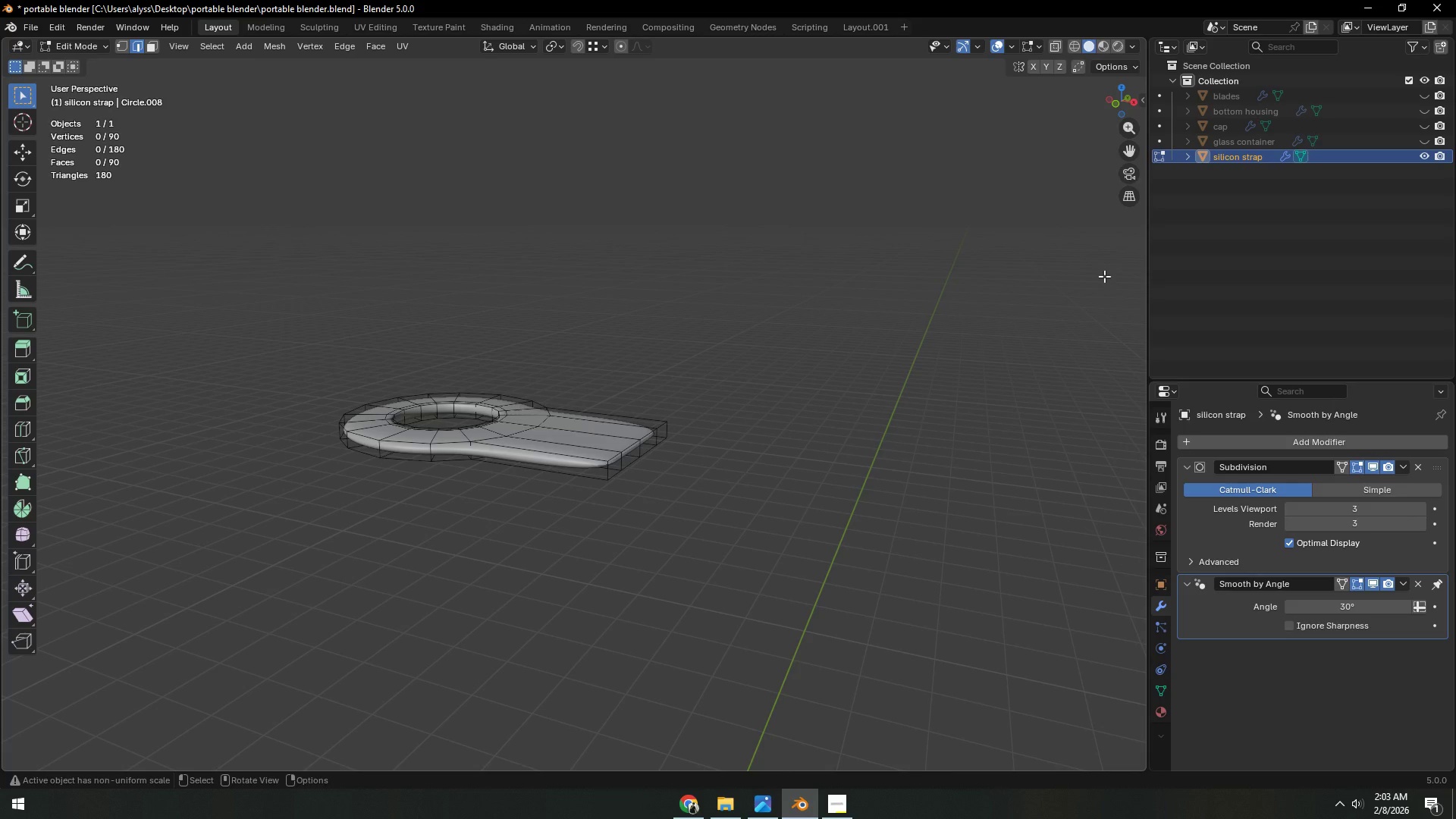 
wait(13.67)
 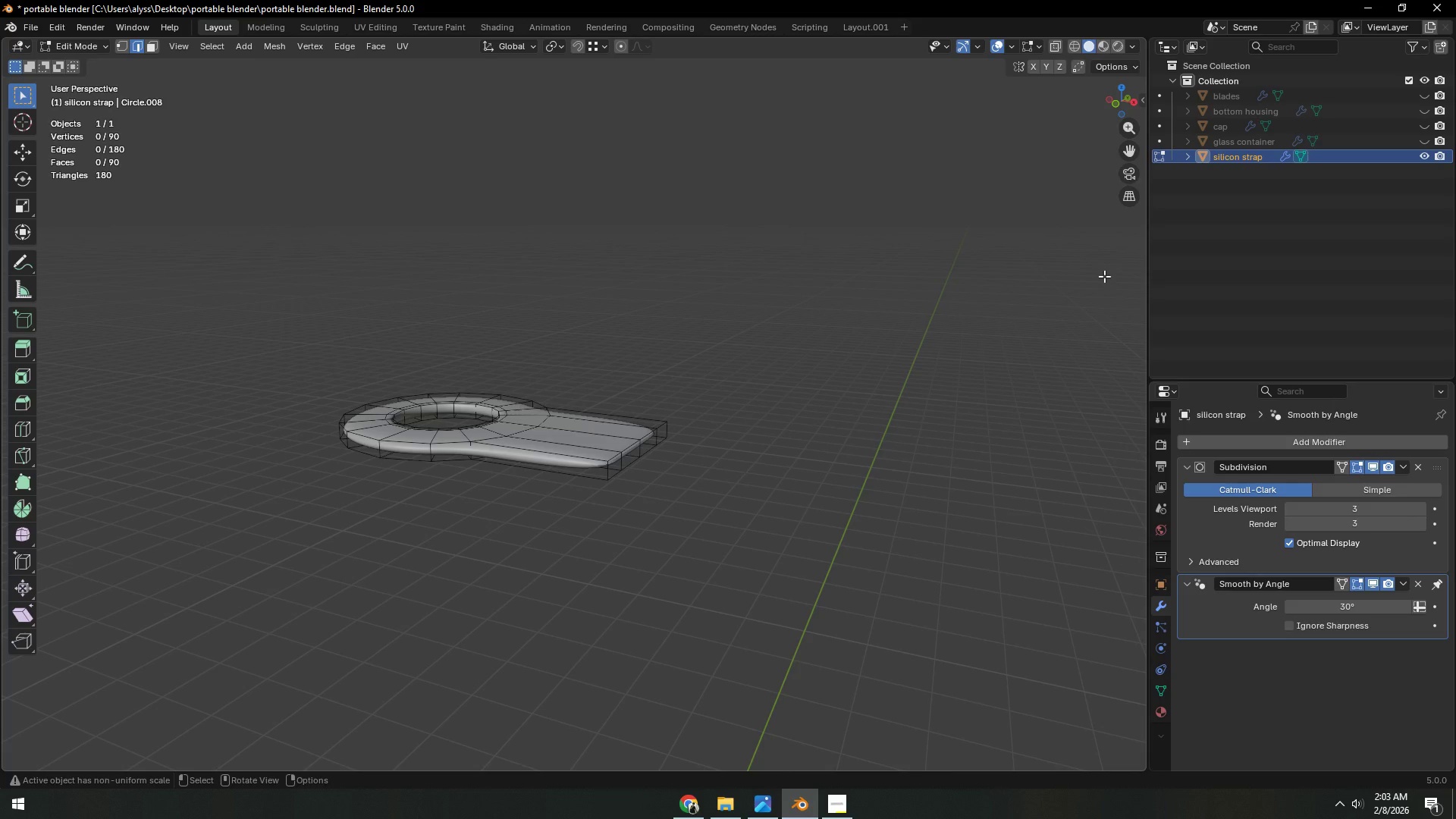 
left_click([1427, 124])
 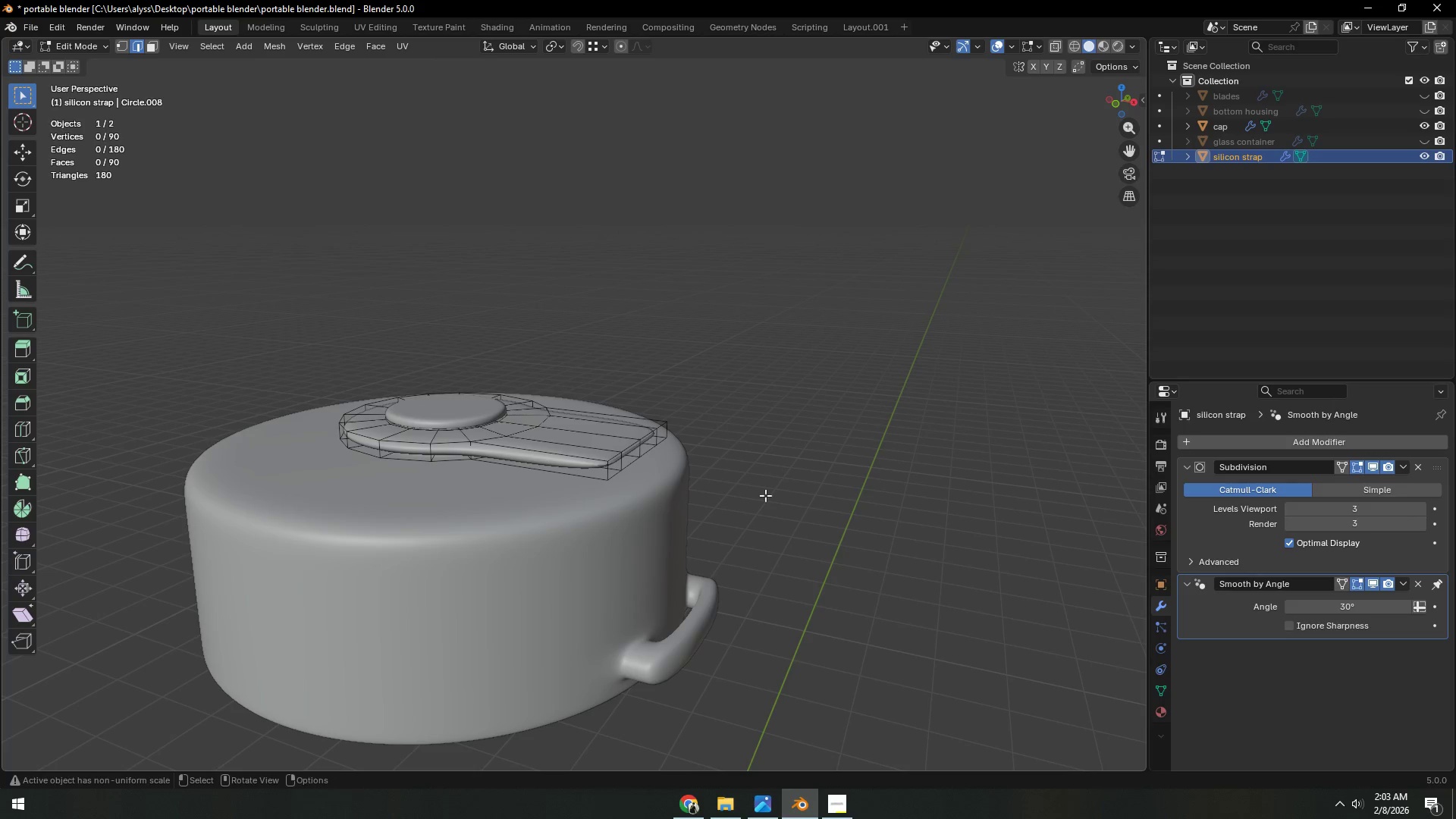 
key(Shift+ShiftLeft)
 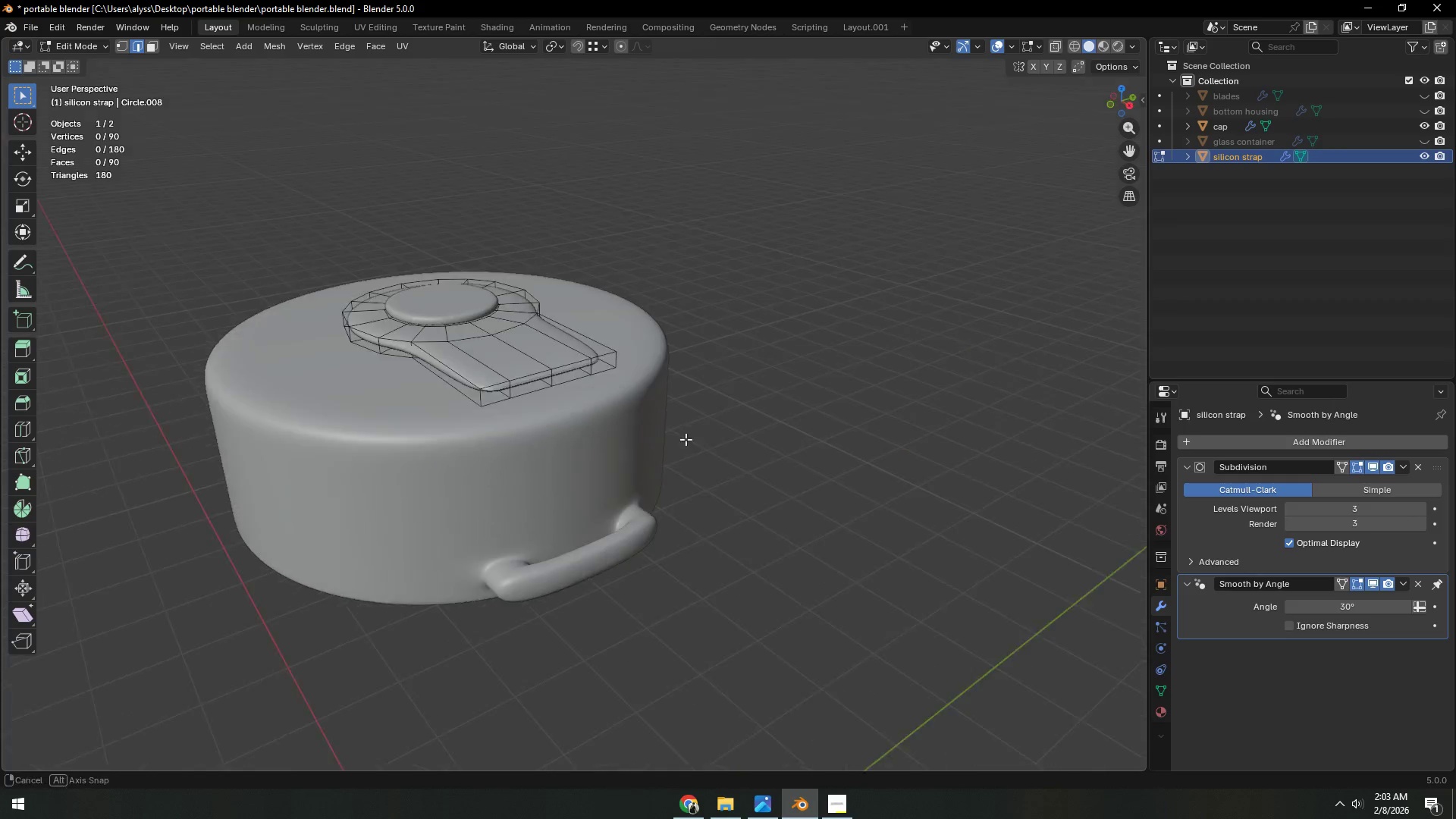 
key(Shift+ShiftLeft)
 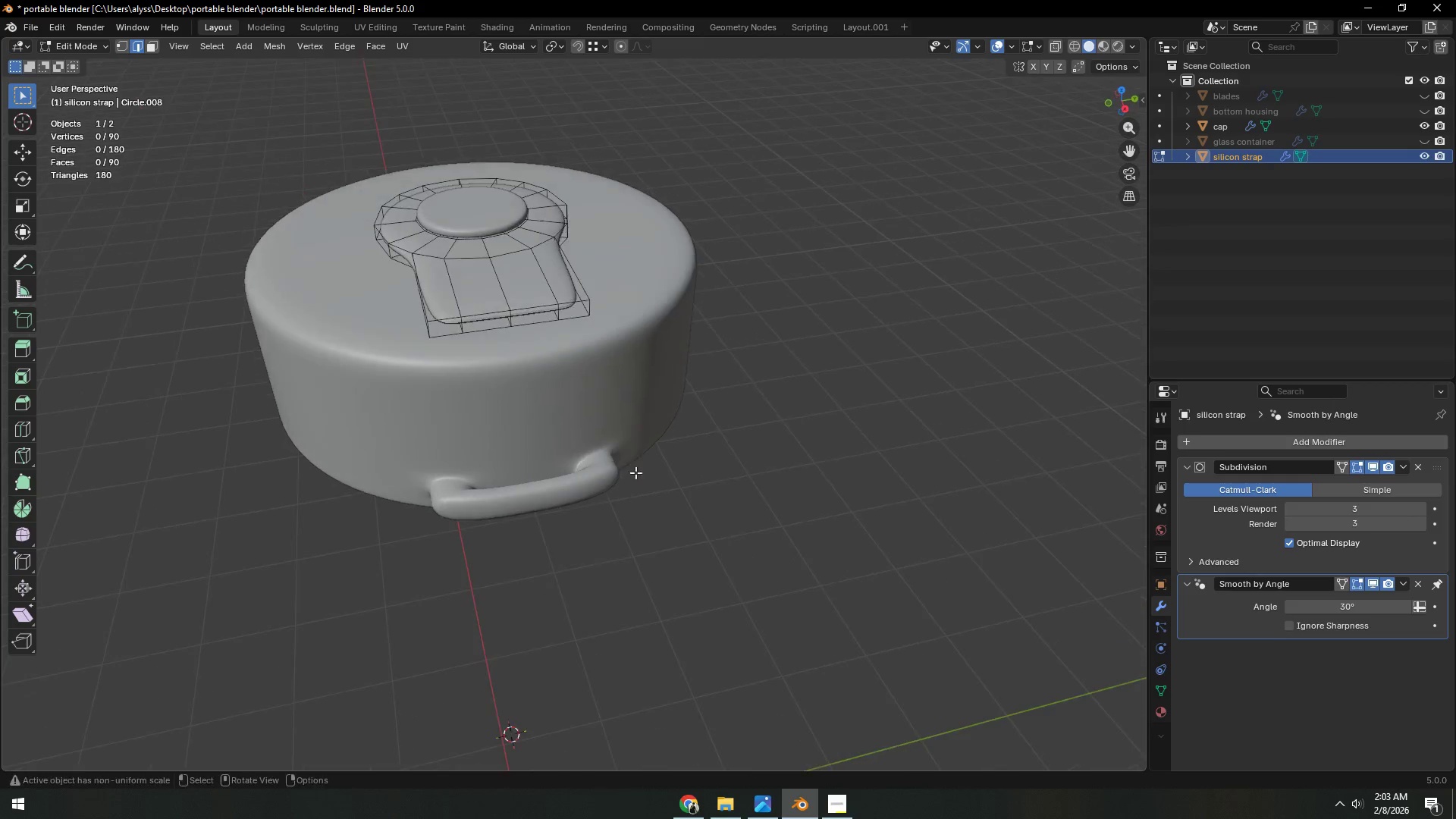 
left_click([563, 500])
 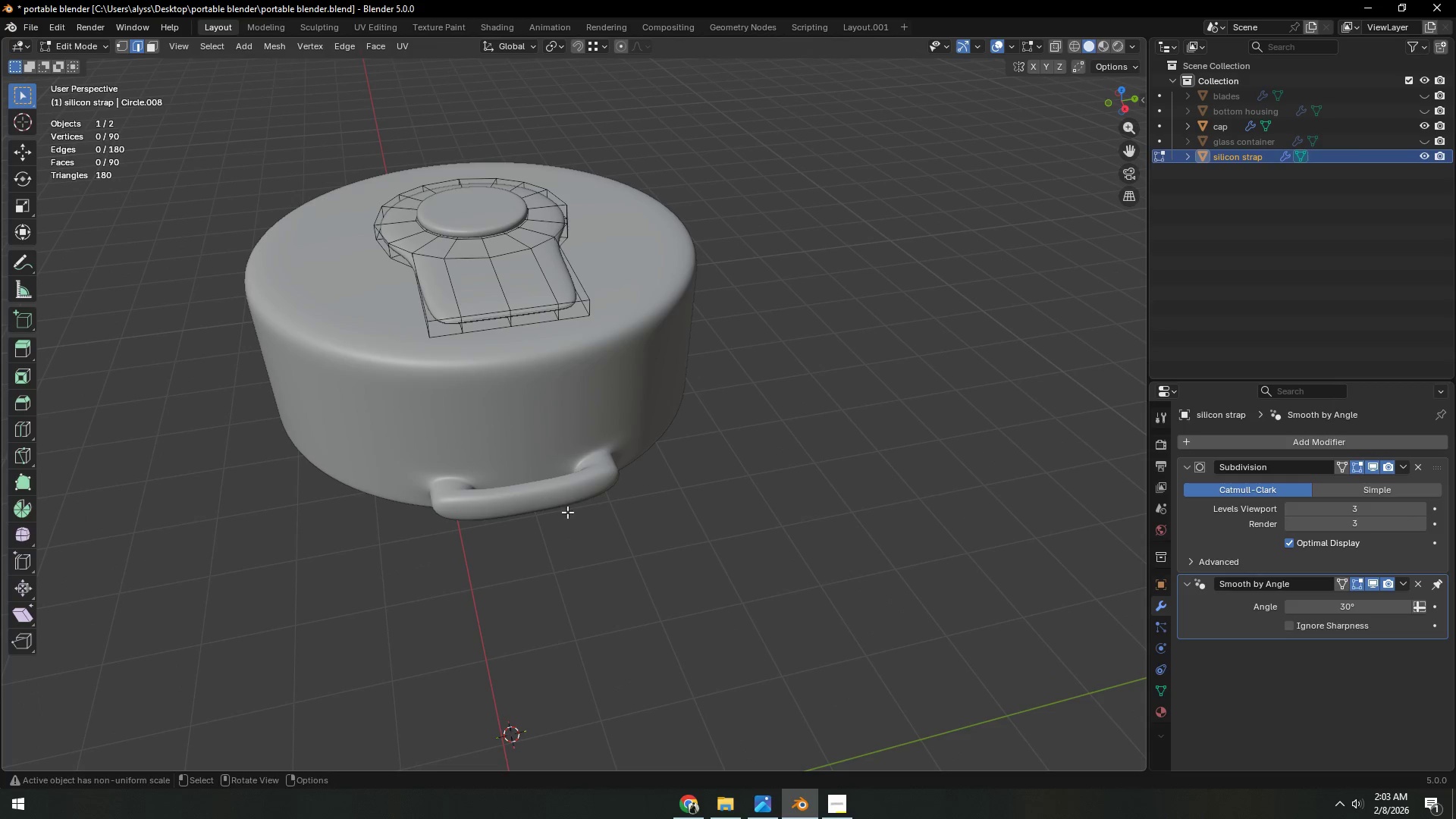 
key(Tab)
 